 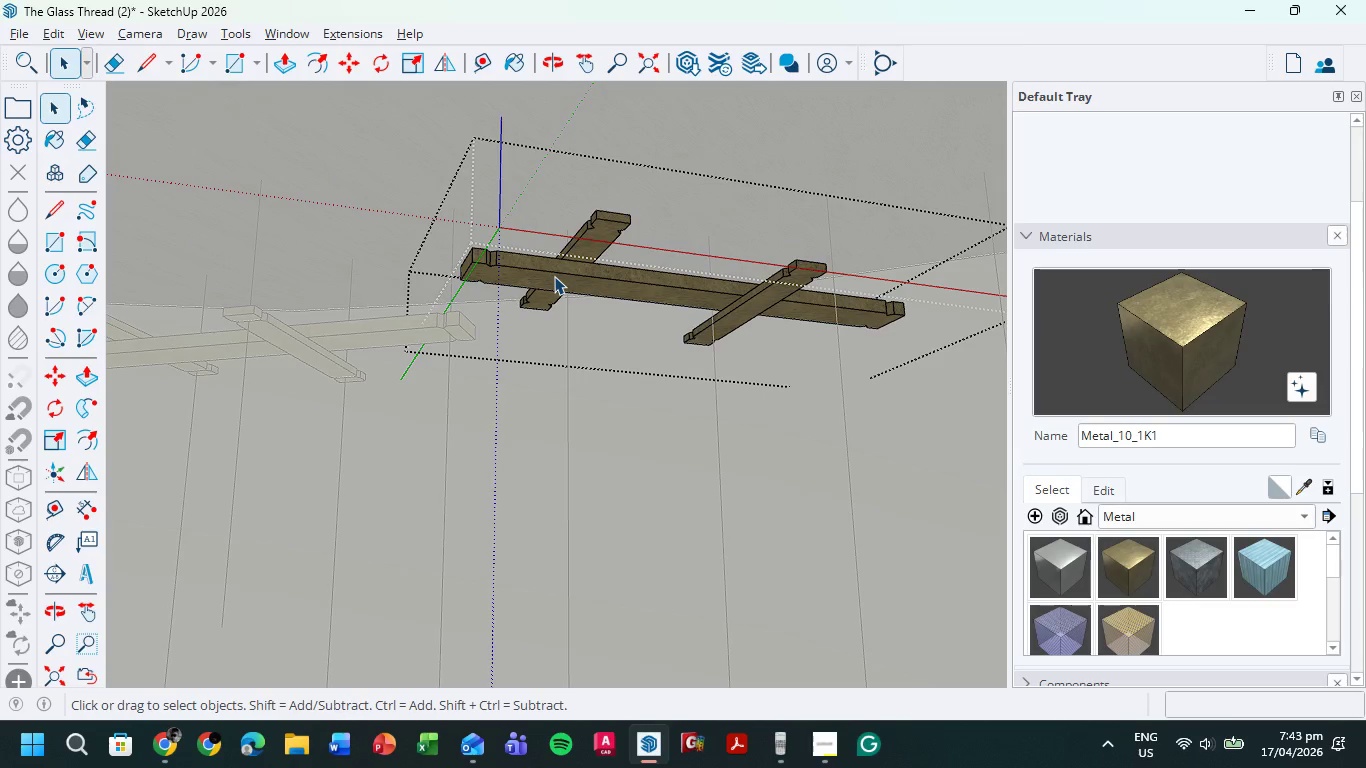 
scroll: coordinate [503, 279], scroll_direction: up, amount: 10.0
 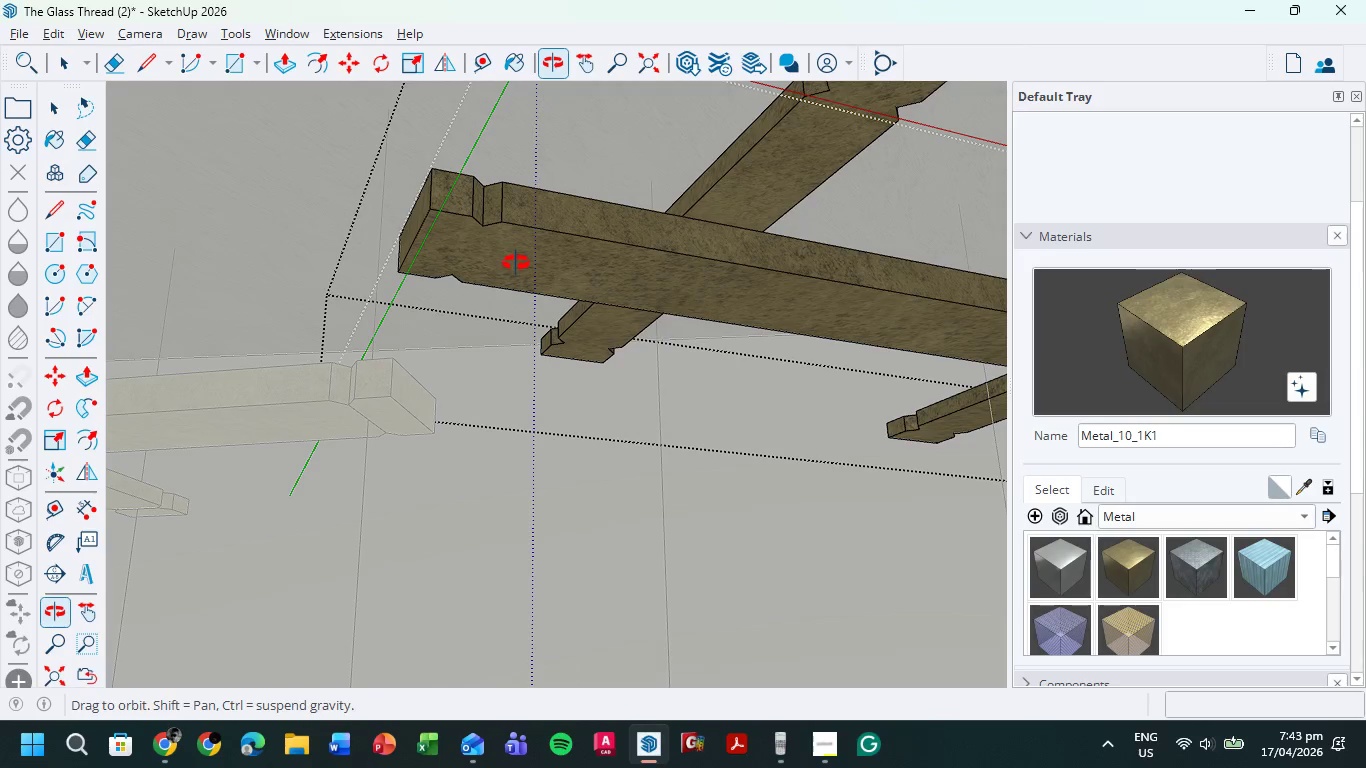 
key(L)
 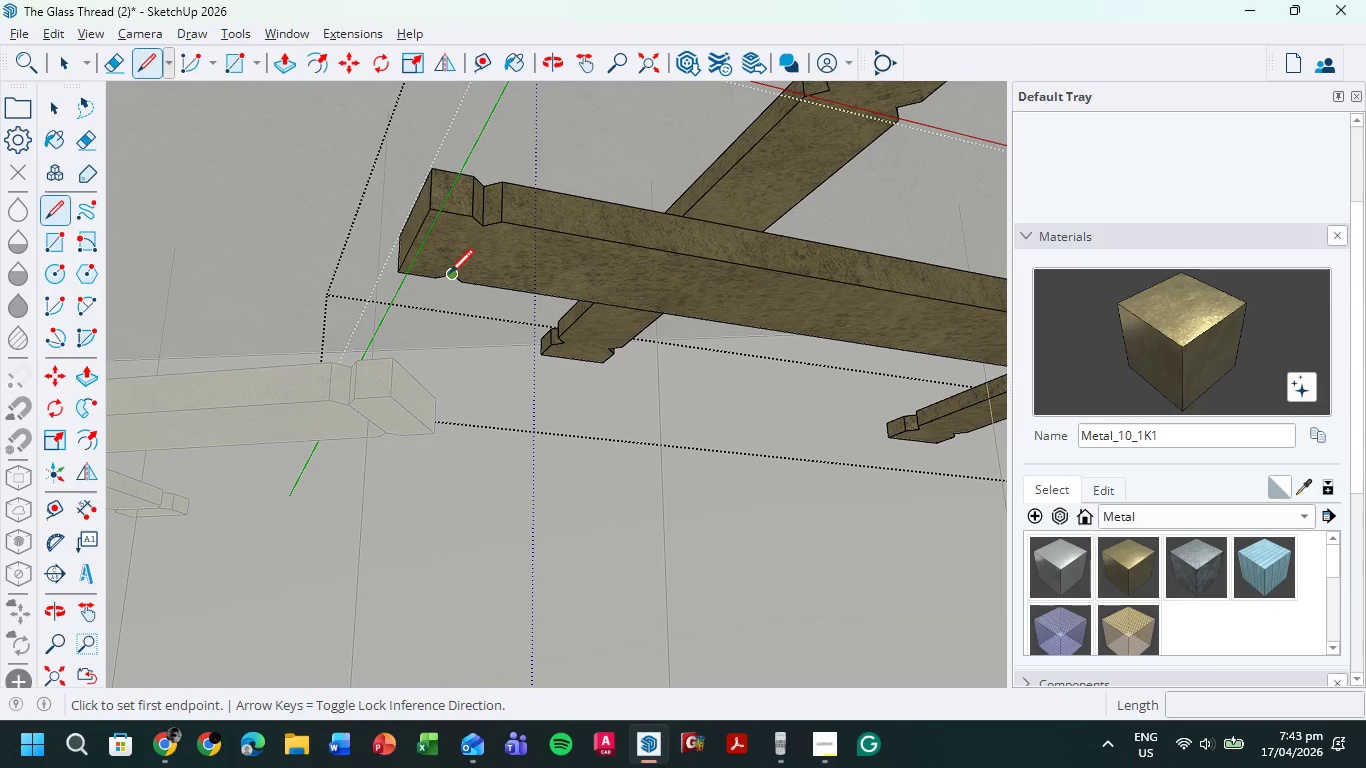 
left_click([449, 276])
 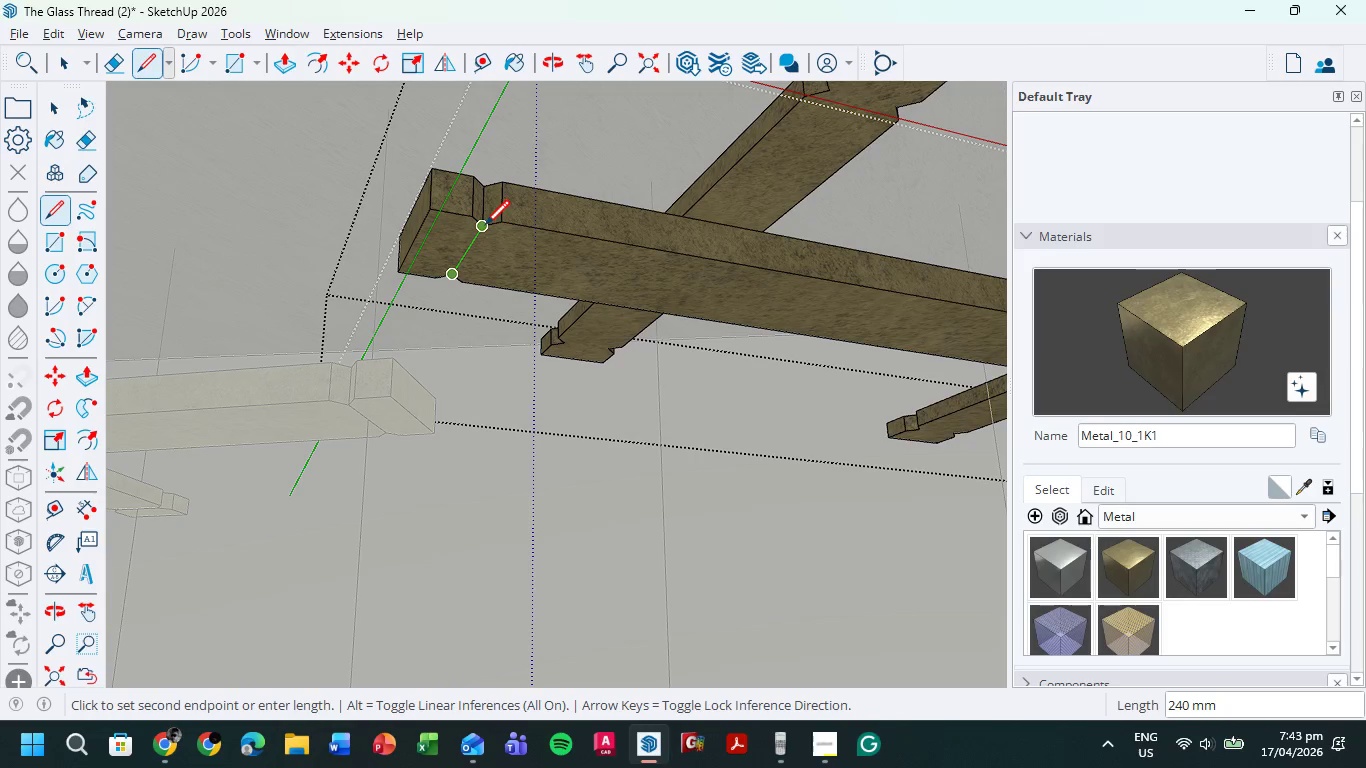 
left_click([485, 227])
 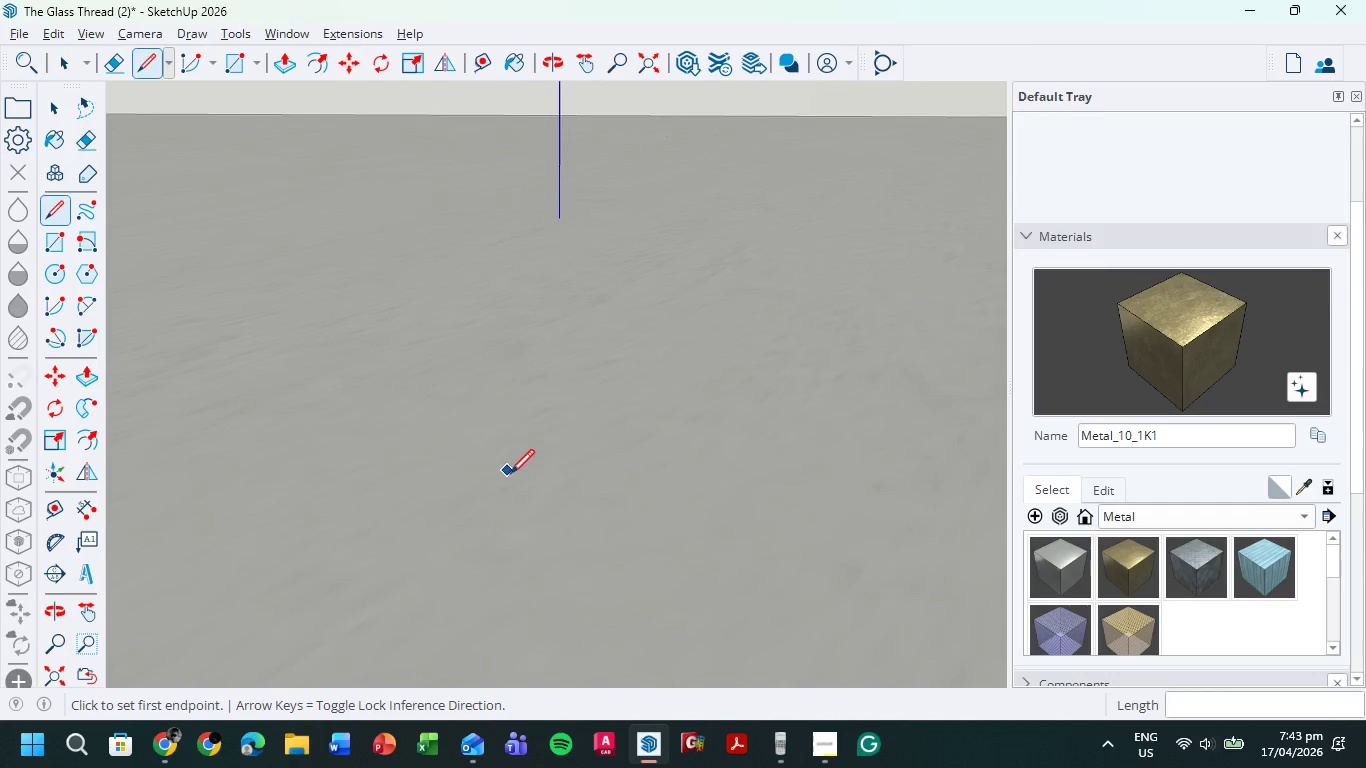 
hold_key(key=ShiftLeft, duration=1.22)
 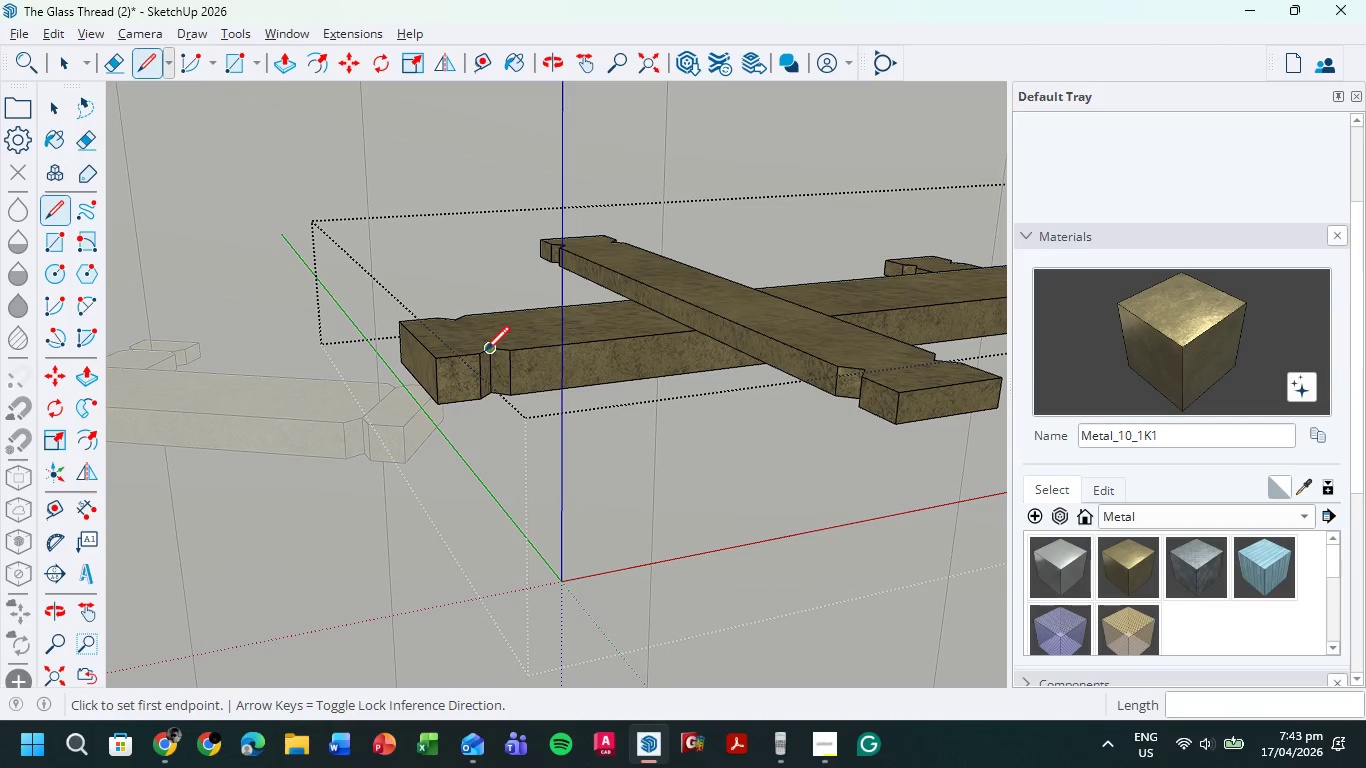 
scroll: coordinate [483, 352], scroll_direction: up, amount: 3.0
 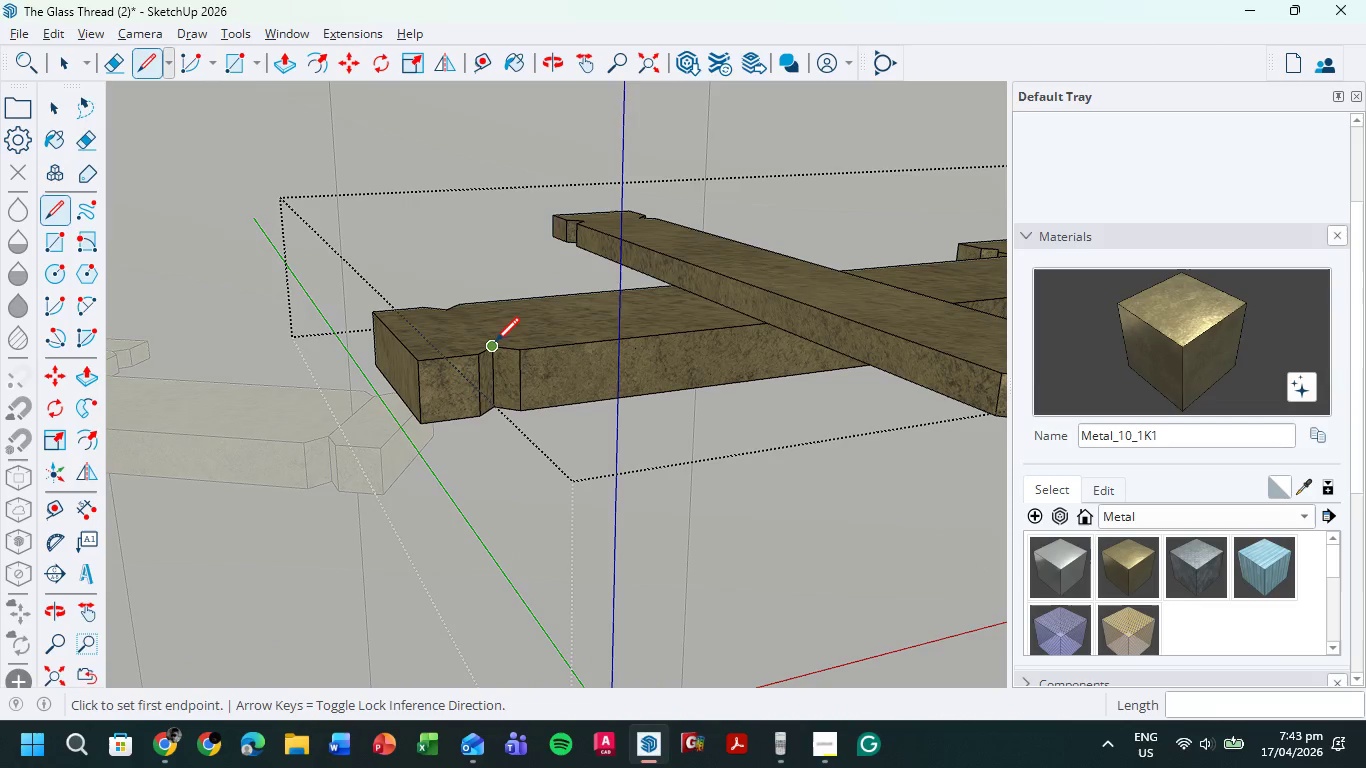 
left_click([494, 344])
 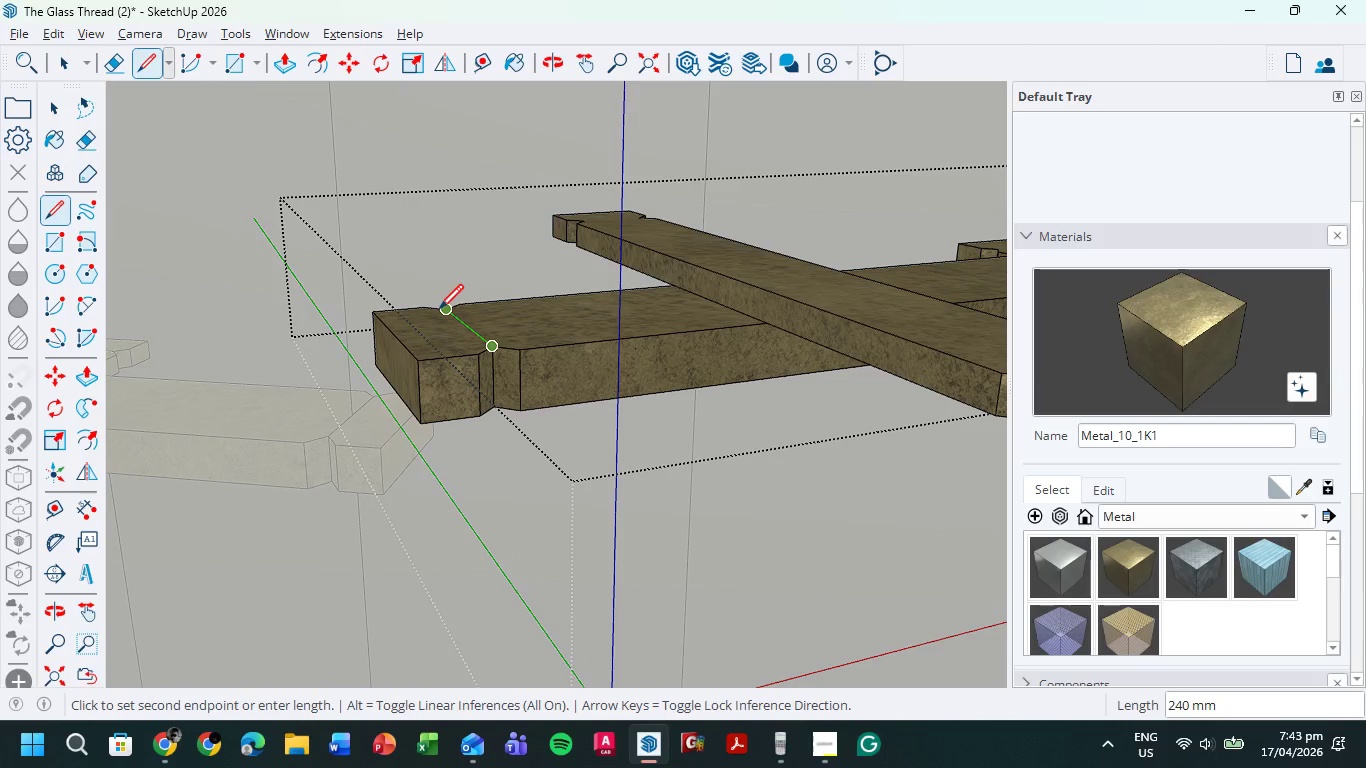 
left_click([440, 311])
 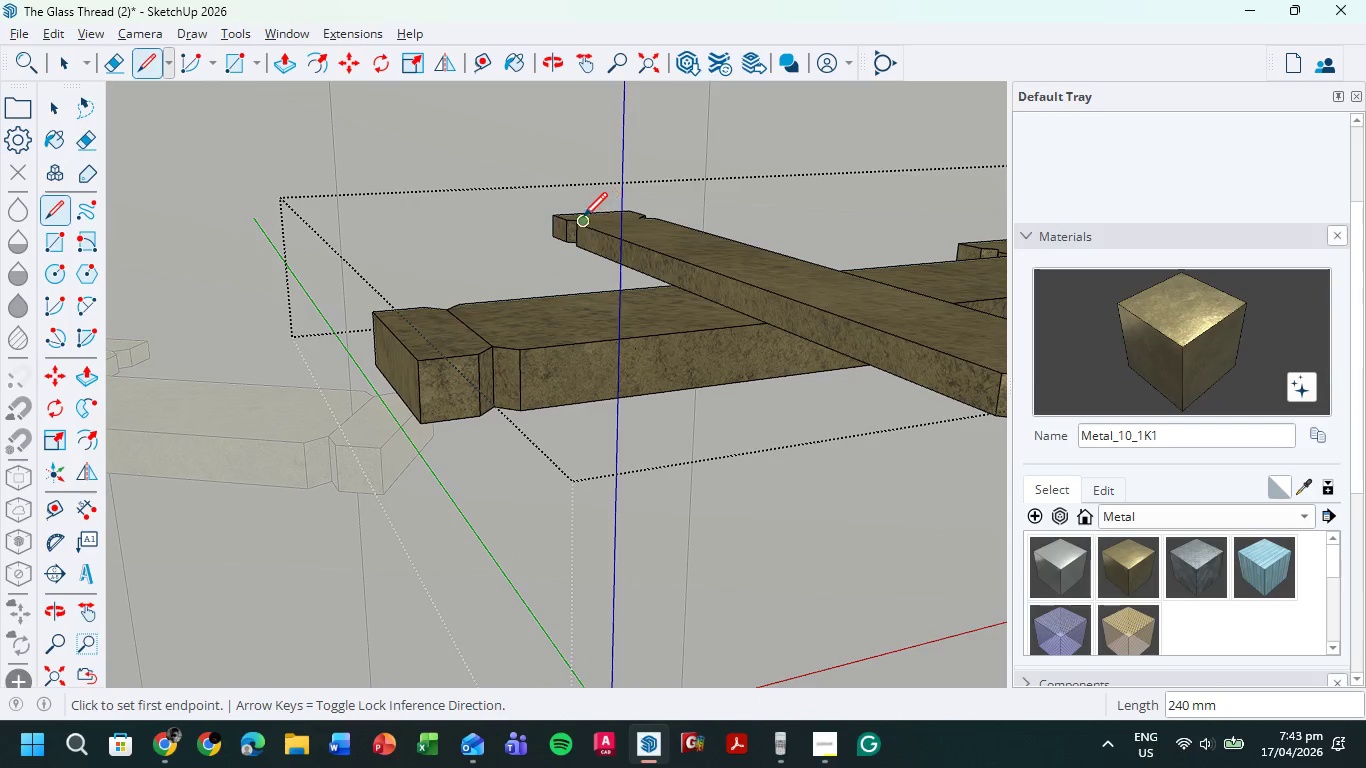 
scroll: coordinate [587, 220], scroll_direction: up, amount: 5.0
 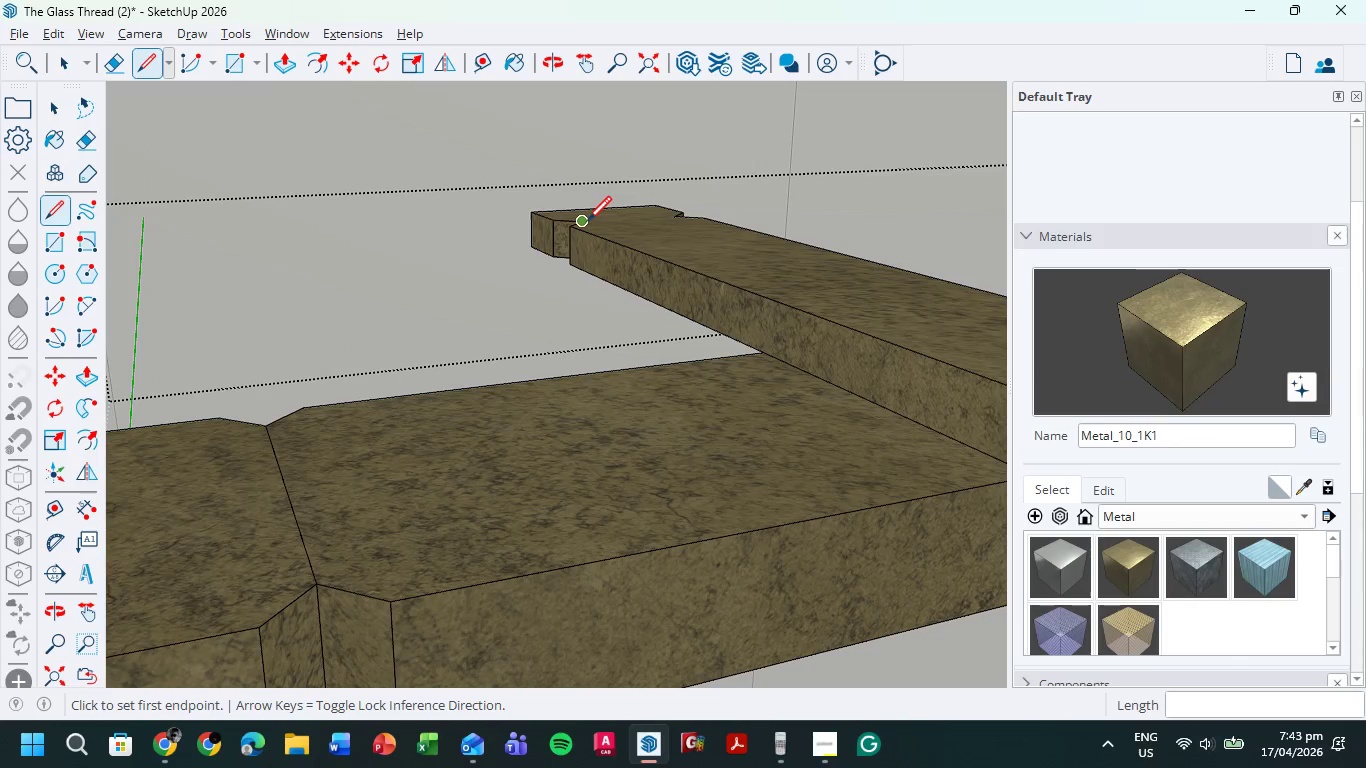 
left_click([586, 222])
 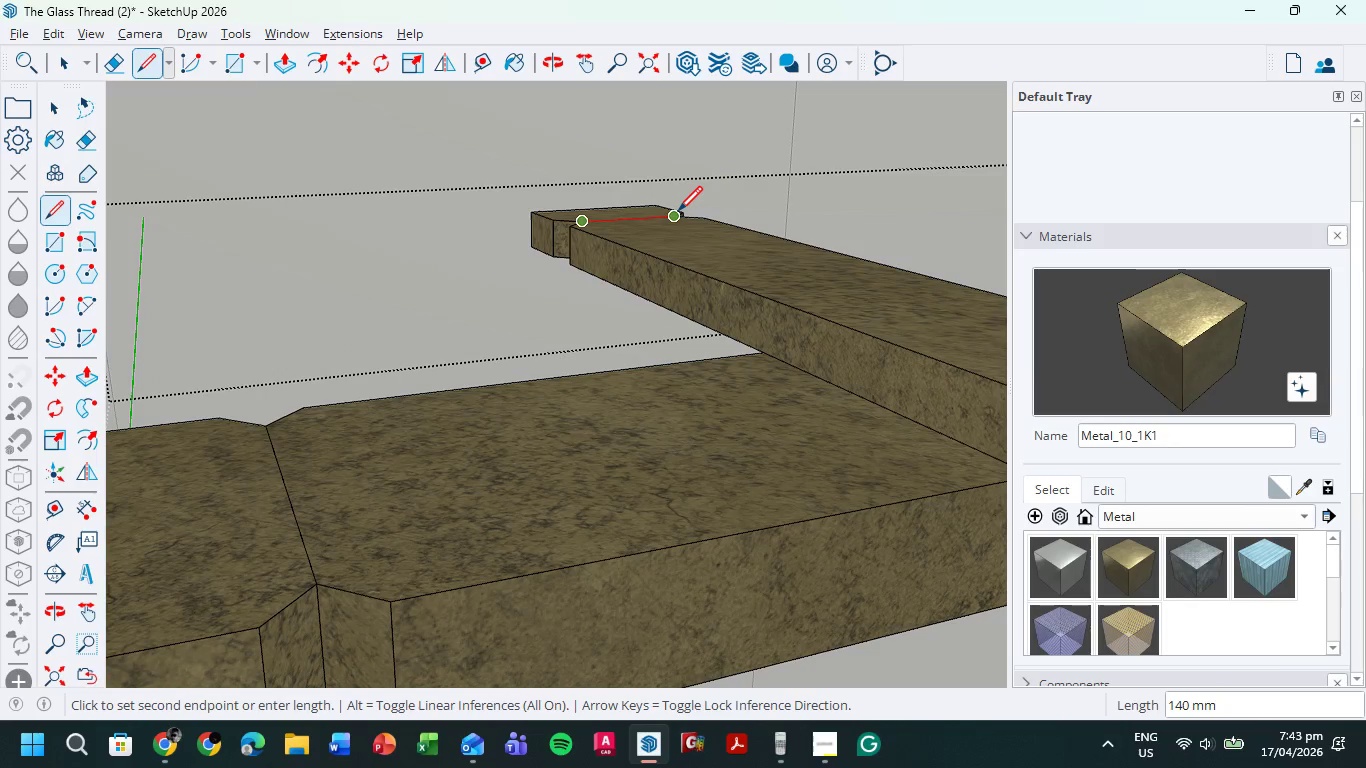 
left_click([678, 213])
 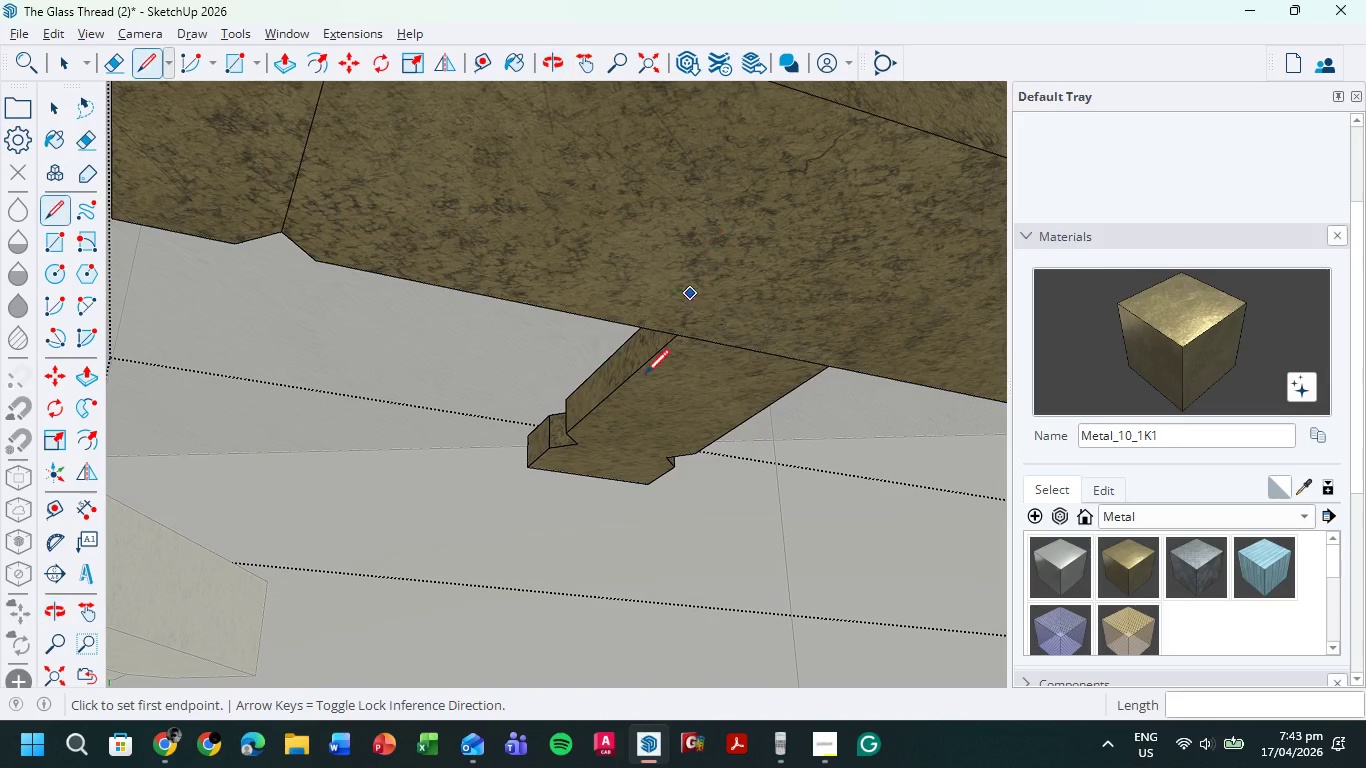 
left_click([578, 446])
 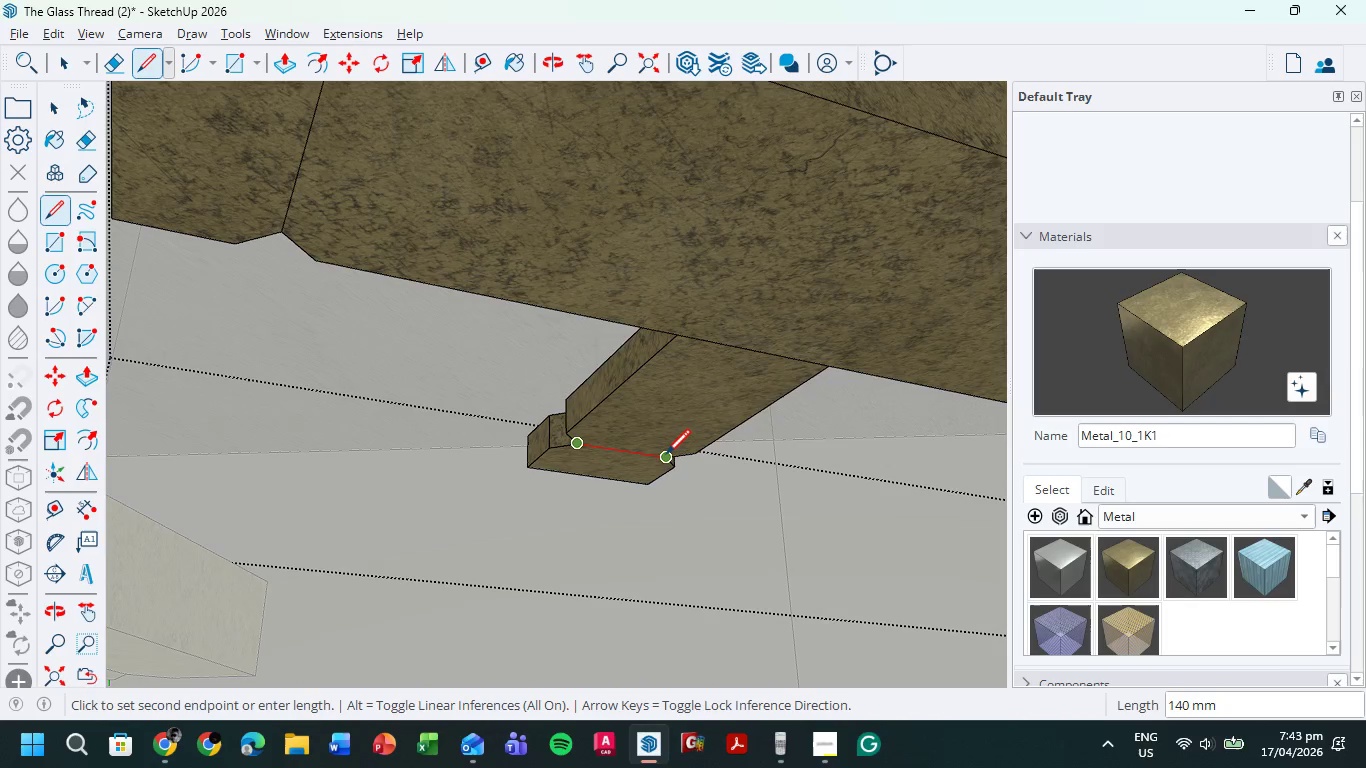 
left_click([666, 456])
 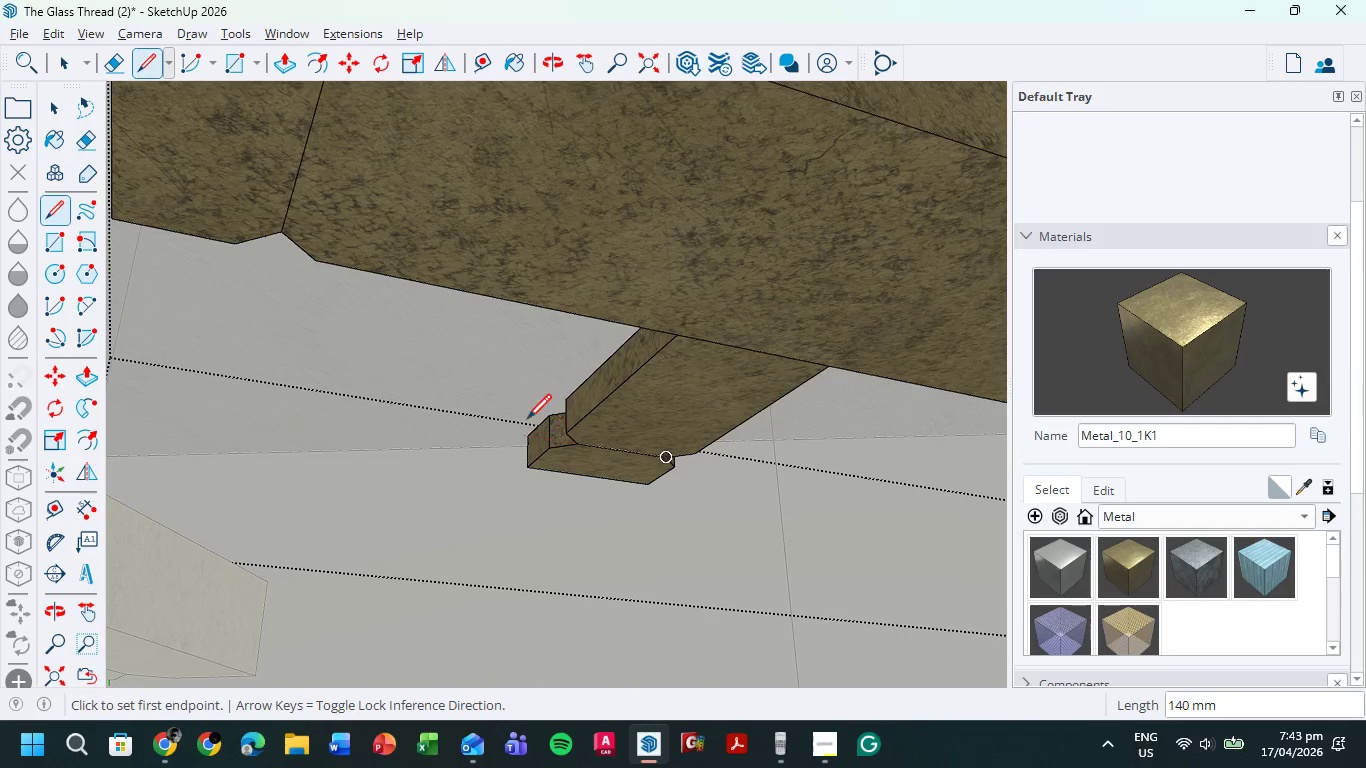 
scroll: coordinate [526, 421], scroll_direction: down, amount: 7.0
 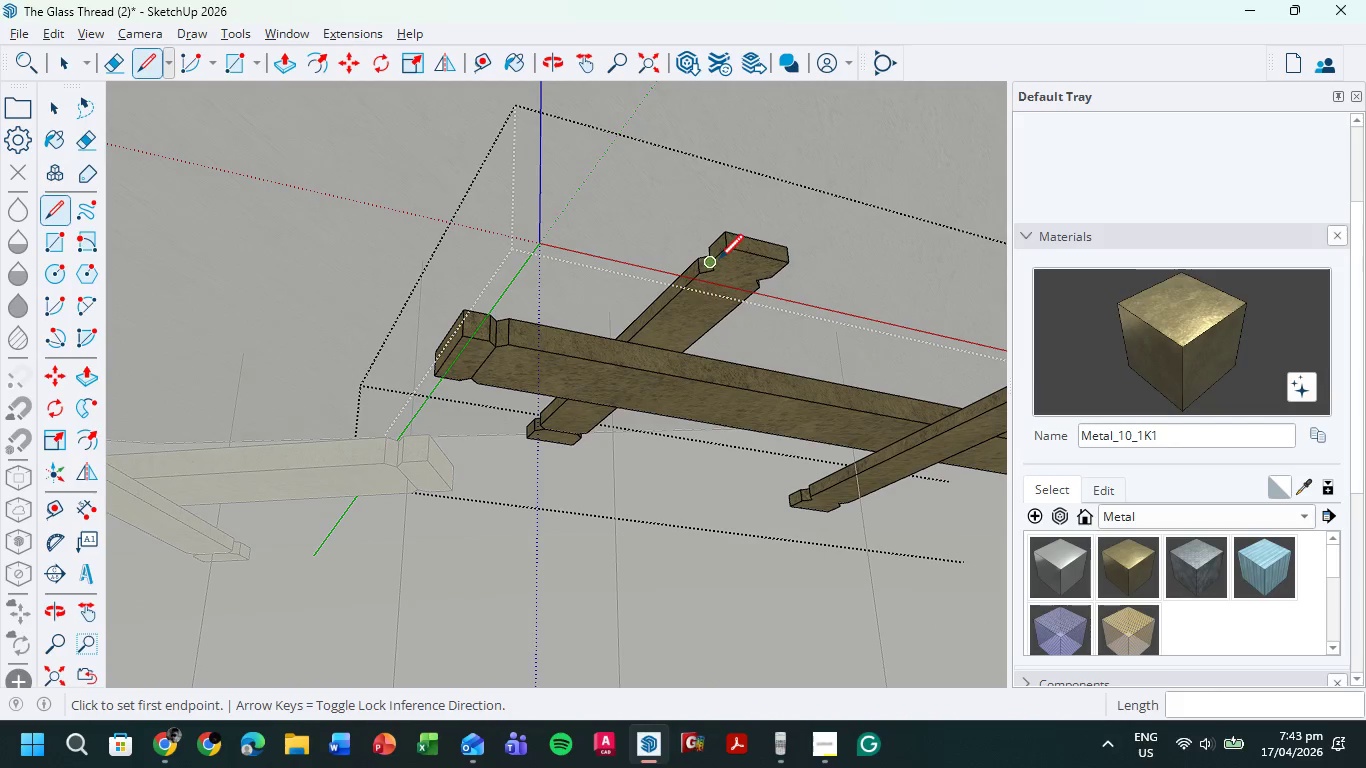 
scroll: coordinate [712, 281], scroll_direction: up, amount: 10.0
 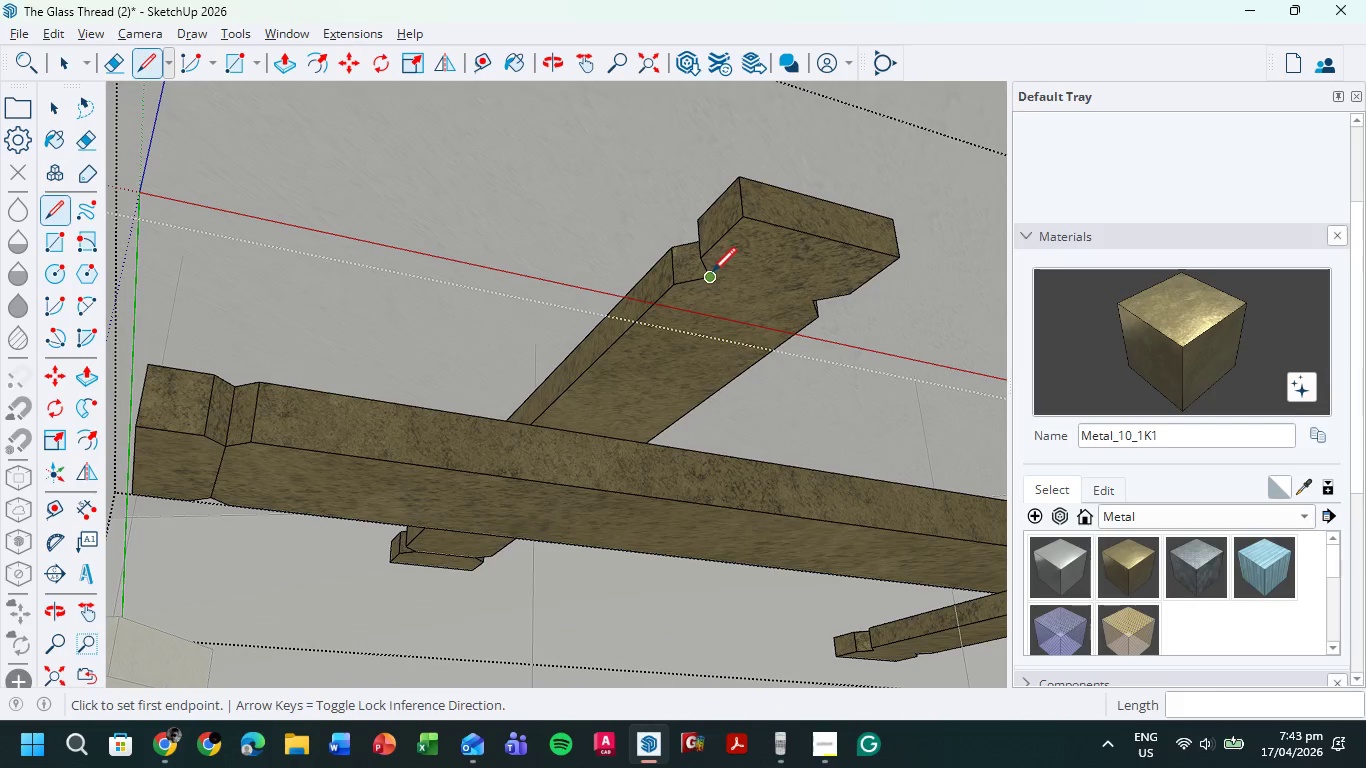 
left_click([712, 274])
 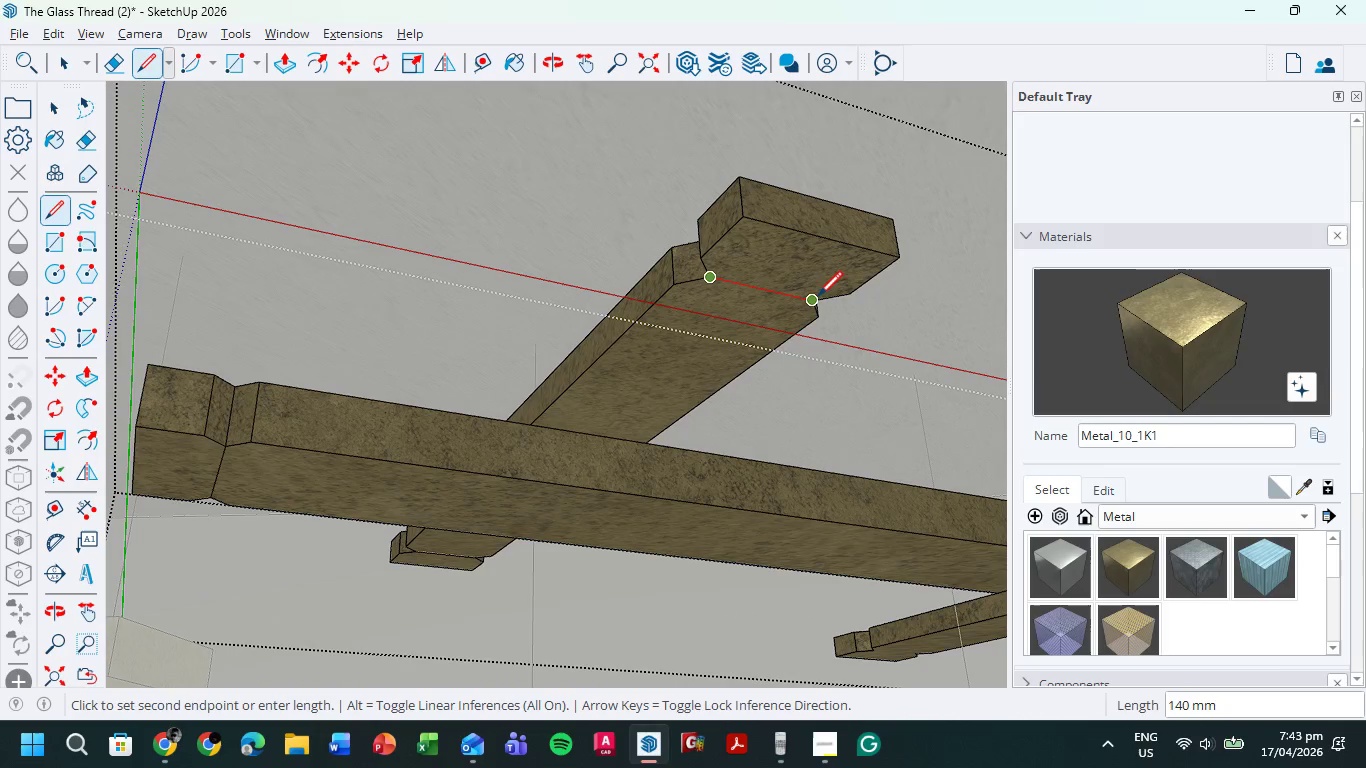 
left_click([815, 298])
 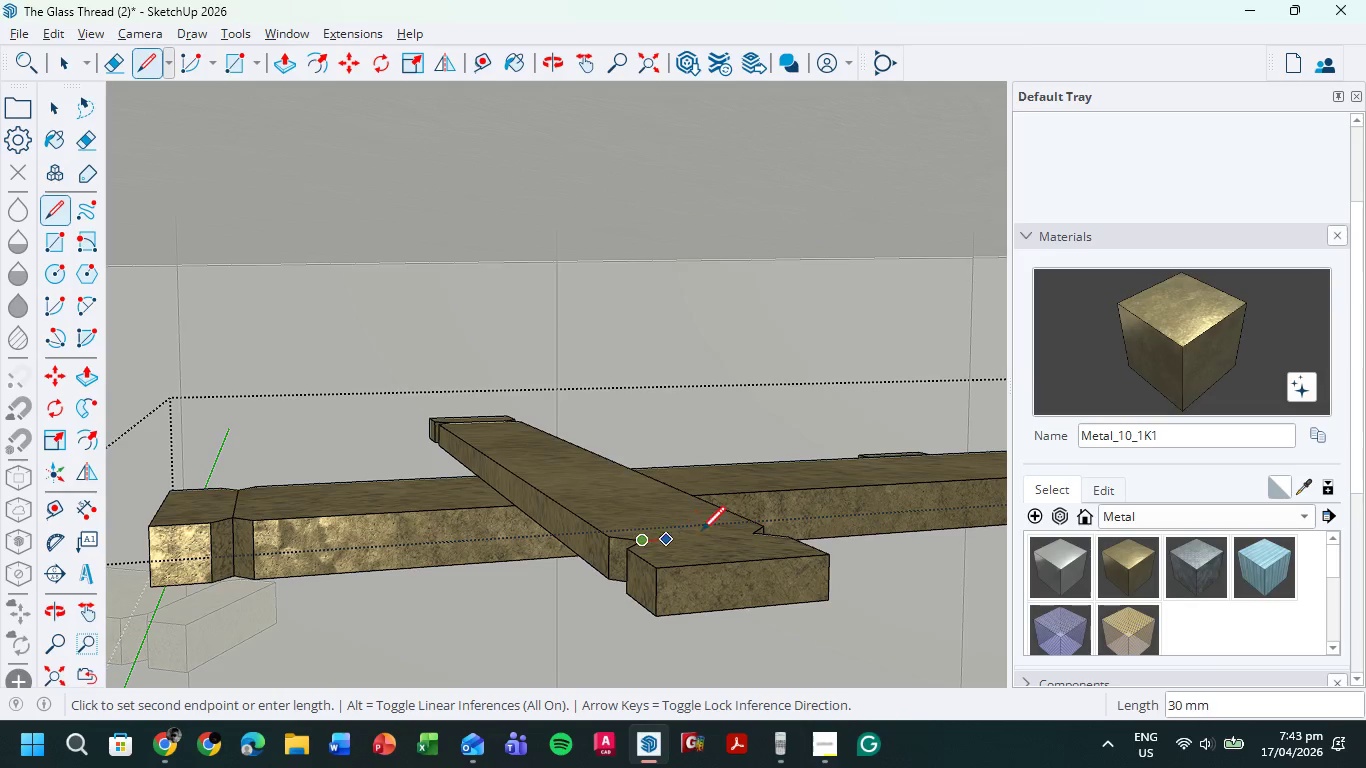 
left_click([753, 535])
 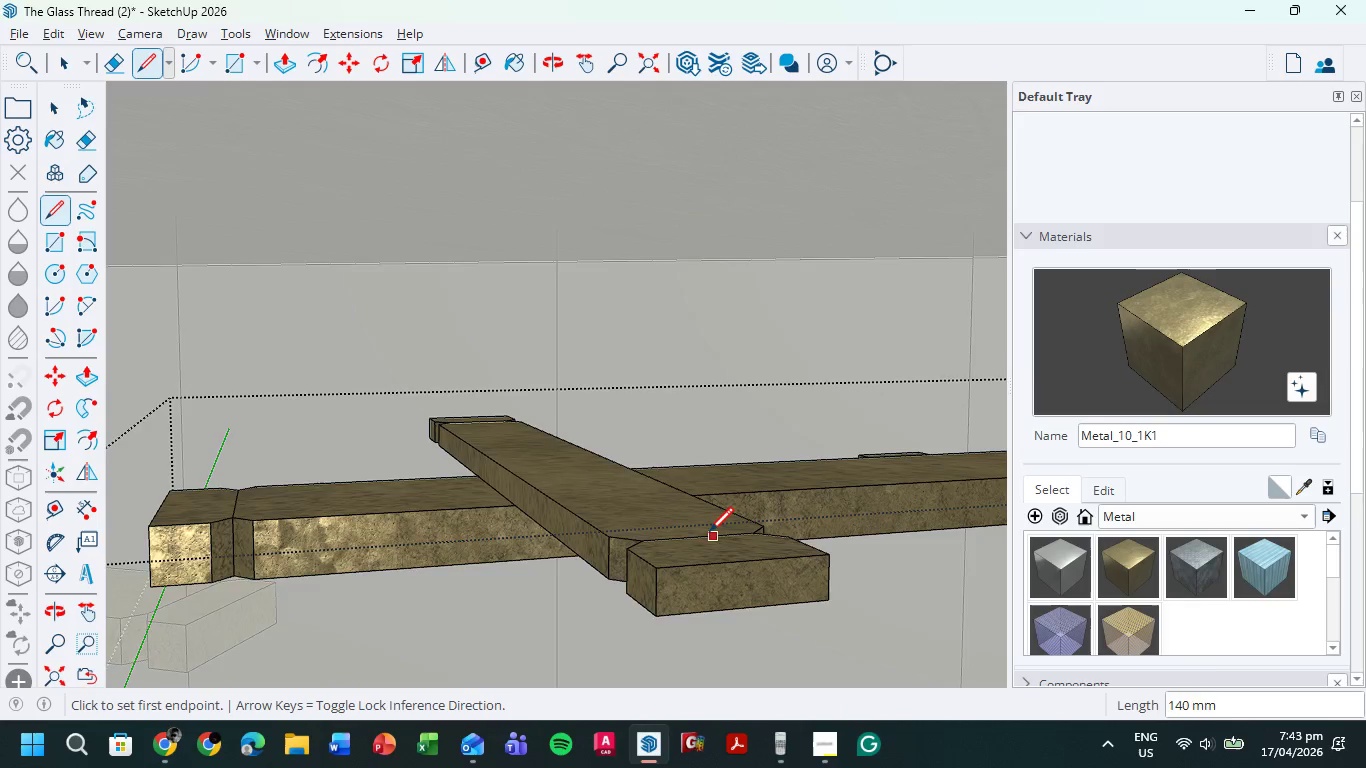 
hold_key(key=ShiftLeft, duration=0.45)
 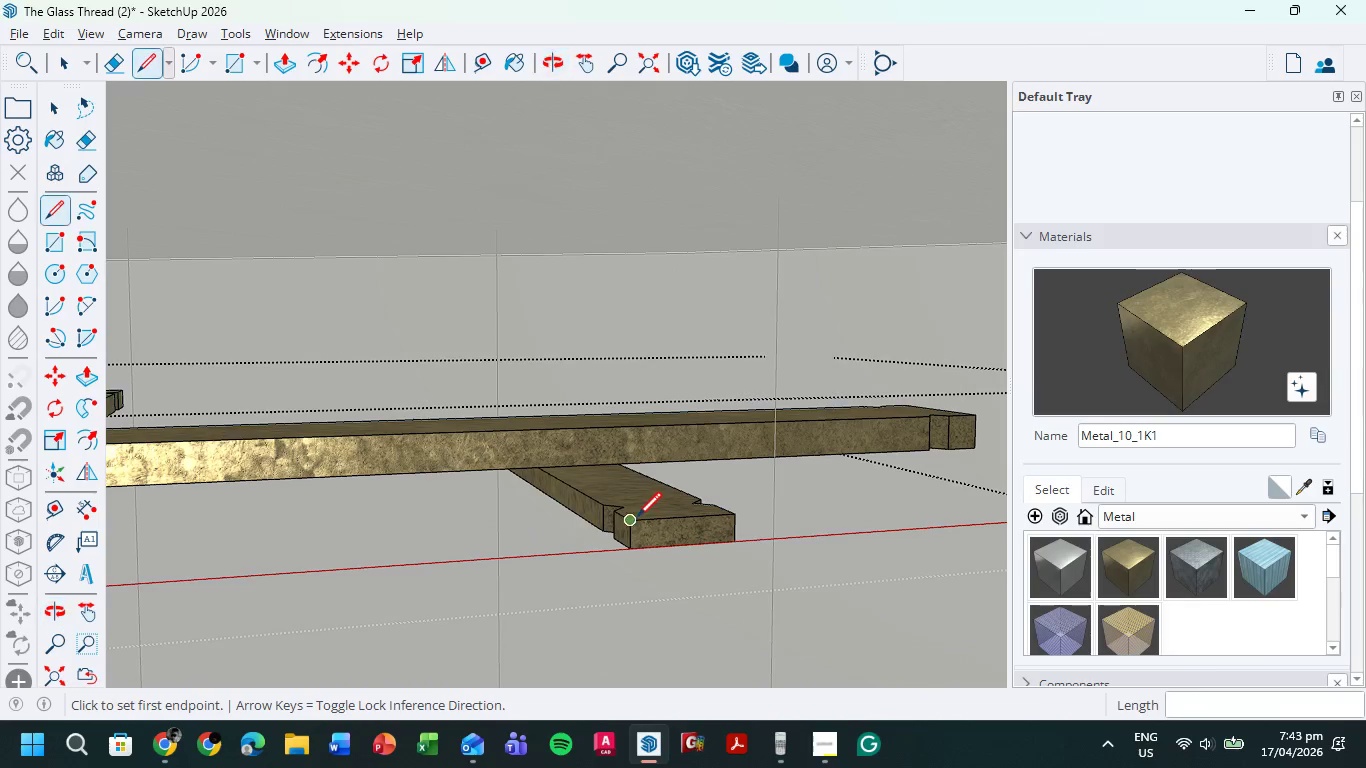 
scroll: coordinate [709, 534], scroll_direction: down, amount: 3.0
 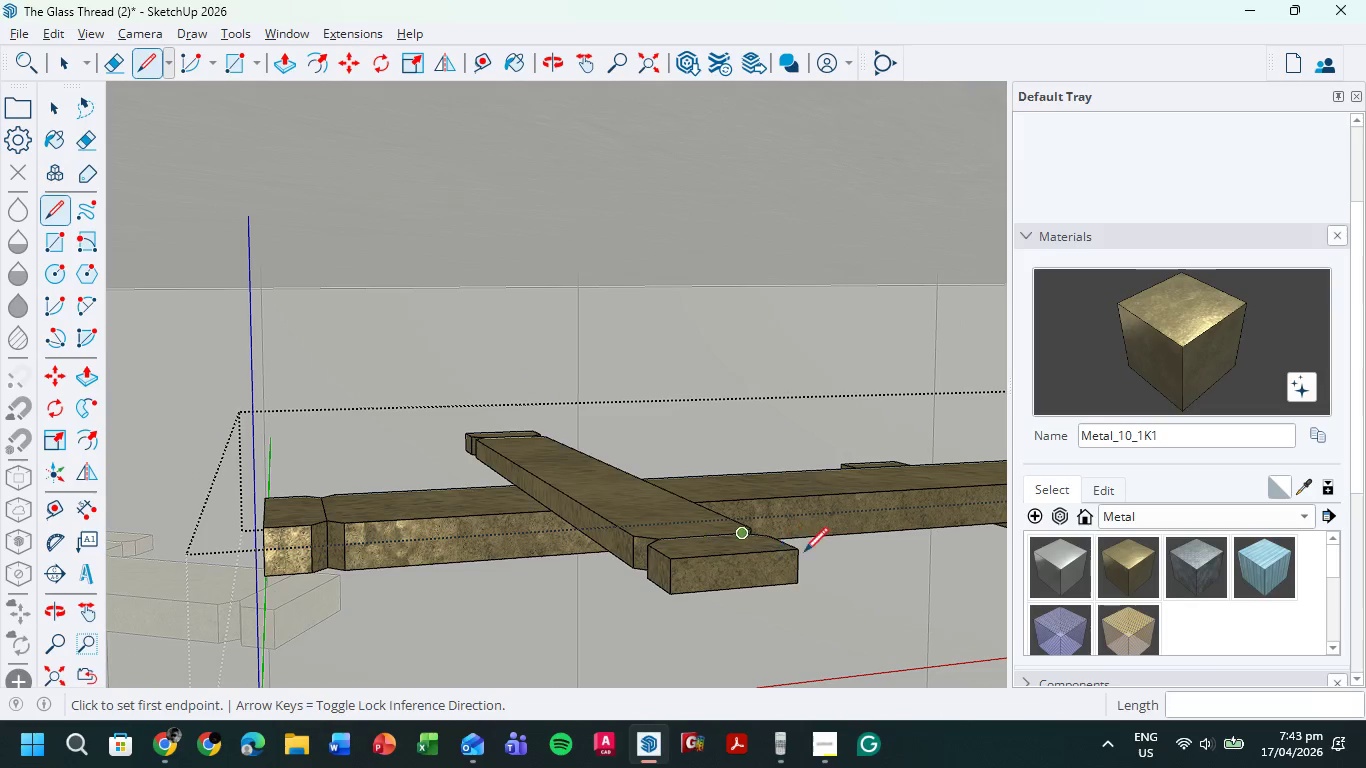 
scroll: coordinate [619, 494], scroll_direction: up, amount: 8.0
 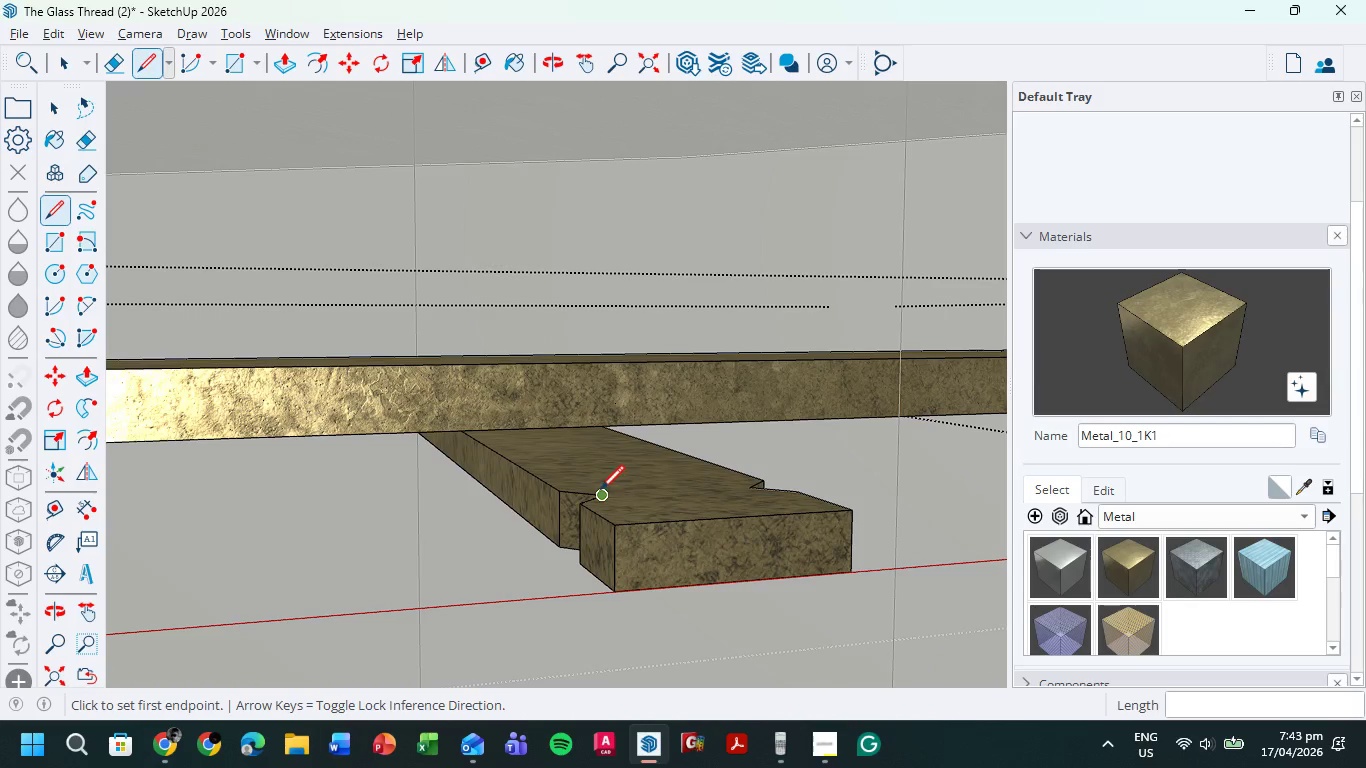 
left_click([598, 494])
 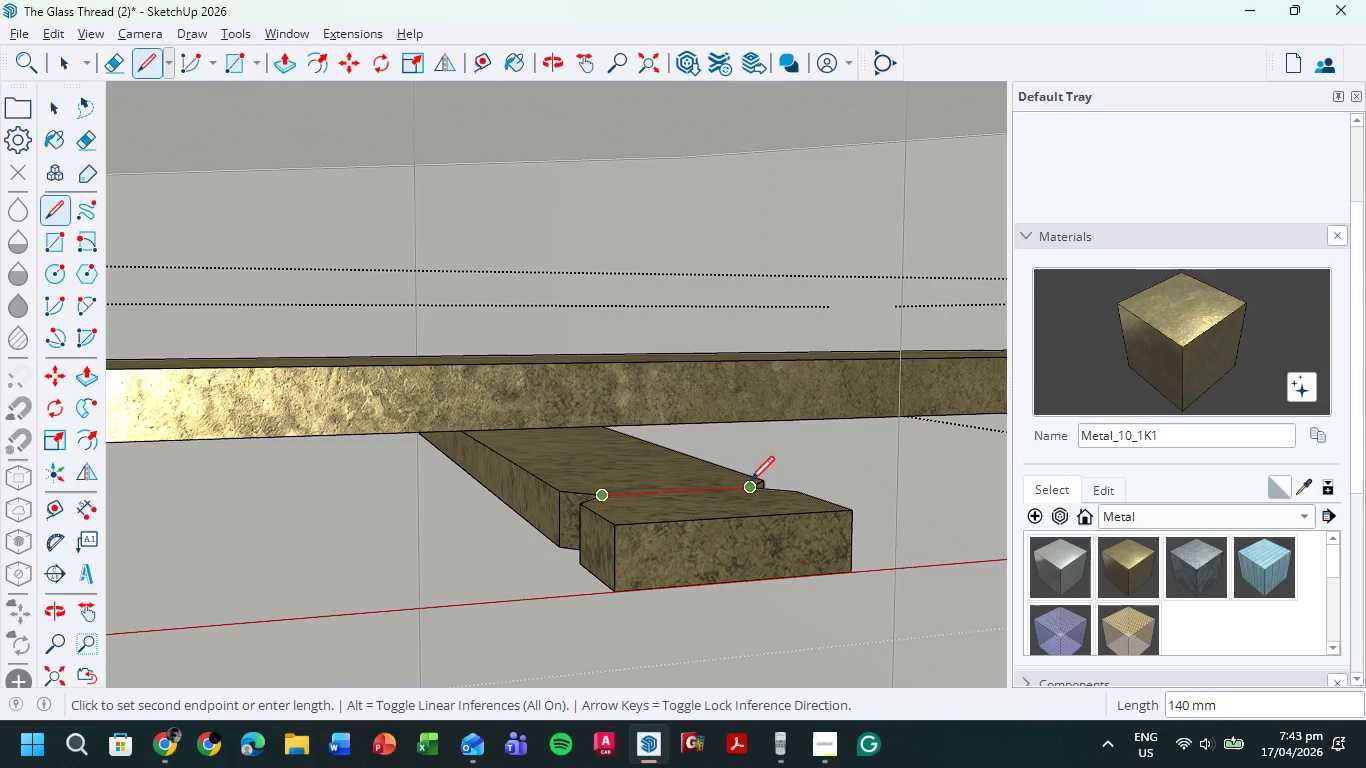 
left_click([750, 483])
 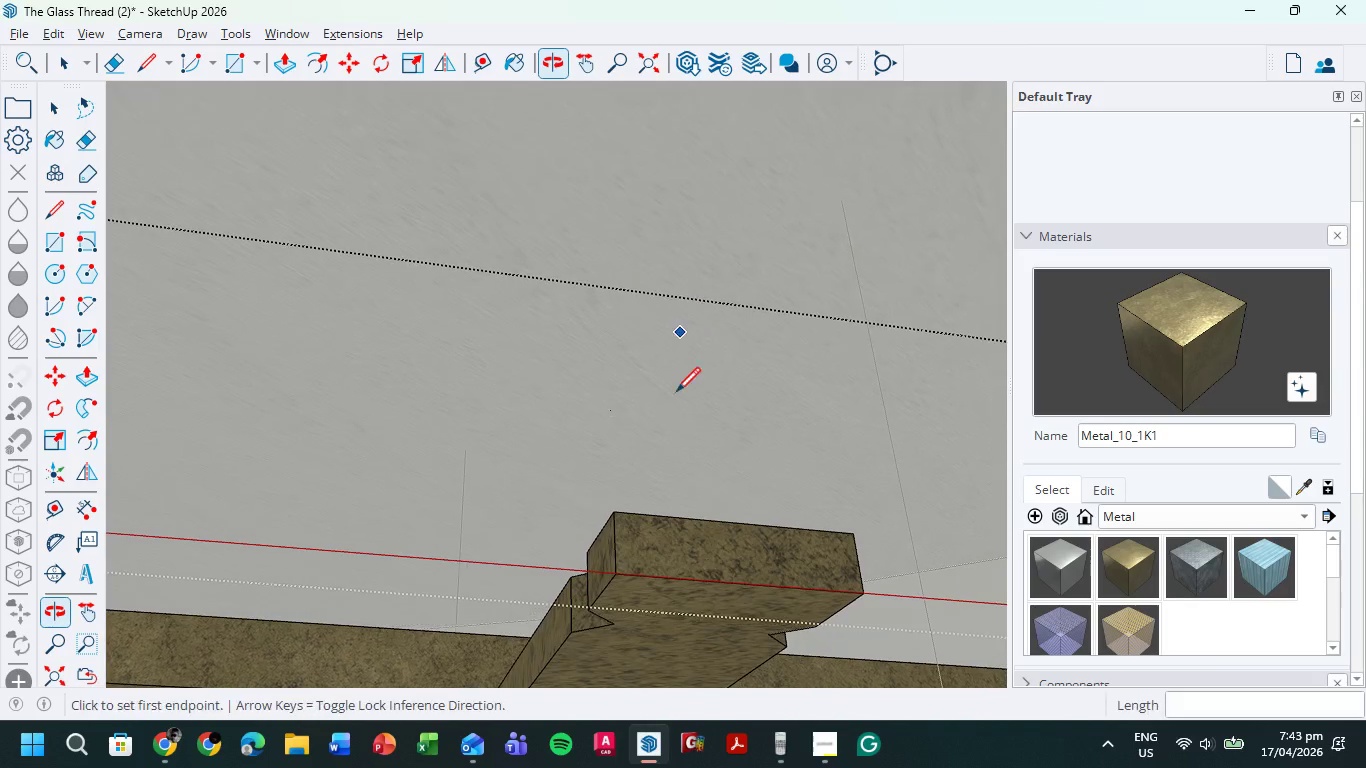 
hold_key(key=CapsLock, duration=0.45)
 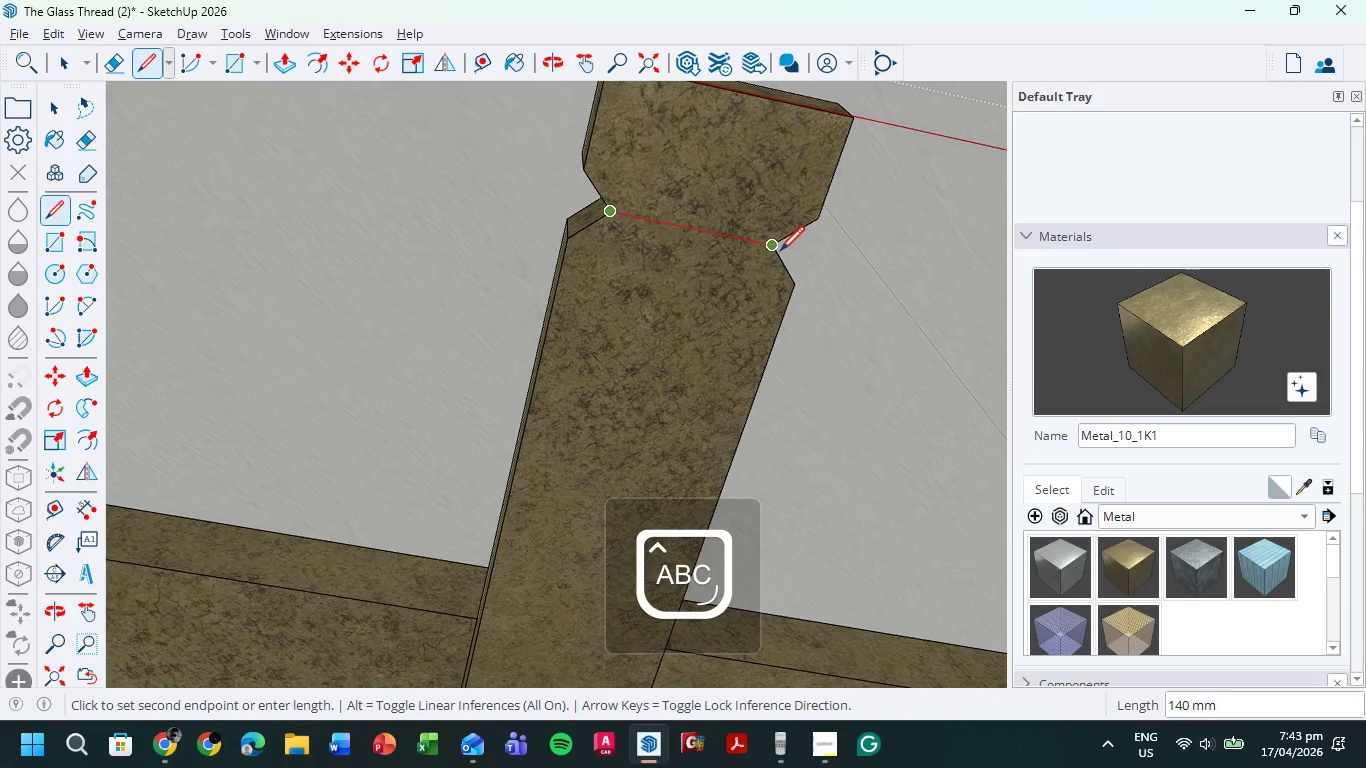 
left_click([777, 248])
 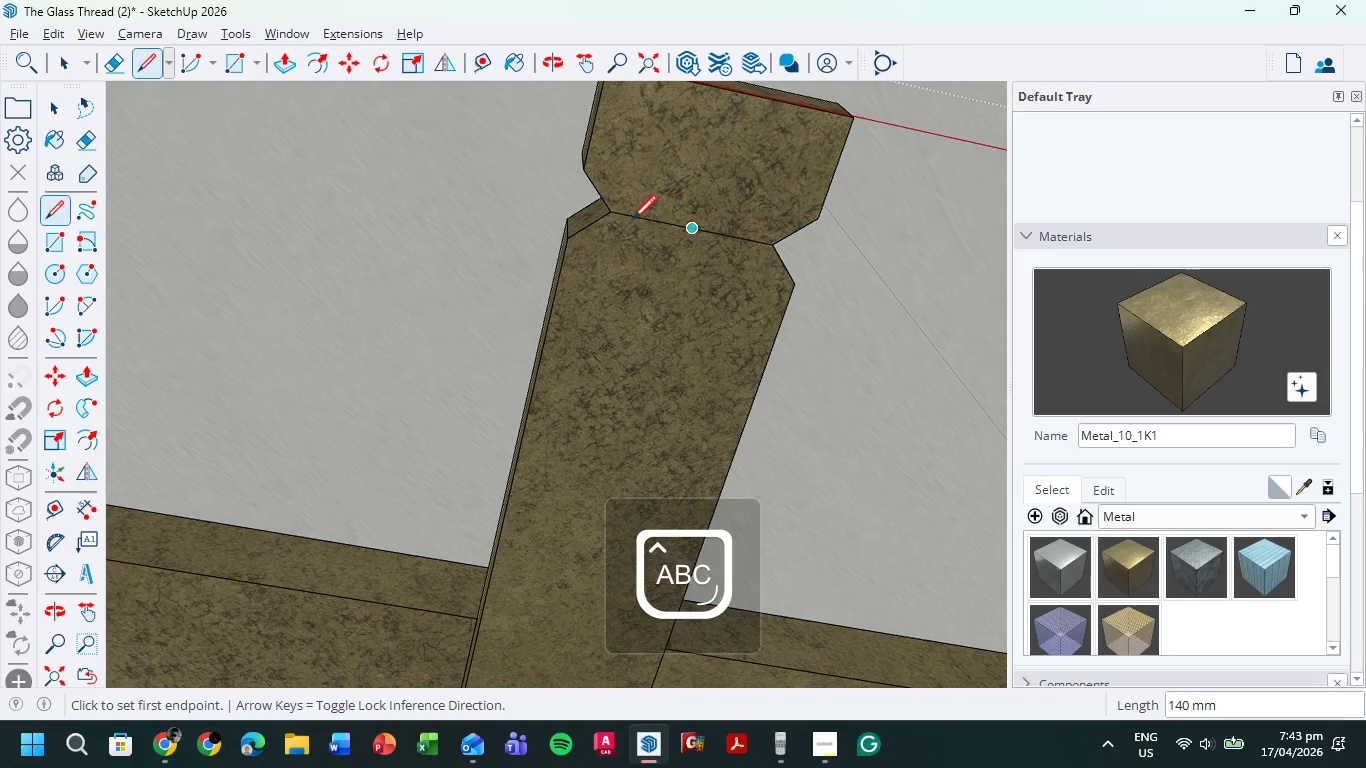 
scroll: coordinate [626, 236], scroll_direction: down, amount: 4.0
 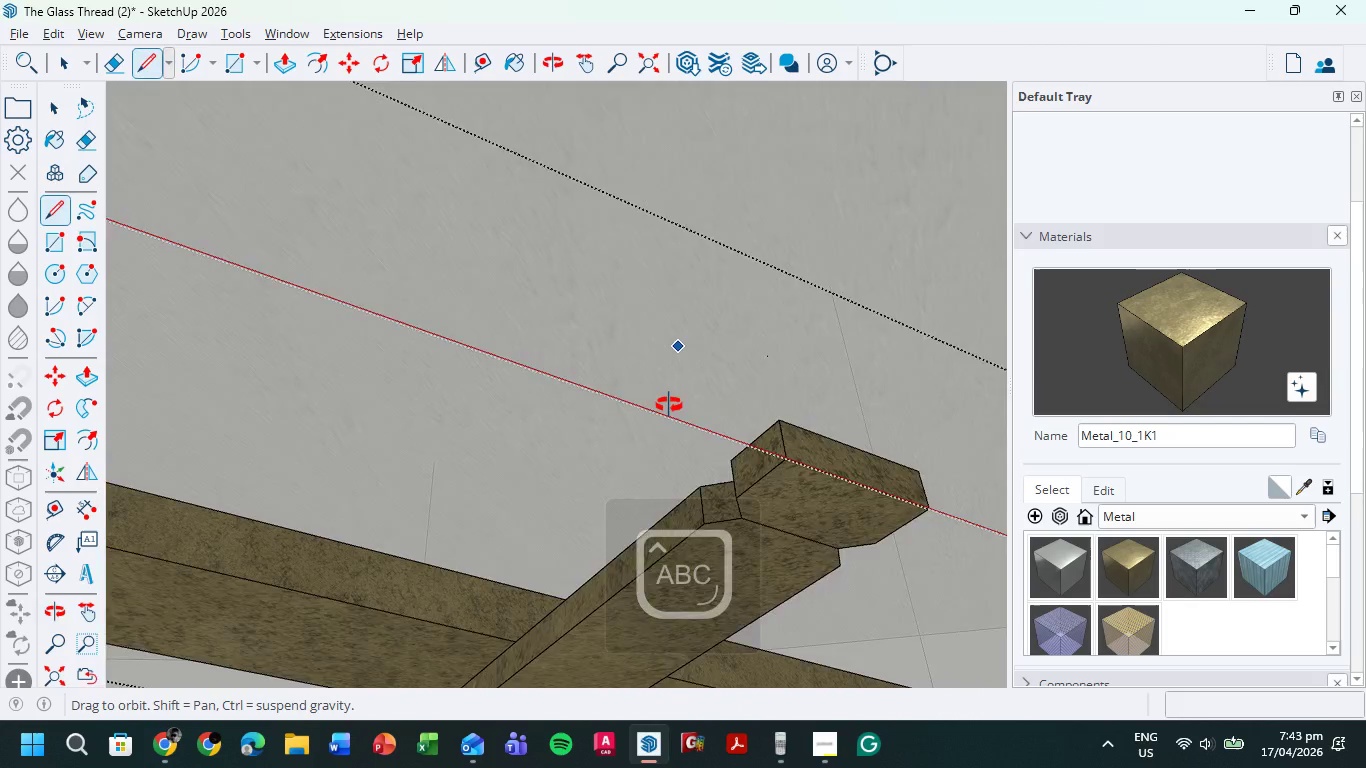 
hold_key(key=CapsLock, duration=0.56)
 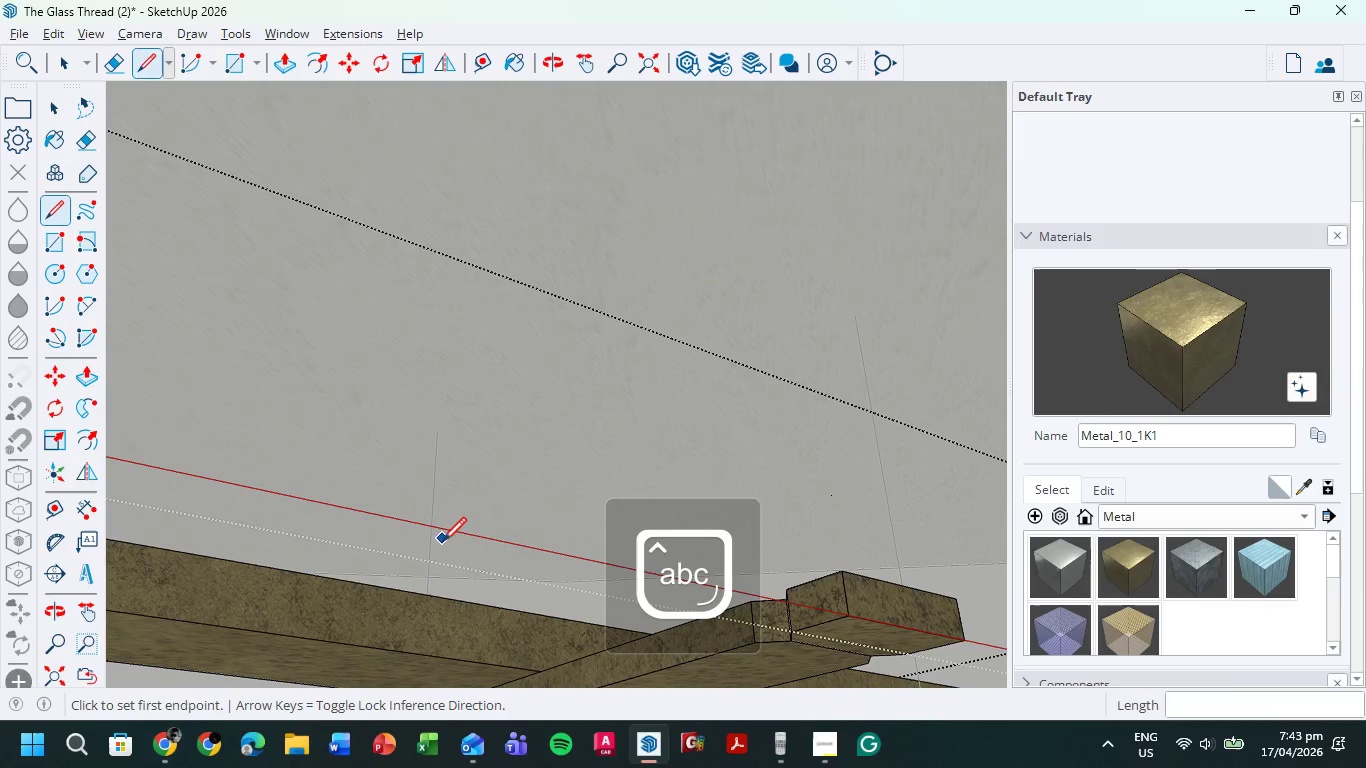 
hold_key(key=ShiftLeft, duration=0.5)
 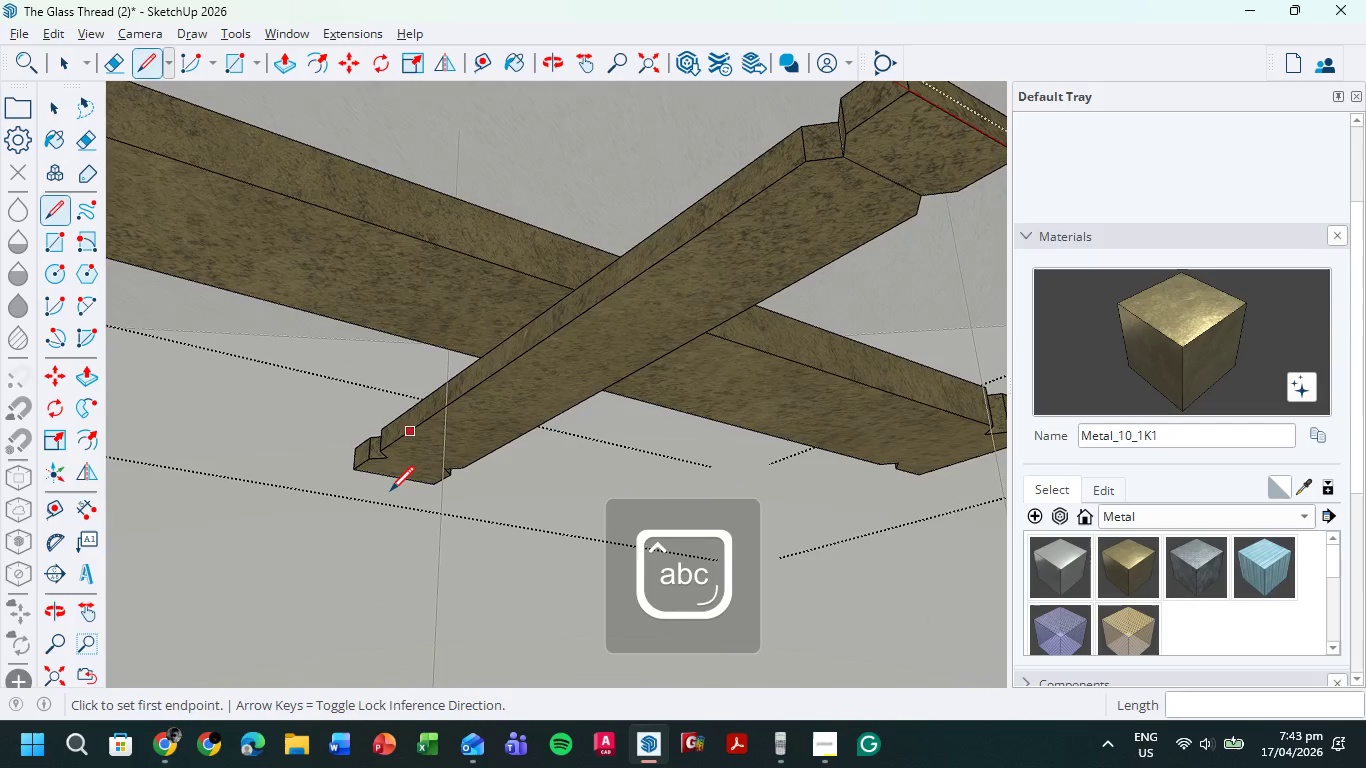 
scroll: coordinate [397, 473], scroll_direction: up, amount: 10.0
 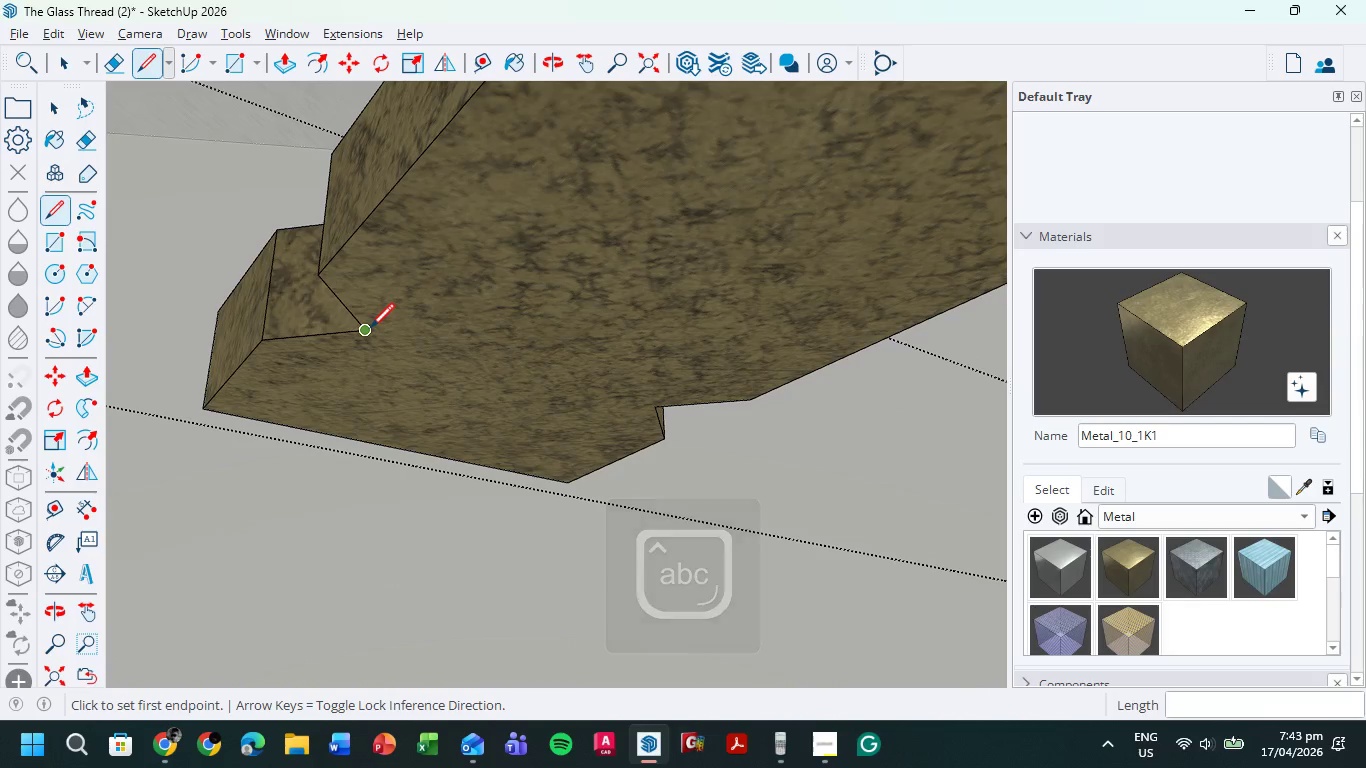 
left_click([367, 326])
 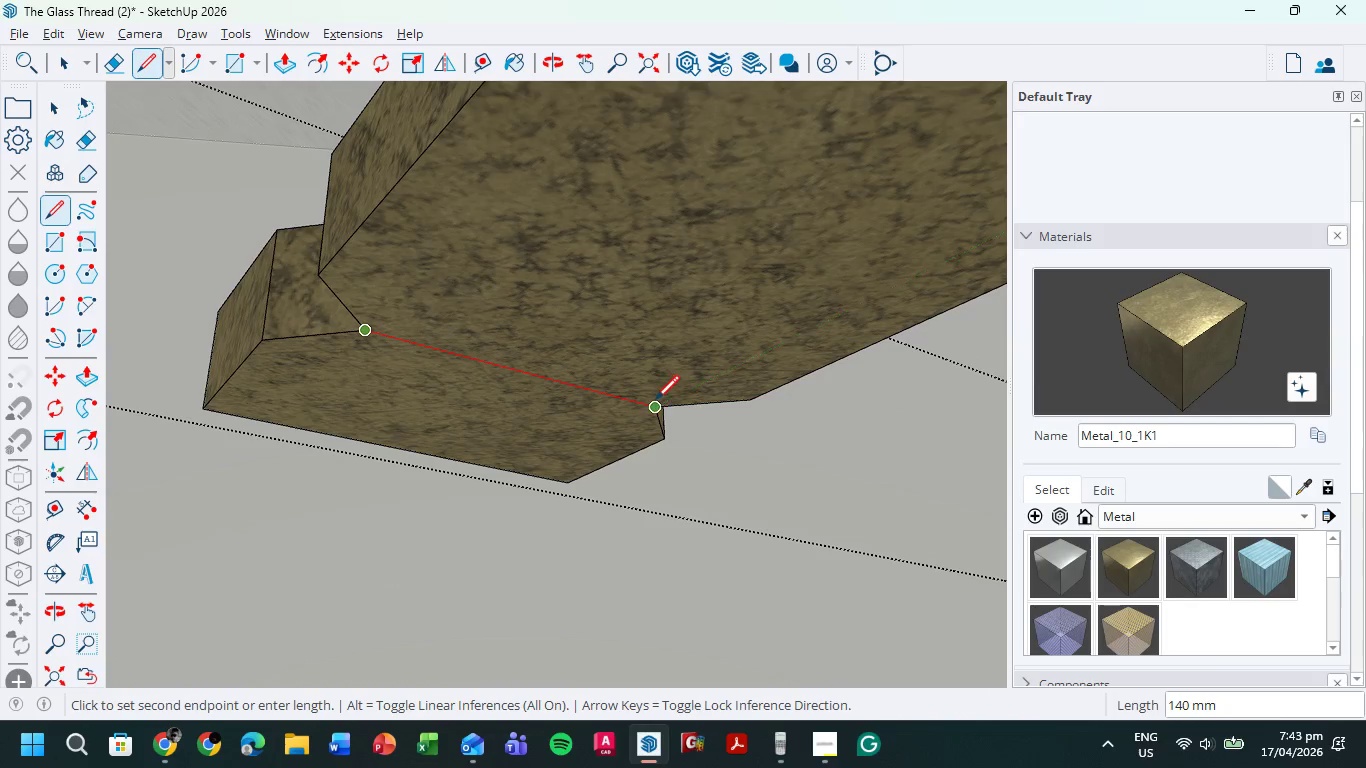 
left_click([655, 402])
 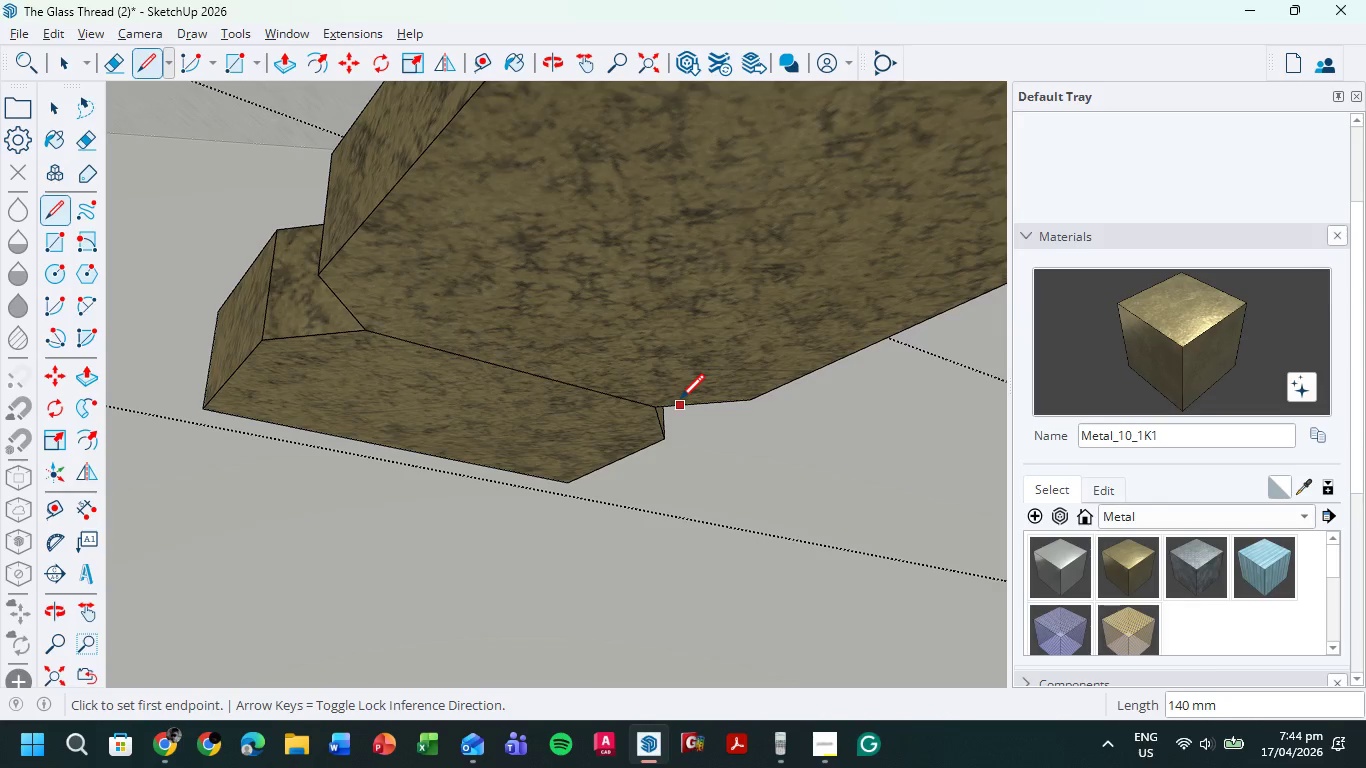 
wait(28.59)
 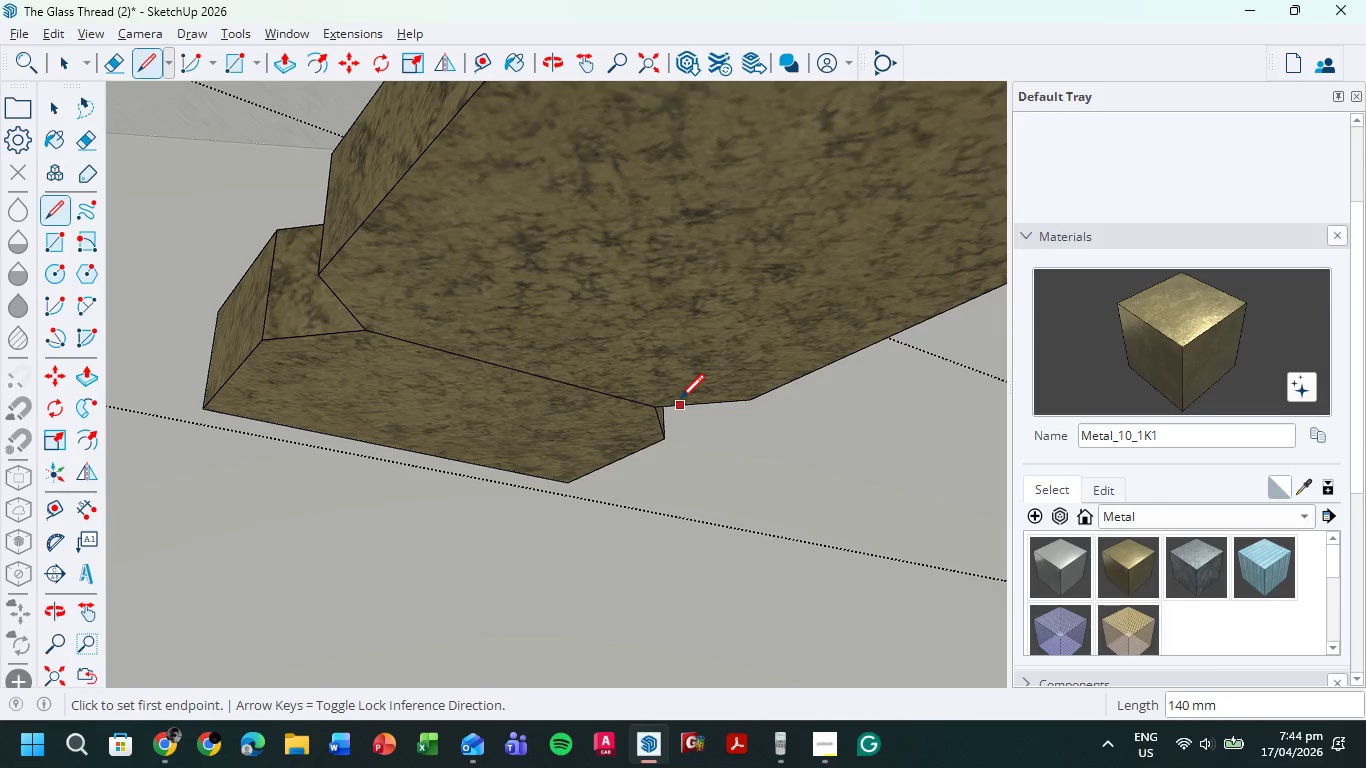 
scroll: coordinate [644, 318], scroll_direction: down, amount: 28.0
 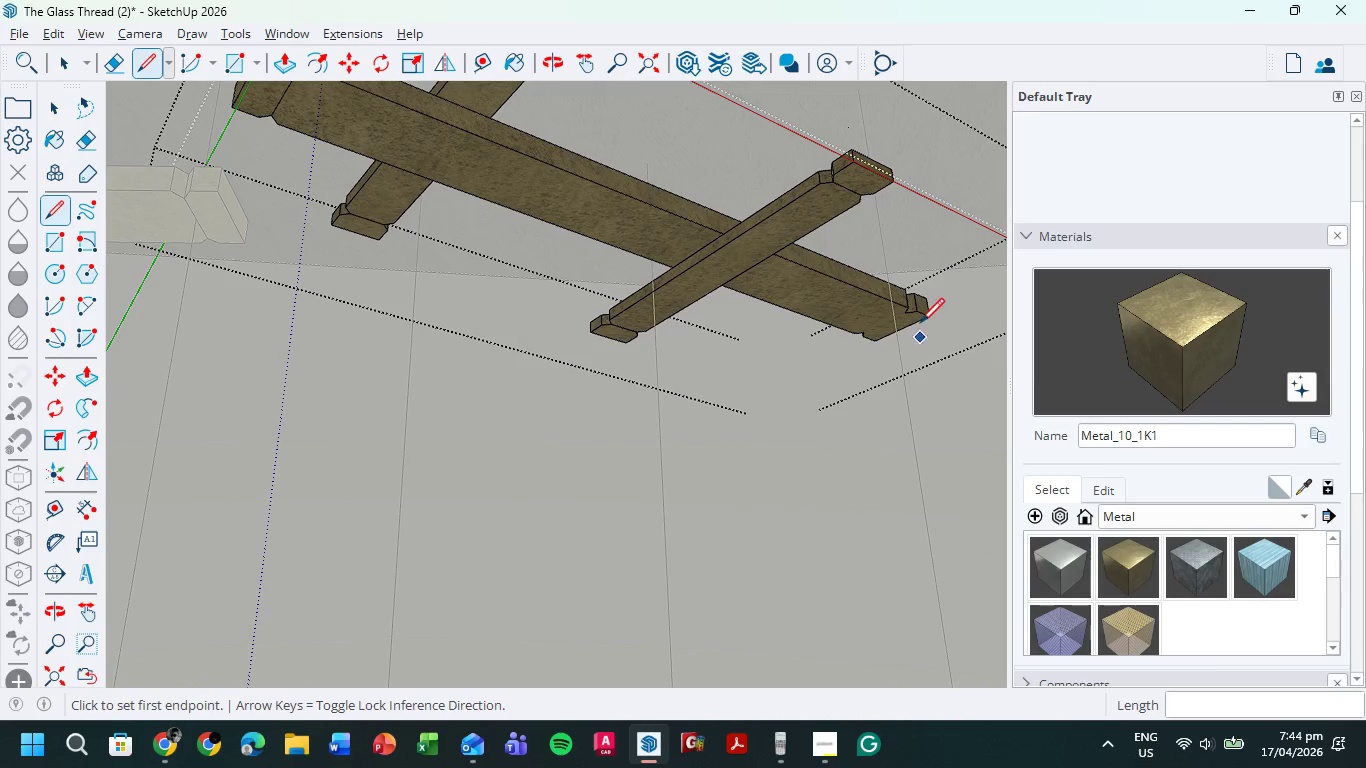 
hold_key(key=ShiftLeft, duration=0.61)
 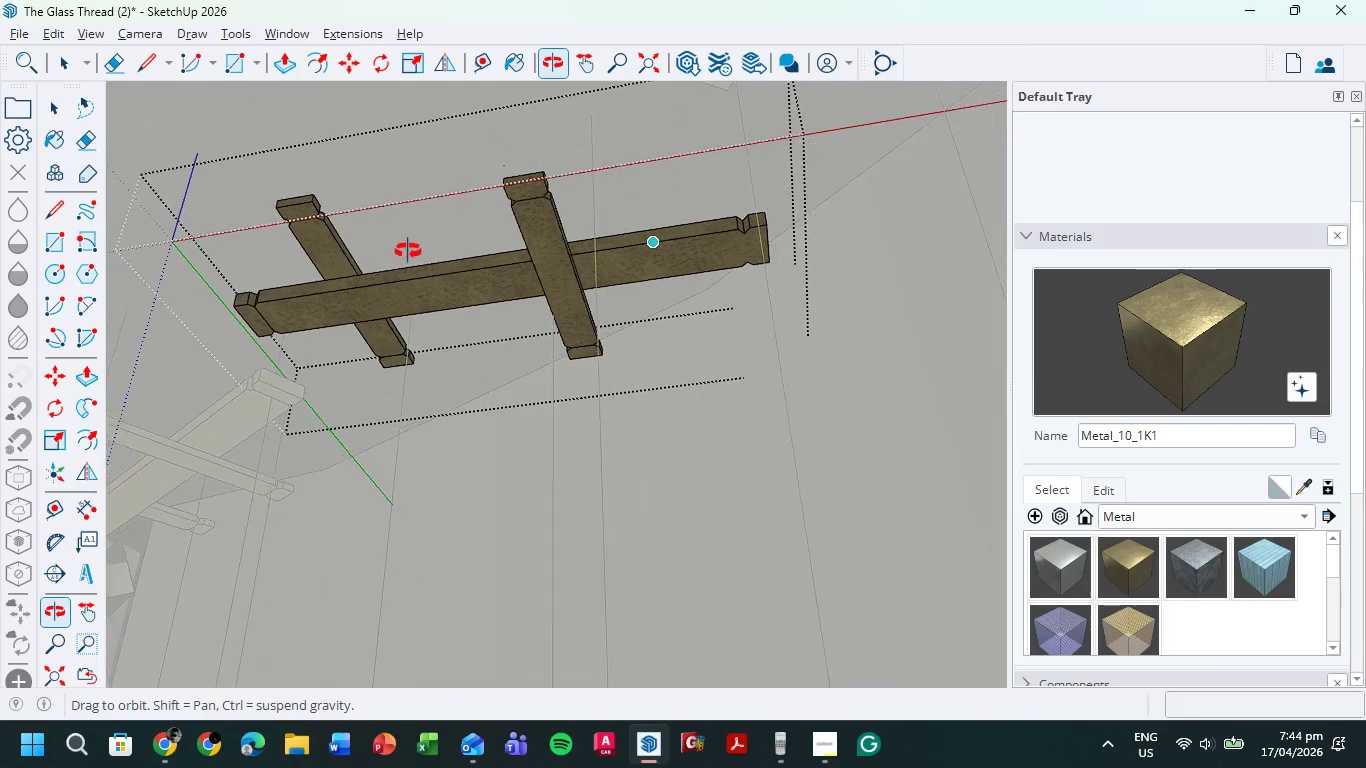 
scroll: coordinate [469, 188], scroll_direction: down, amount: 4.0
 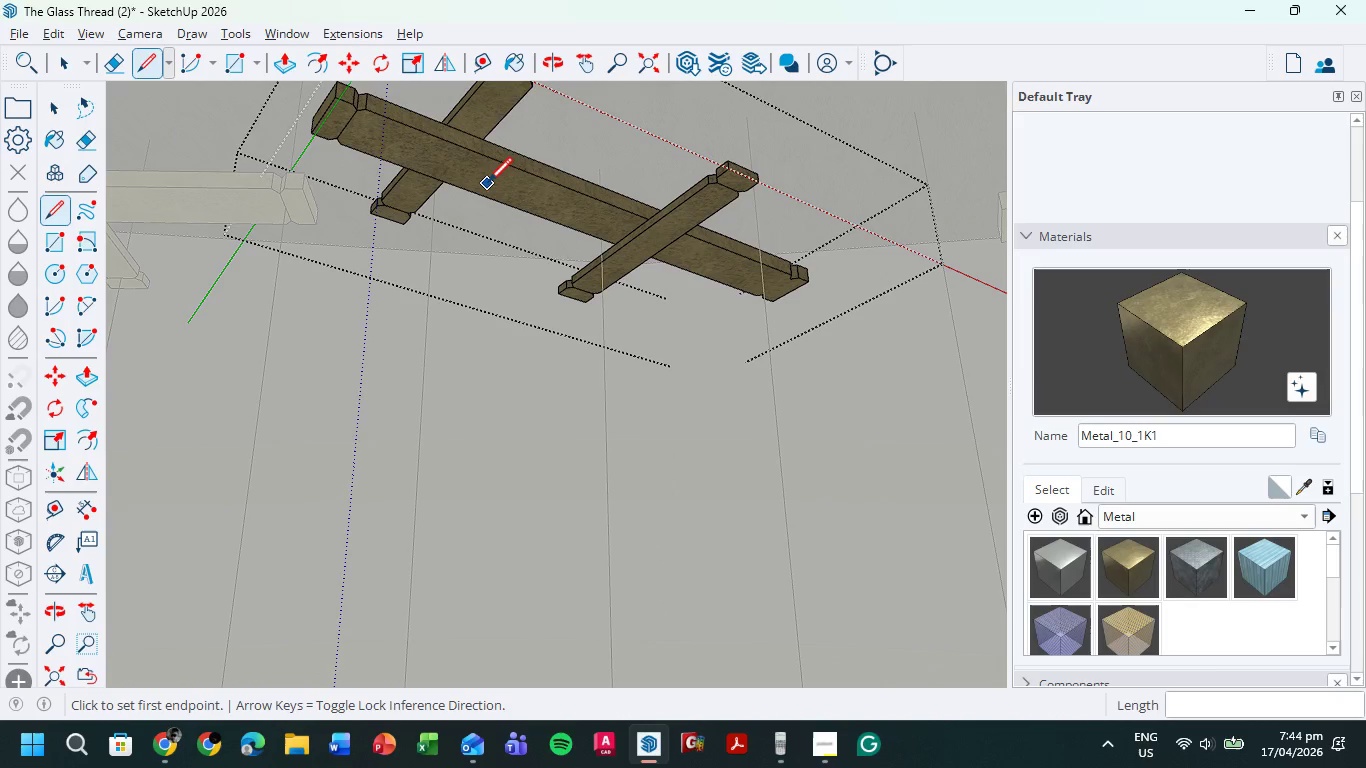 
scroll: coordinate [750, 228], scroll_direction: up, amount: 12.0
 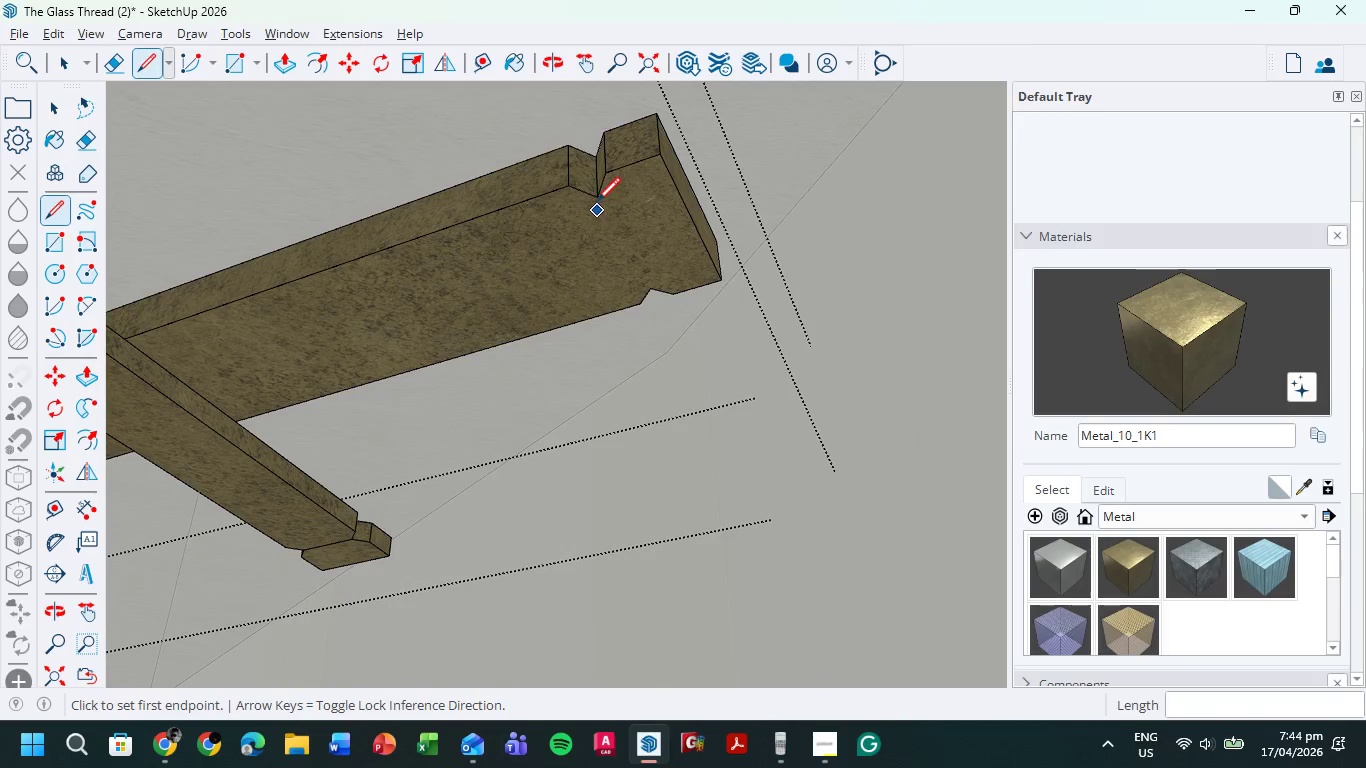 
left_click([596, 199])
 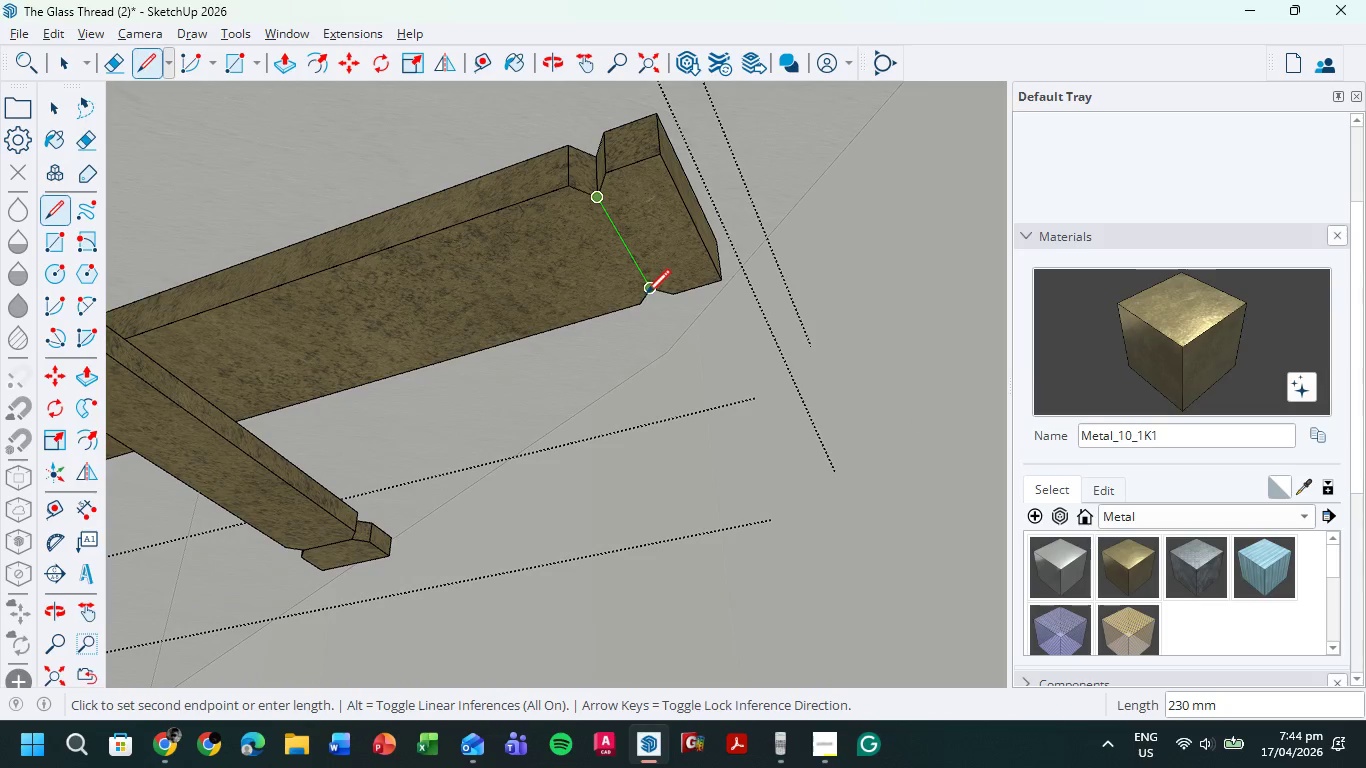 
left_click([647, 296])
 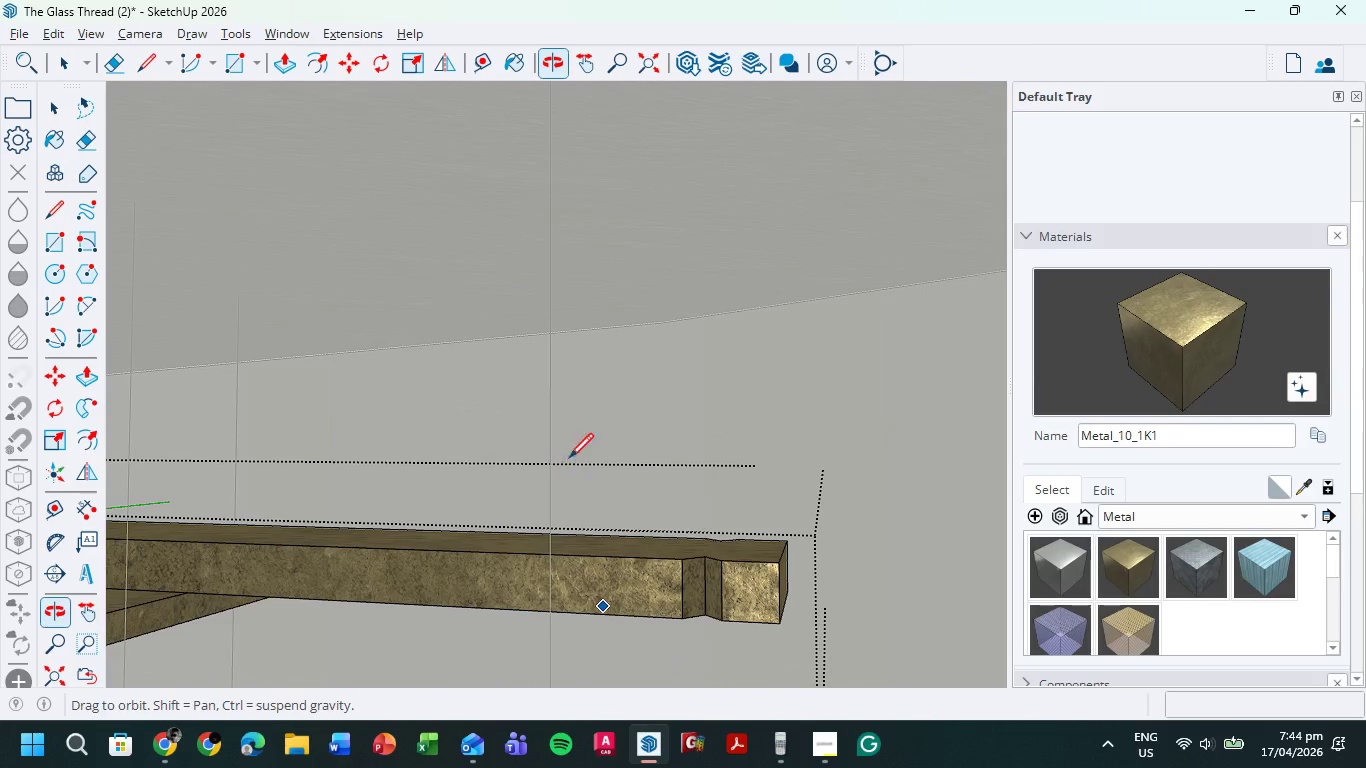 
hold_key(key=ShiftLeft, duration=0.34)
 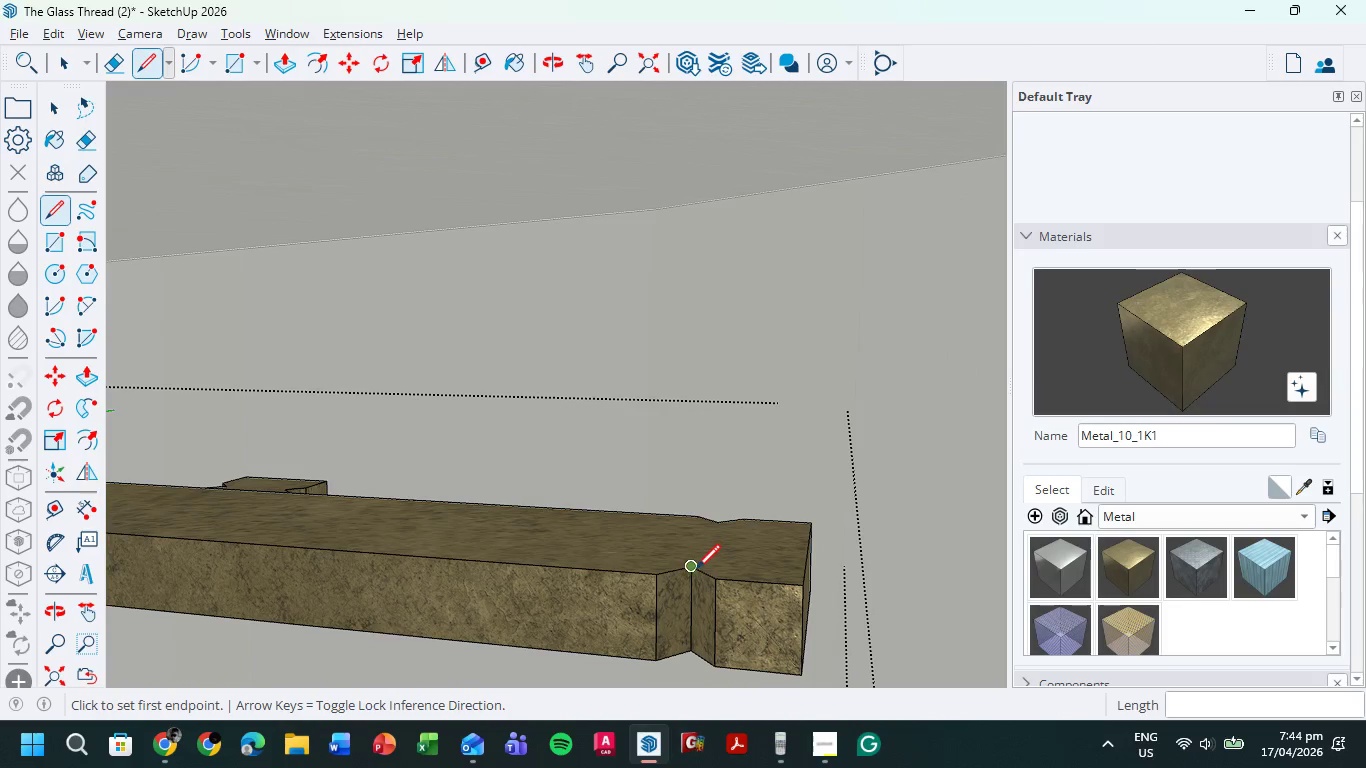 
scroll: coordinate [708, 559], scroll_direction: up, amount: 4.0
 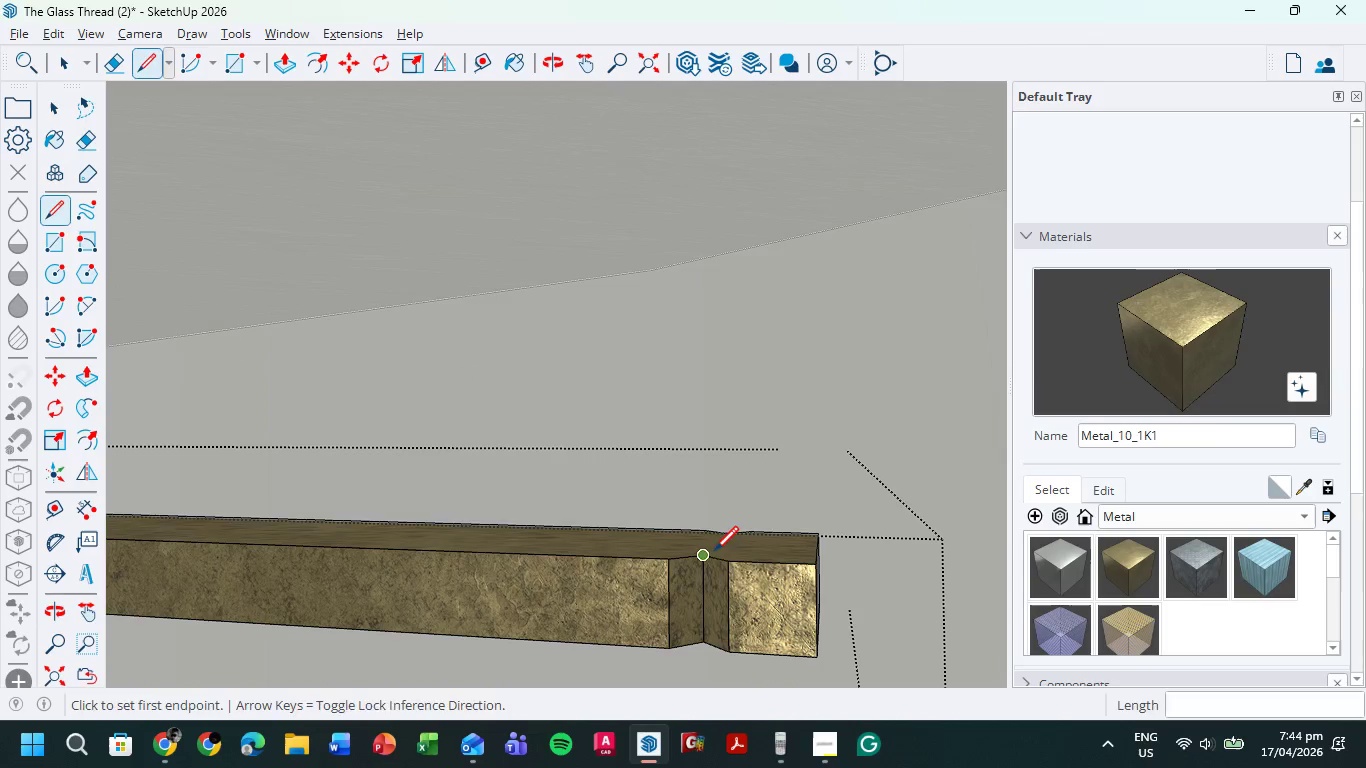 
left_click([693, 570])
 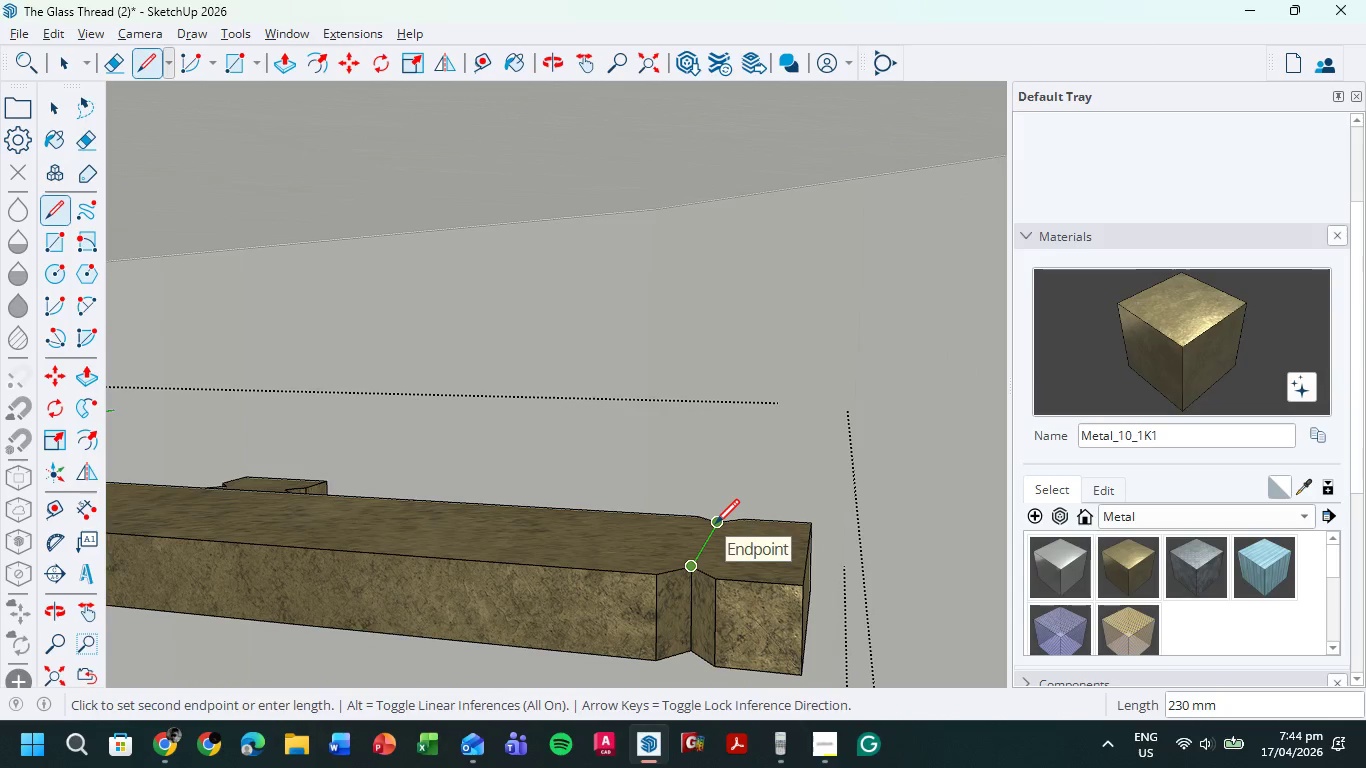 
left_click([715, 526])
 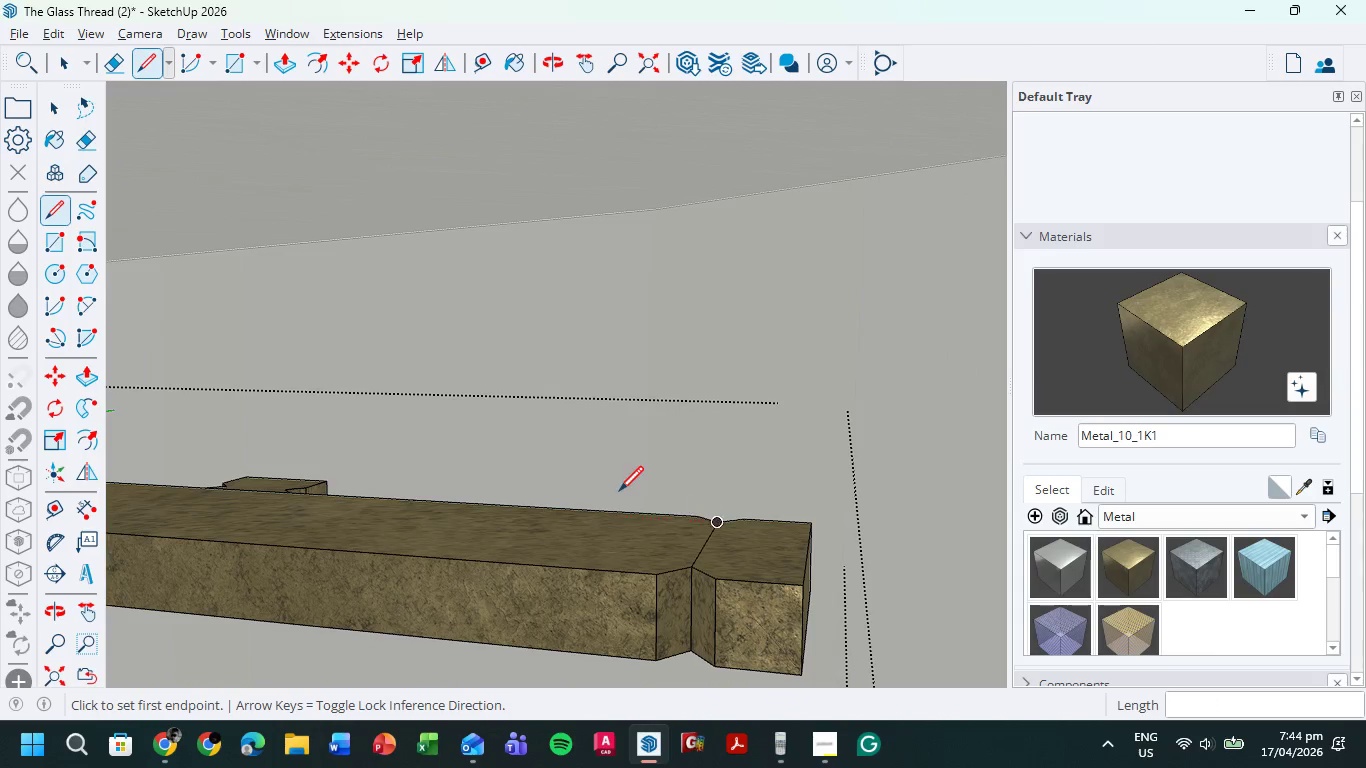 
scroll: coordinate [619, 493], scroll_direction: down, amount: 5.0
 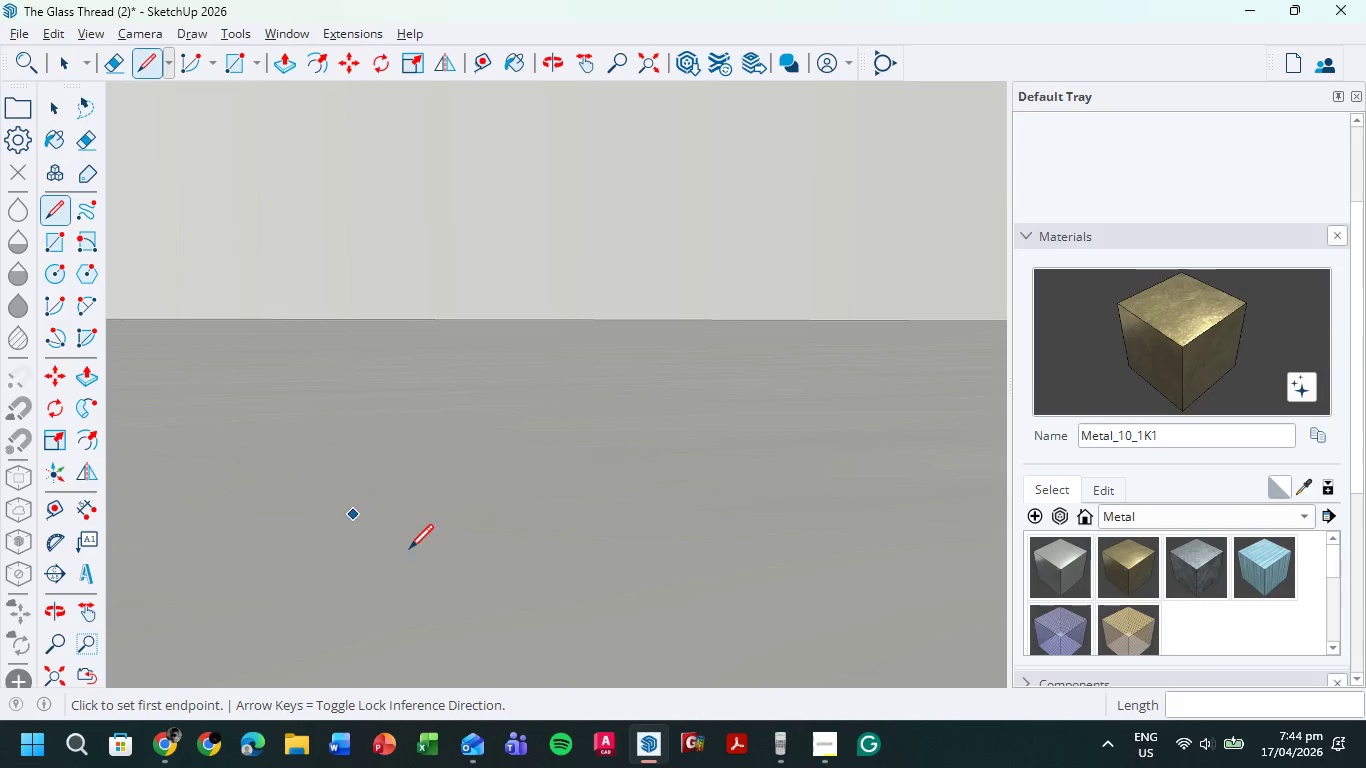 
hold_key(key=ShiftLeft, duration=0.48)
 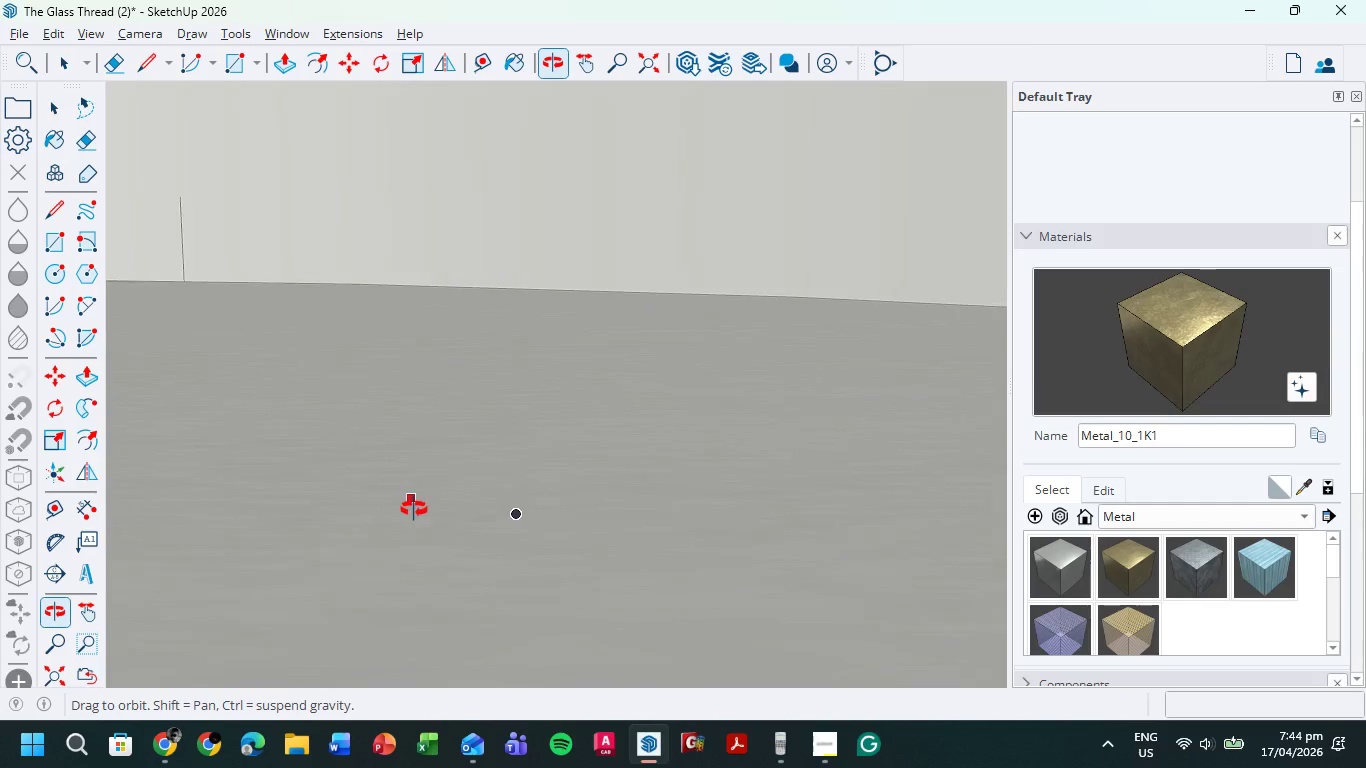 
scroll: coordinate [495, 421], scroll_direction: up, amount: 27.0
 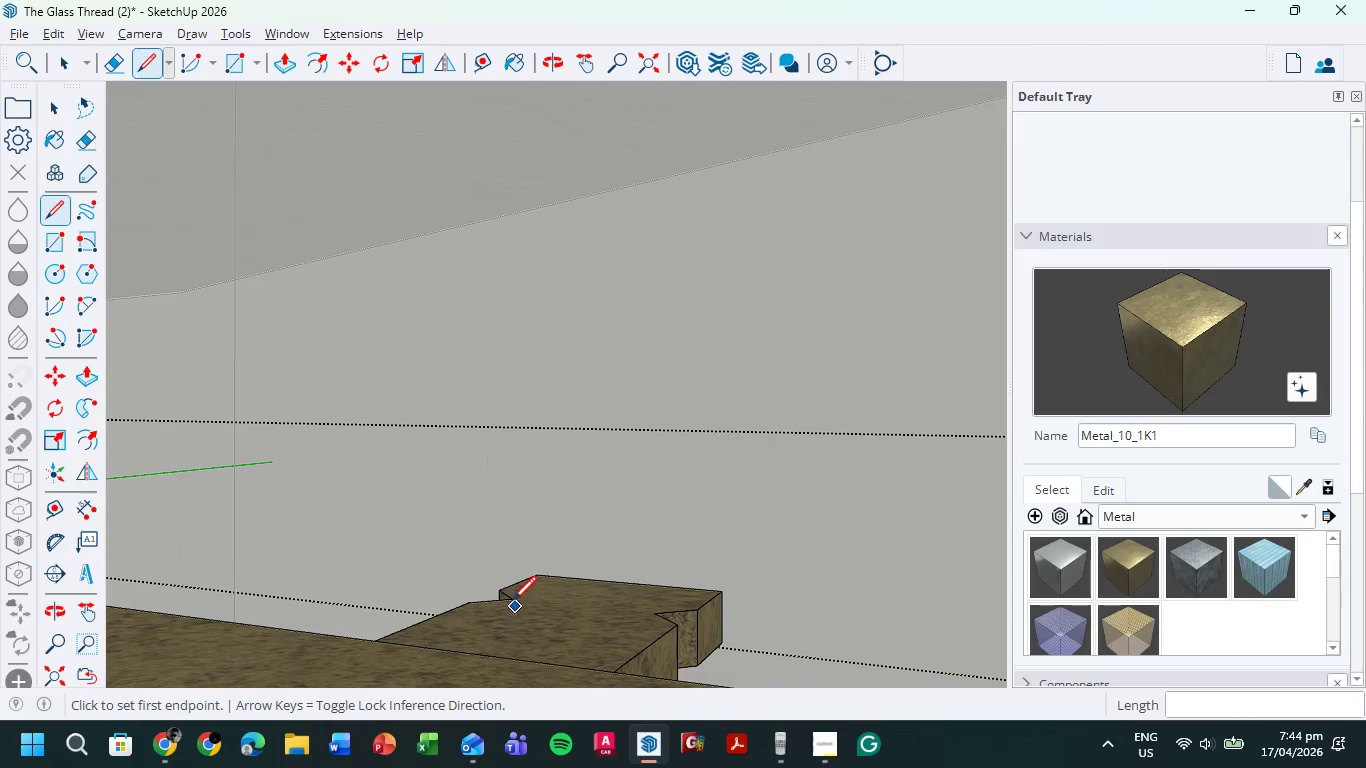 
left_click([511, 600])
 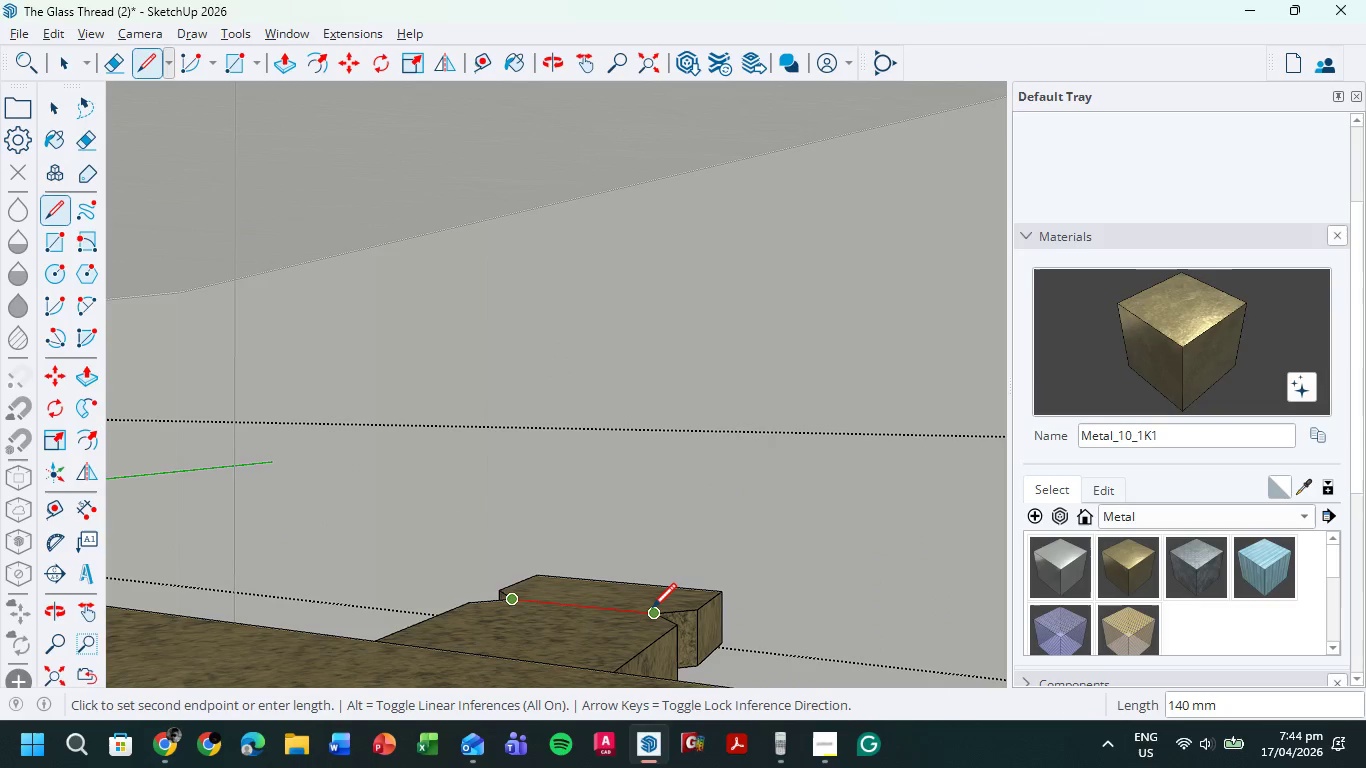 
left_click([652, 610])
 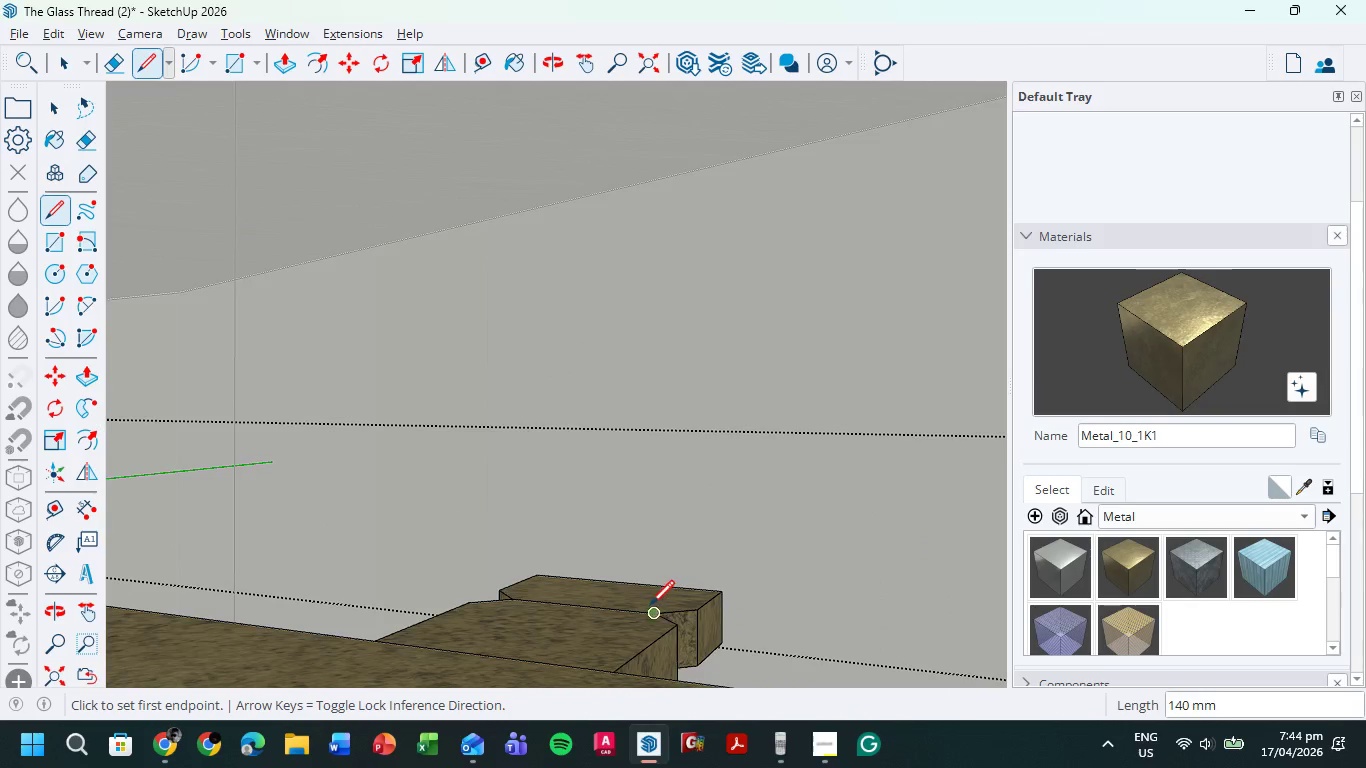 
hold_key(key=ShiftLeft, duration=0.94)
 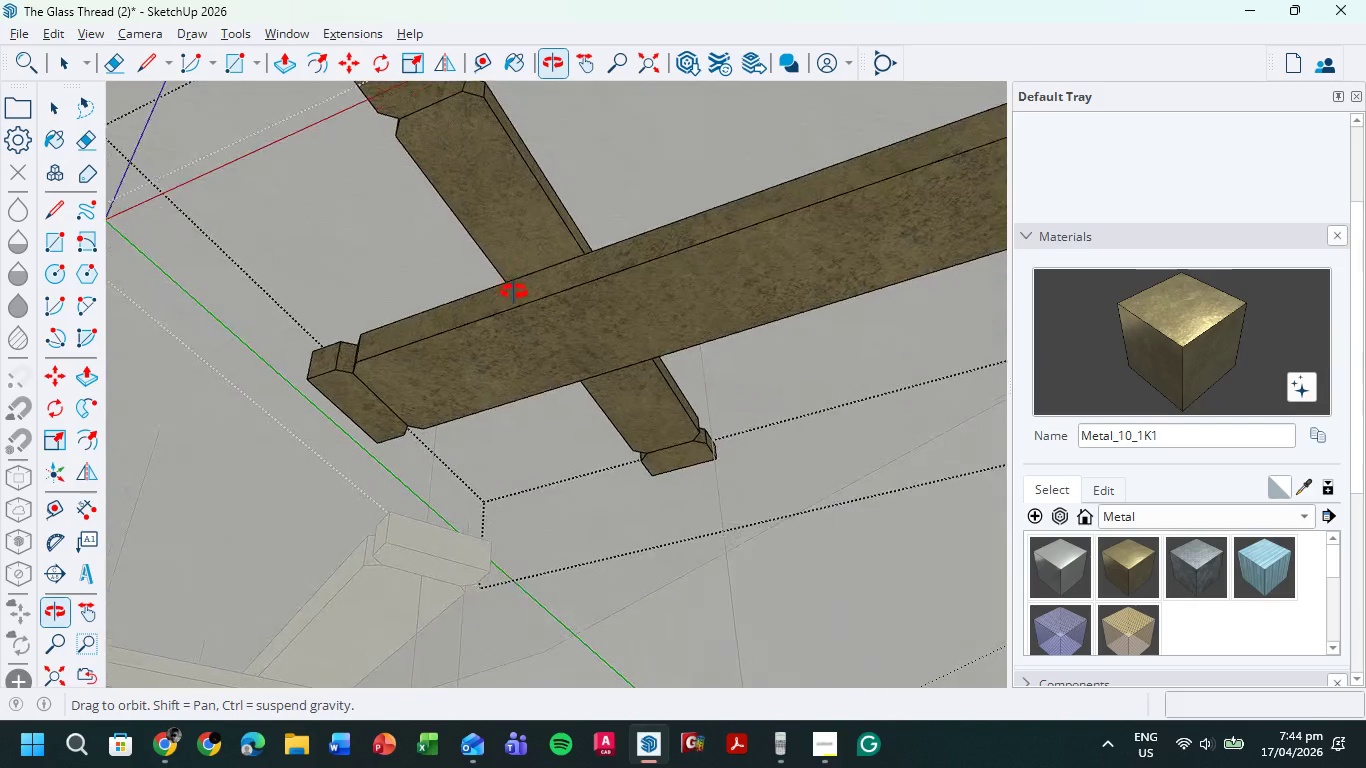 
scroll: coordinate [497, 298], scroll_direction: down, amount: 10.0
 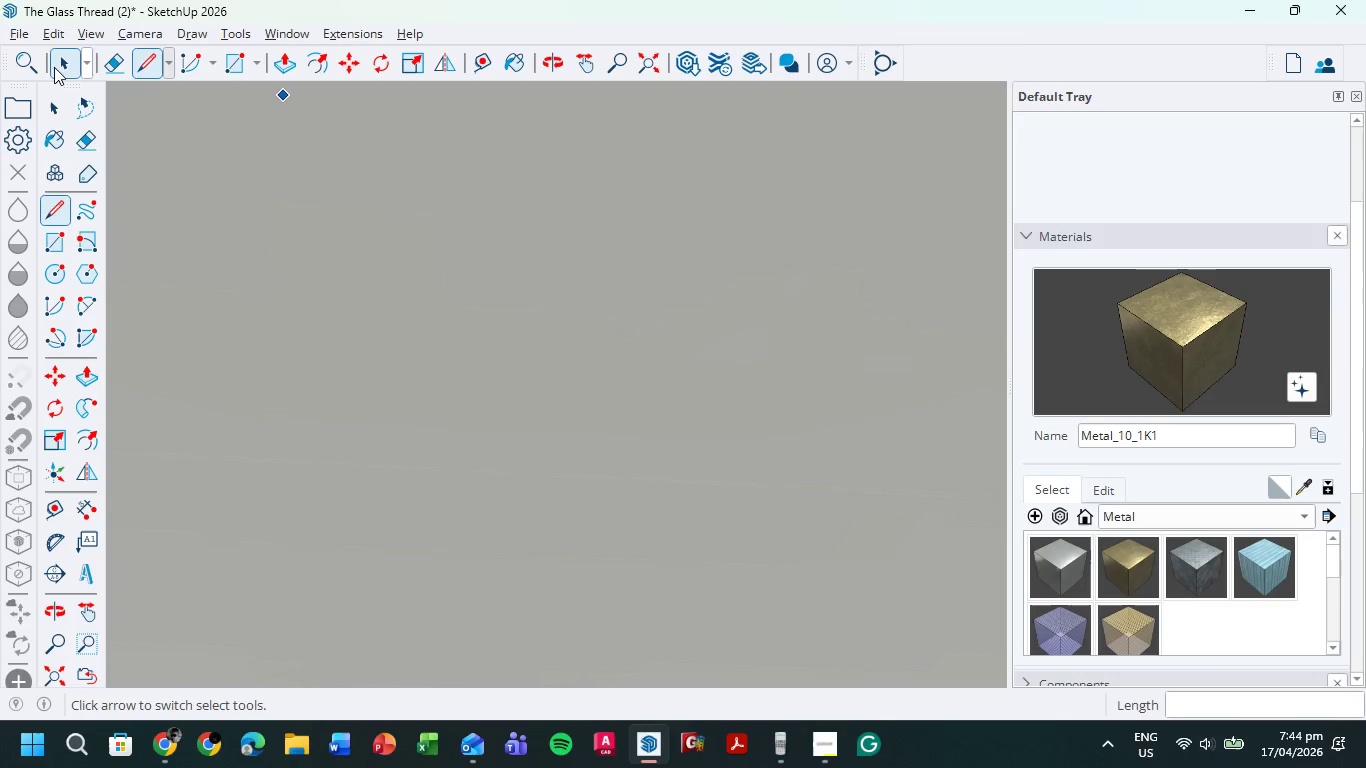 
left_click([54, 62])
 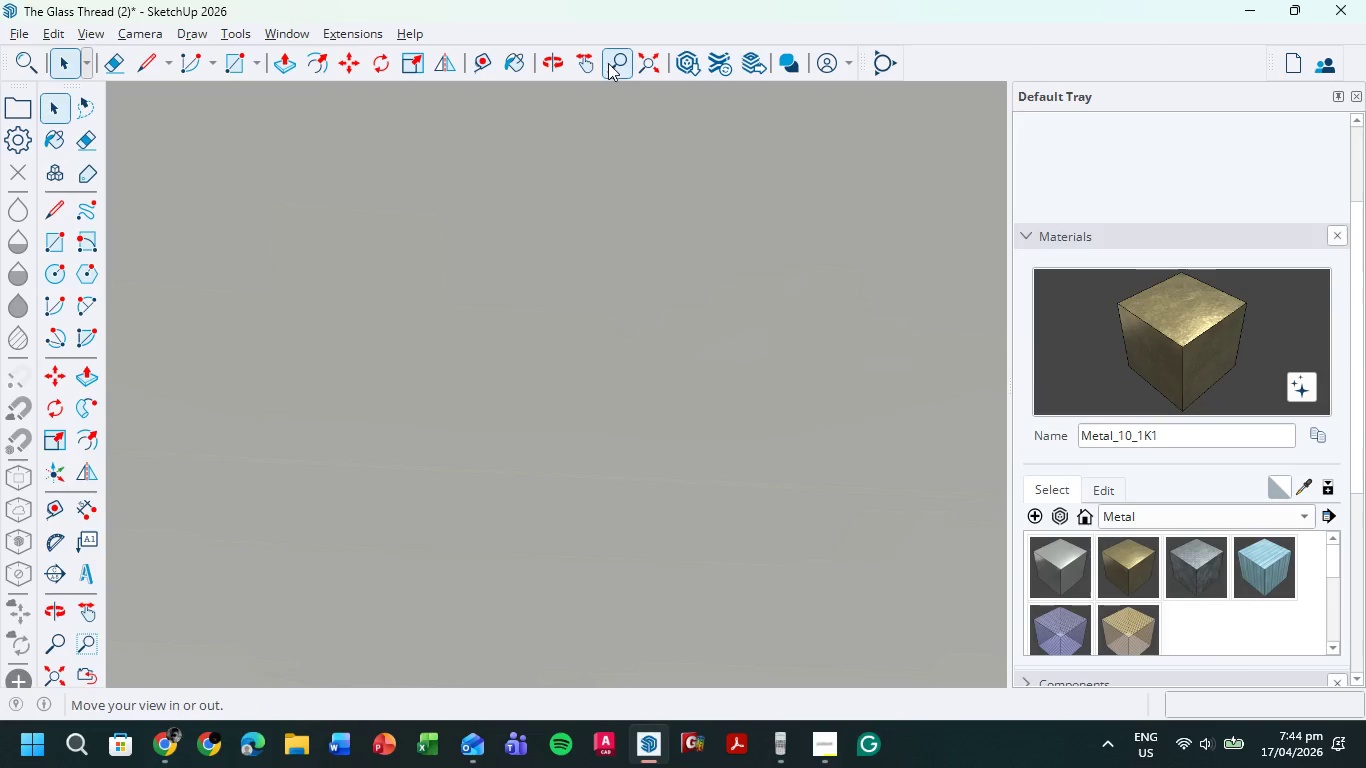 
left_click([641, 62])
 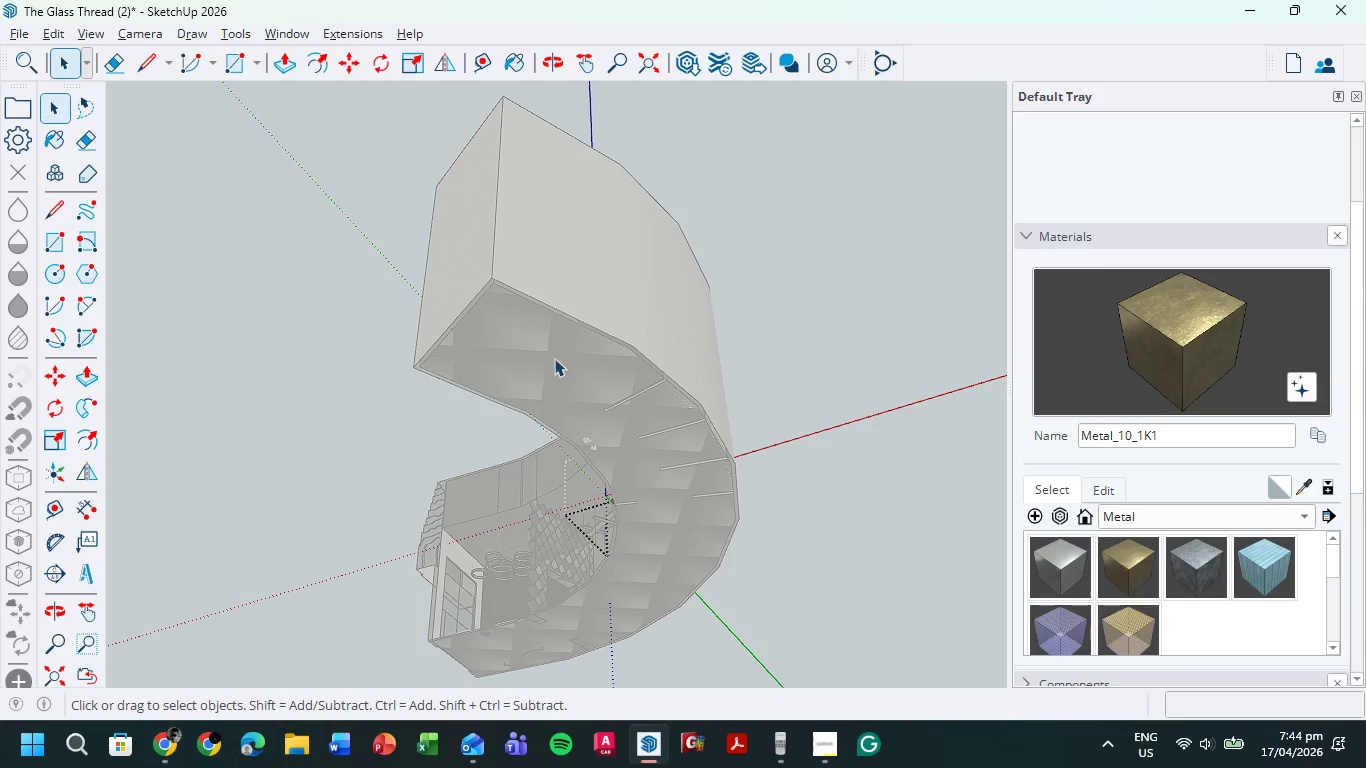 
scroll: coordinate [548, 347], scroll_direction: up, amount: 1.0
 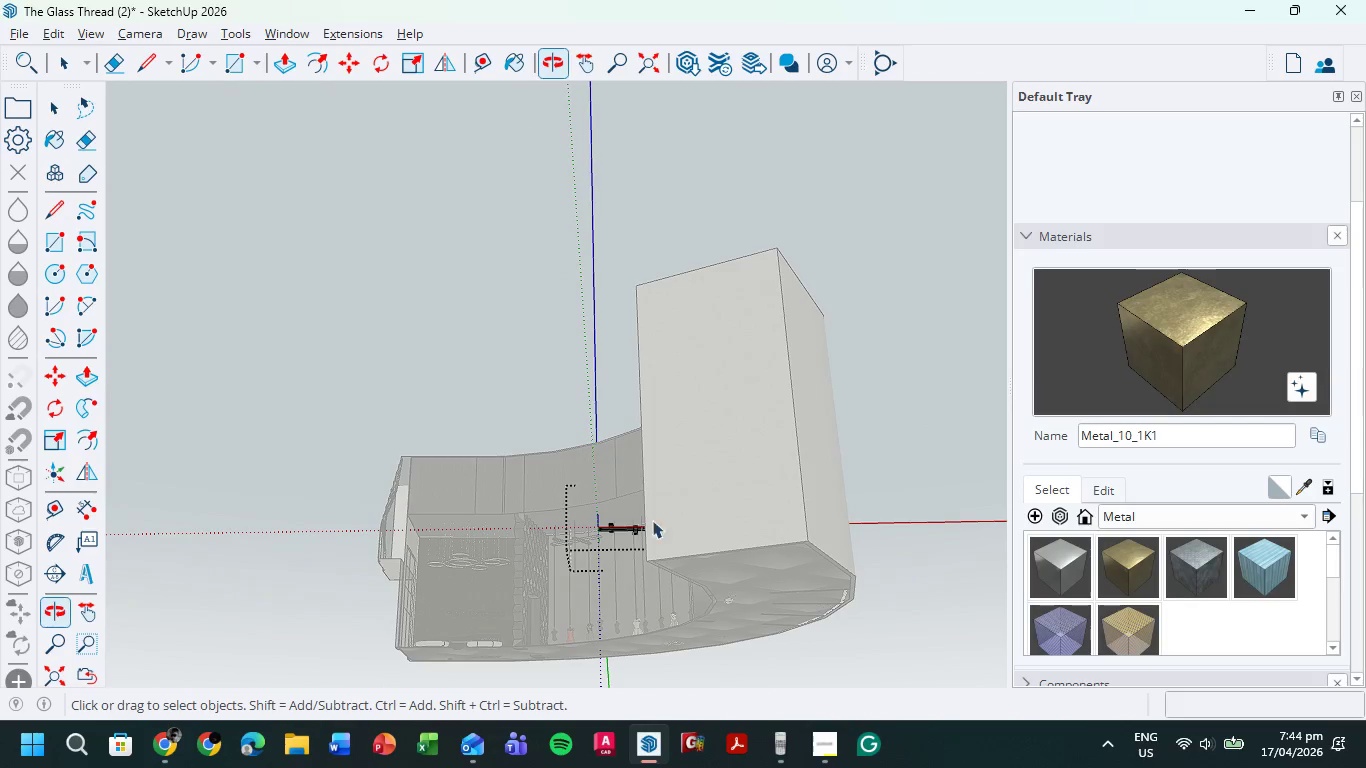 
double_click([624, 384])
 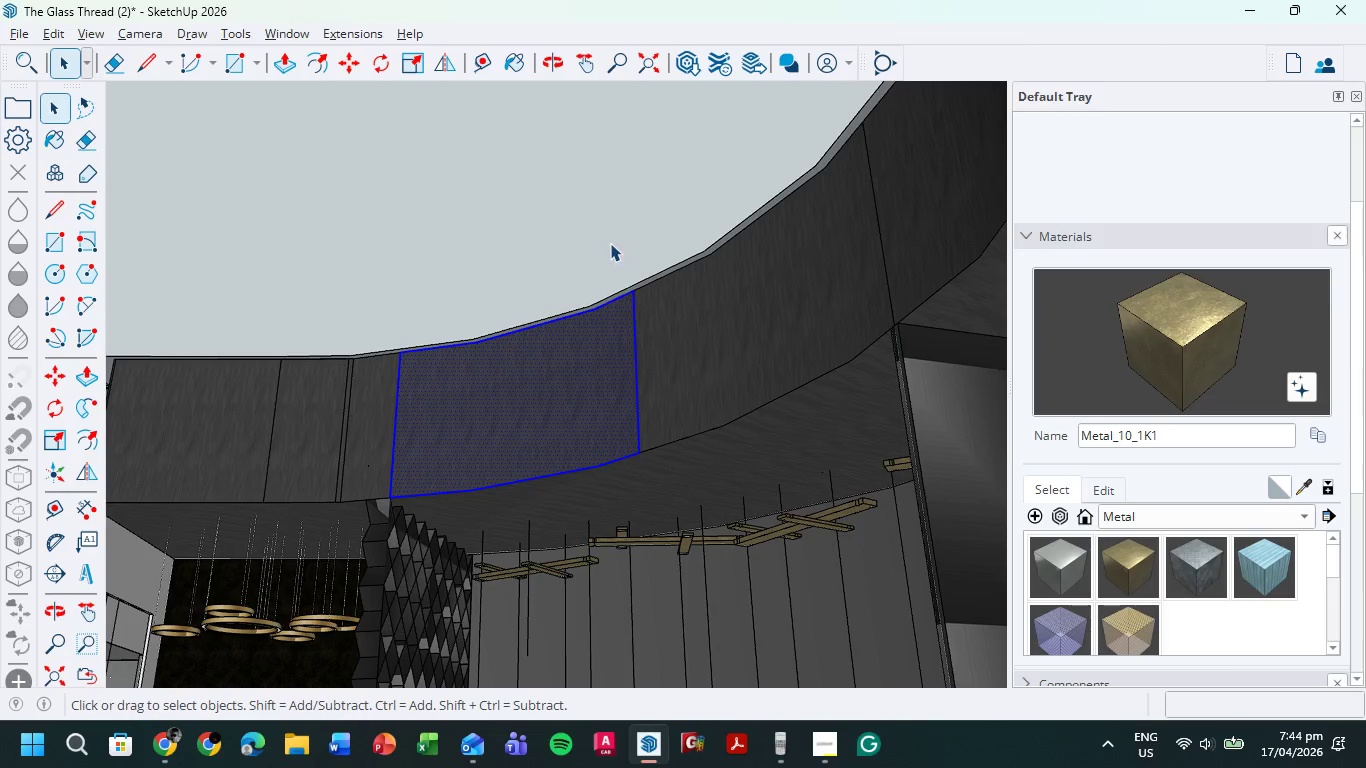 
scroll: coordinate [605, 512], scroll_direction: up, amount: 10.0
 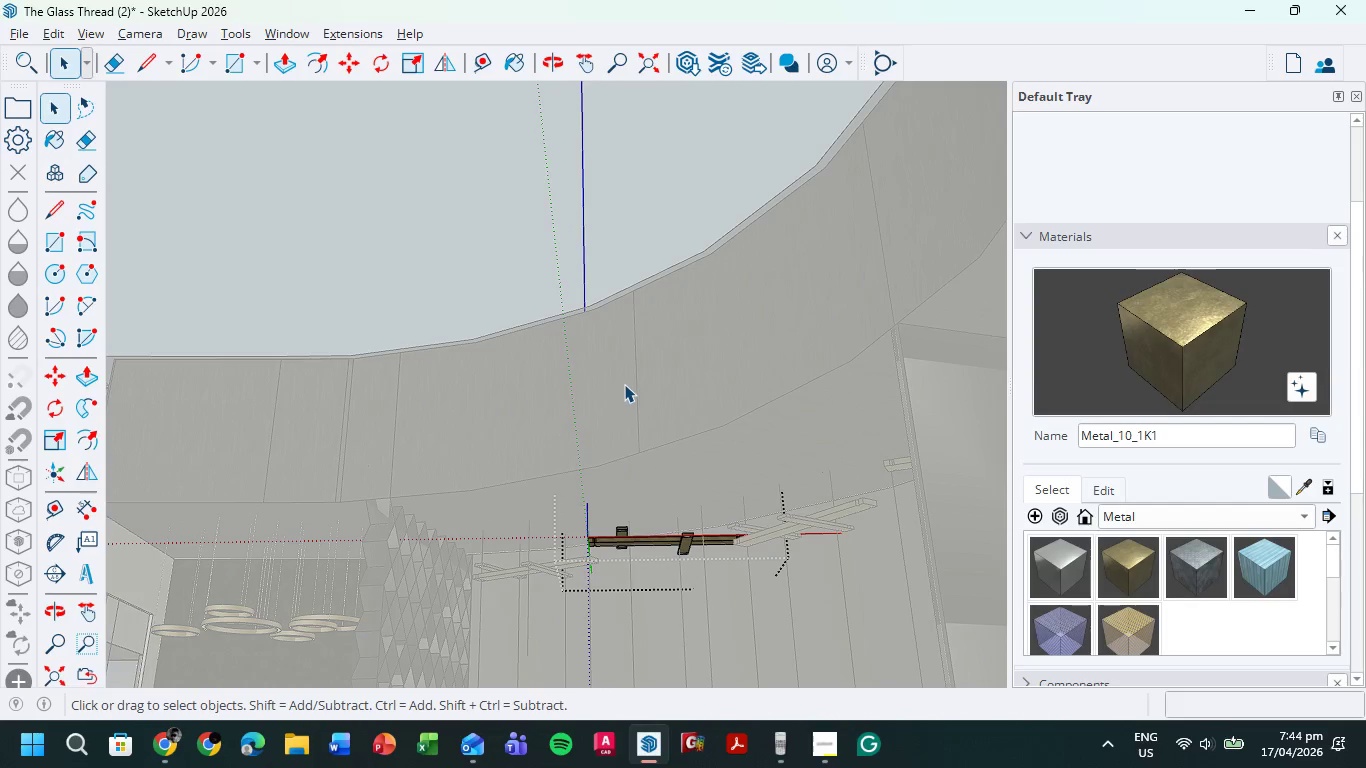 
double_click([610, 242])
 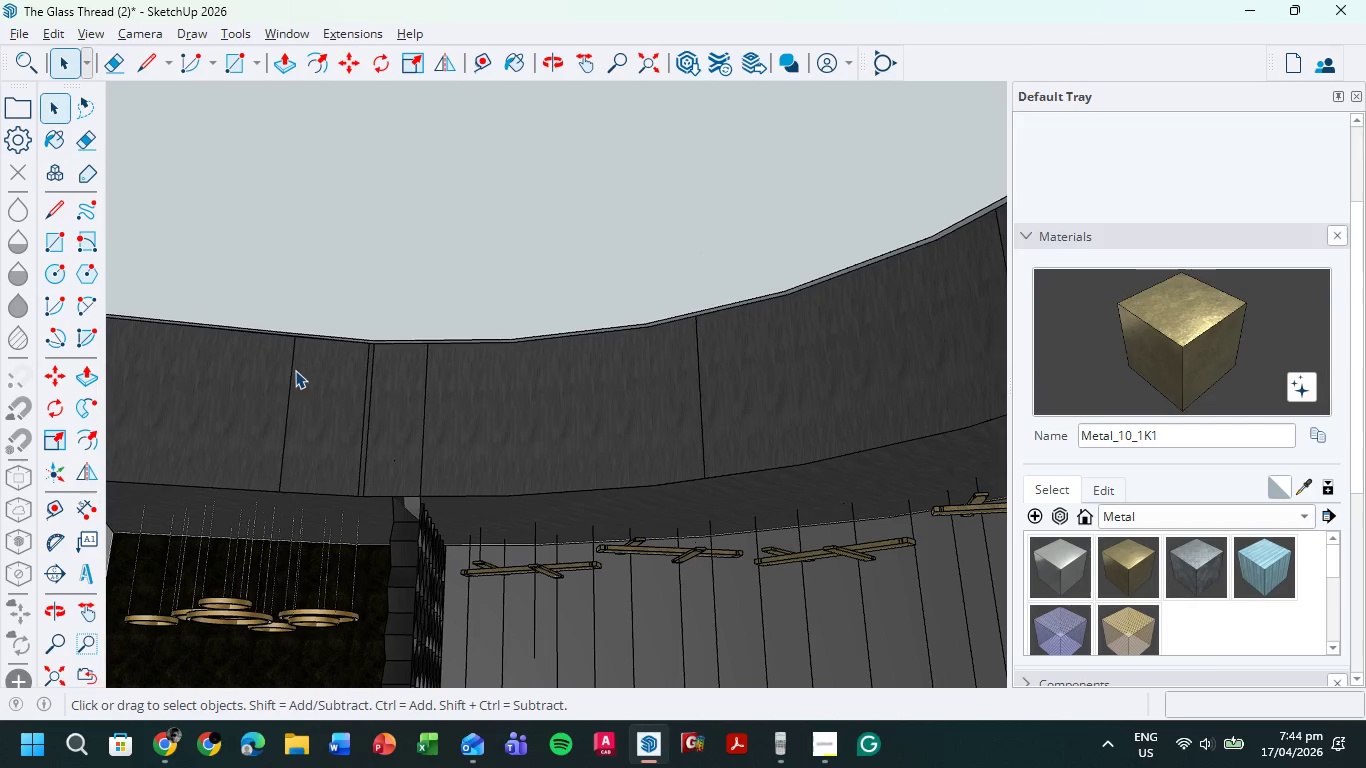 
left_click([291, 370])
 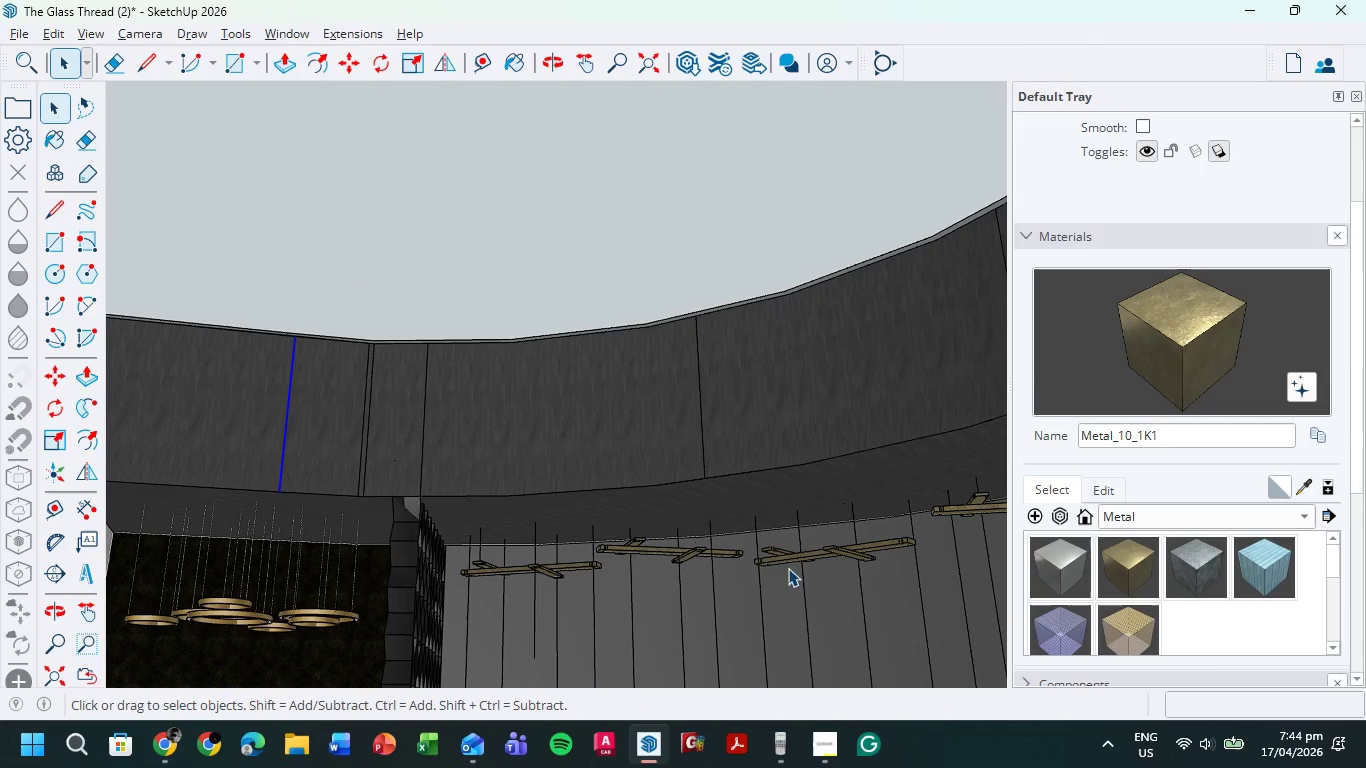 
scroll: coordinate [651, 534], scroll_direction: up, amount: 15.0
 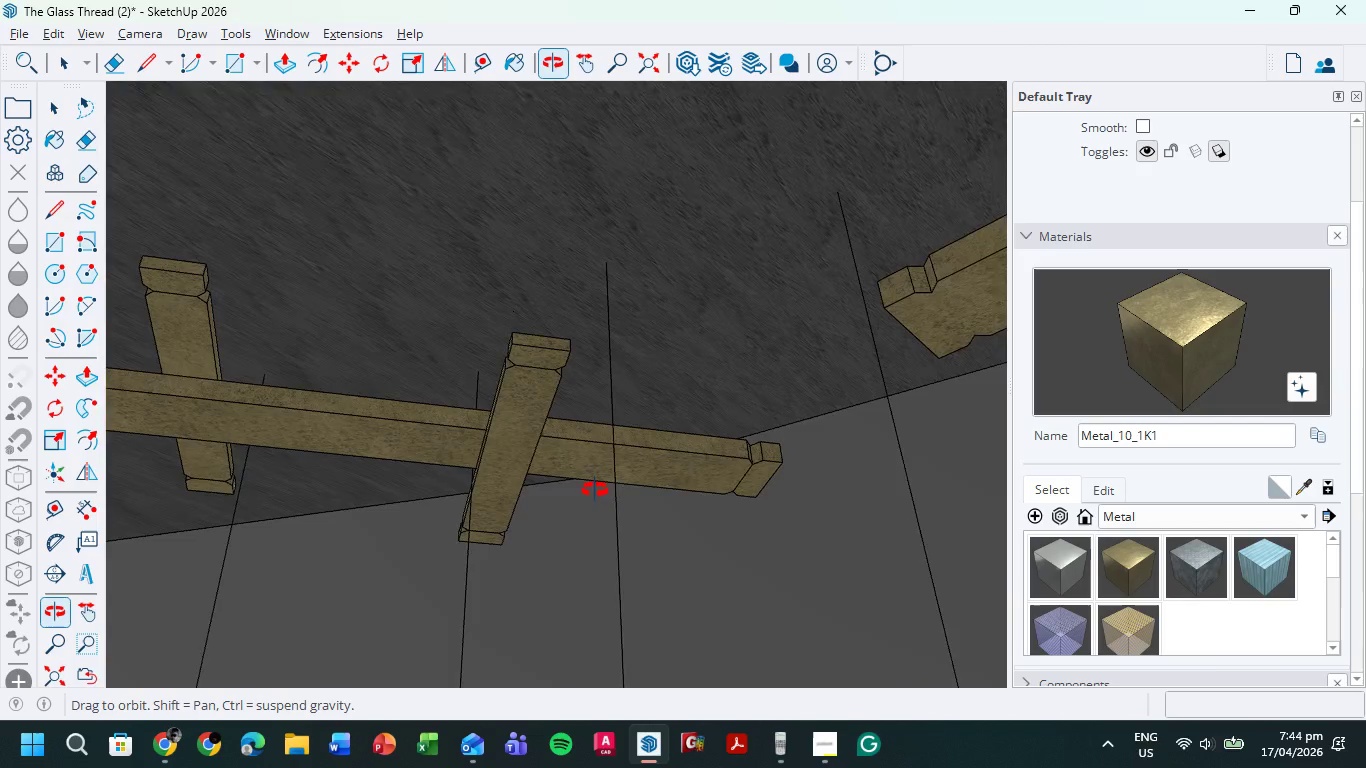 
scroll: coordinate [655, 468], scroll_direction: down, amount: 10.0
 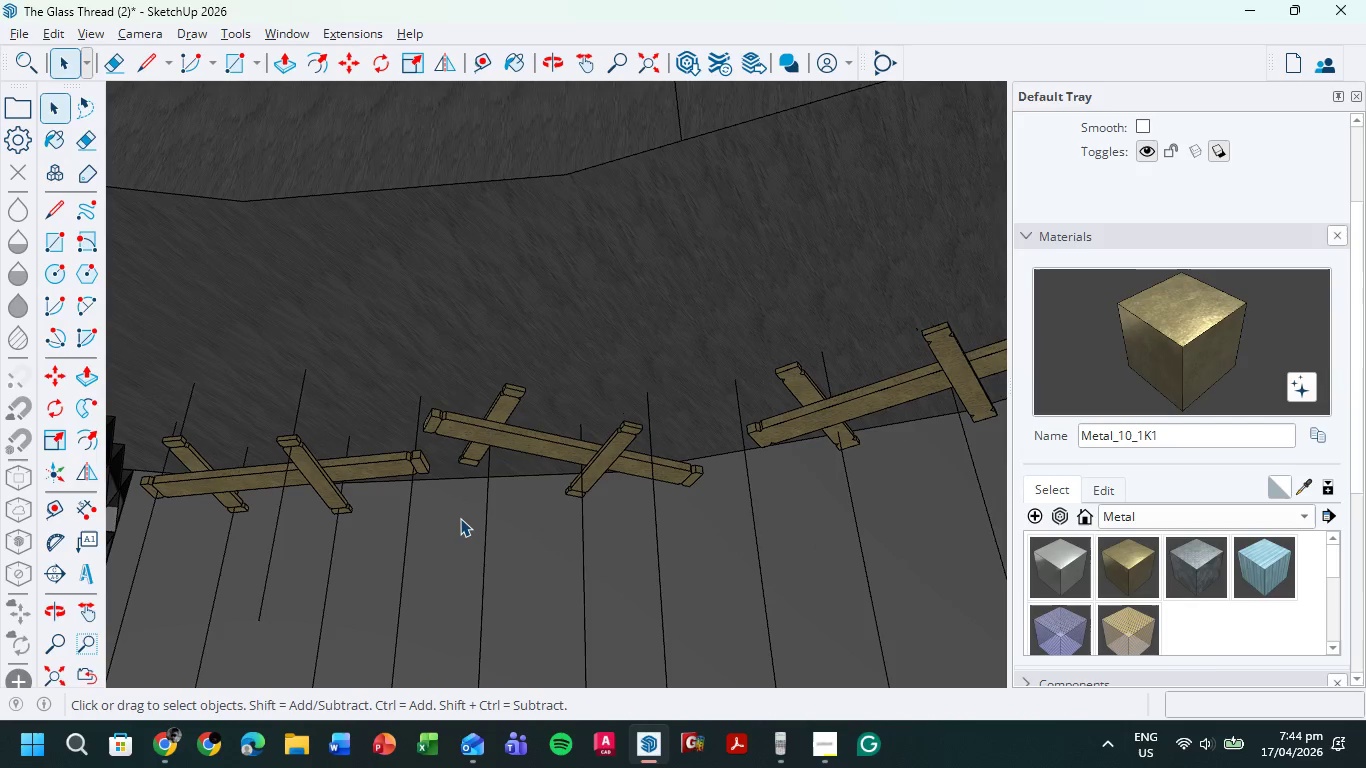 
hold_key(key=ShiftLeft, duration=0.75)
 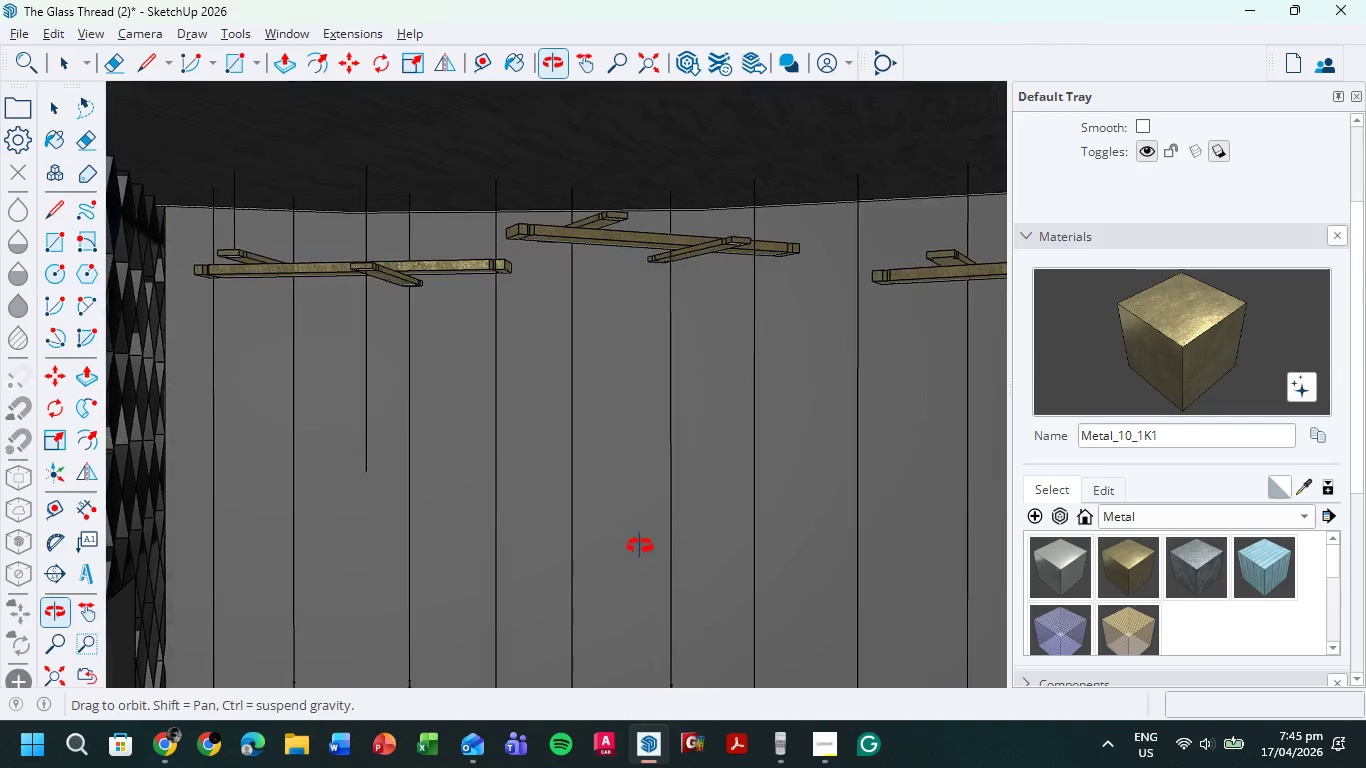 
left_click([570, 587])
 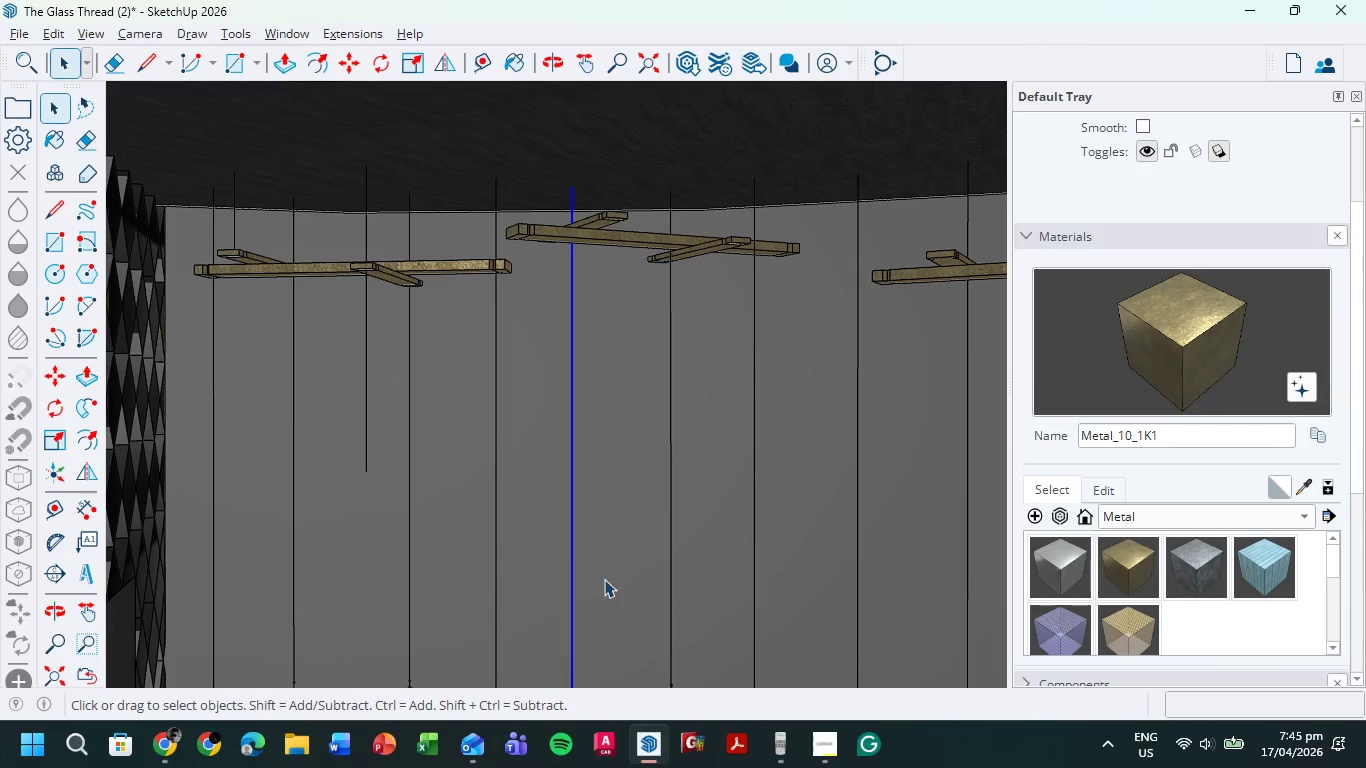 
key(Delete)
 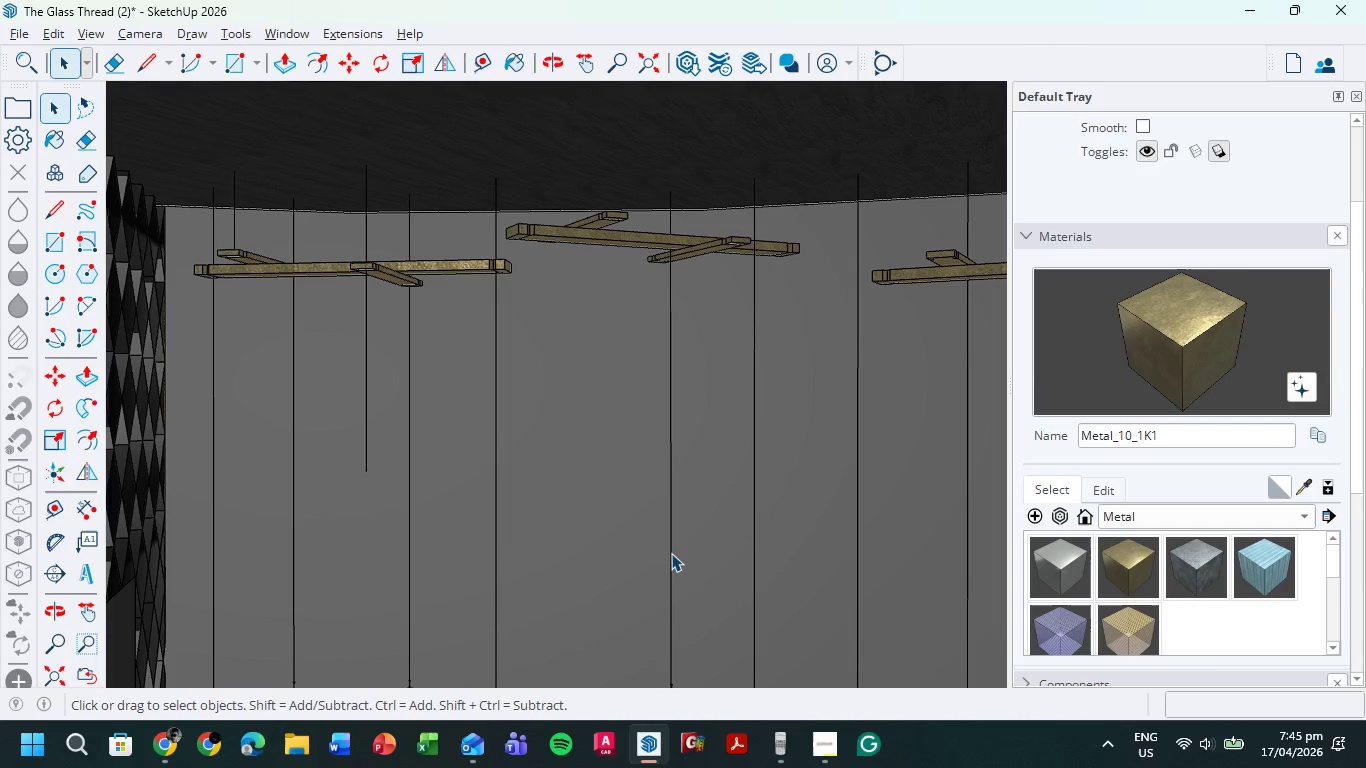 
left_click([671, 553])
 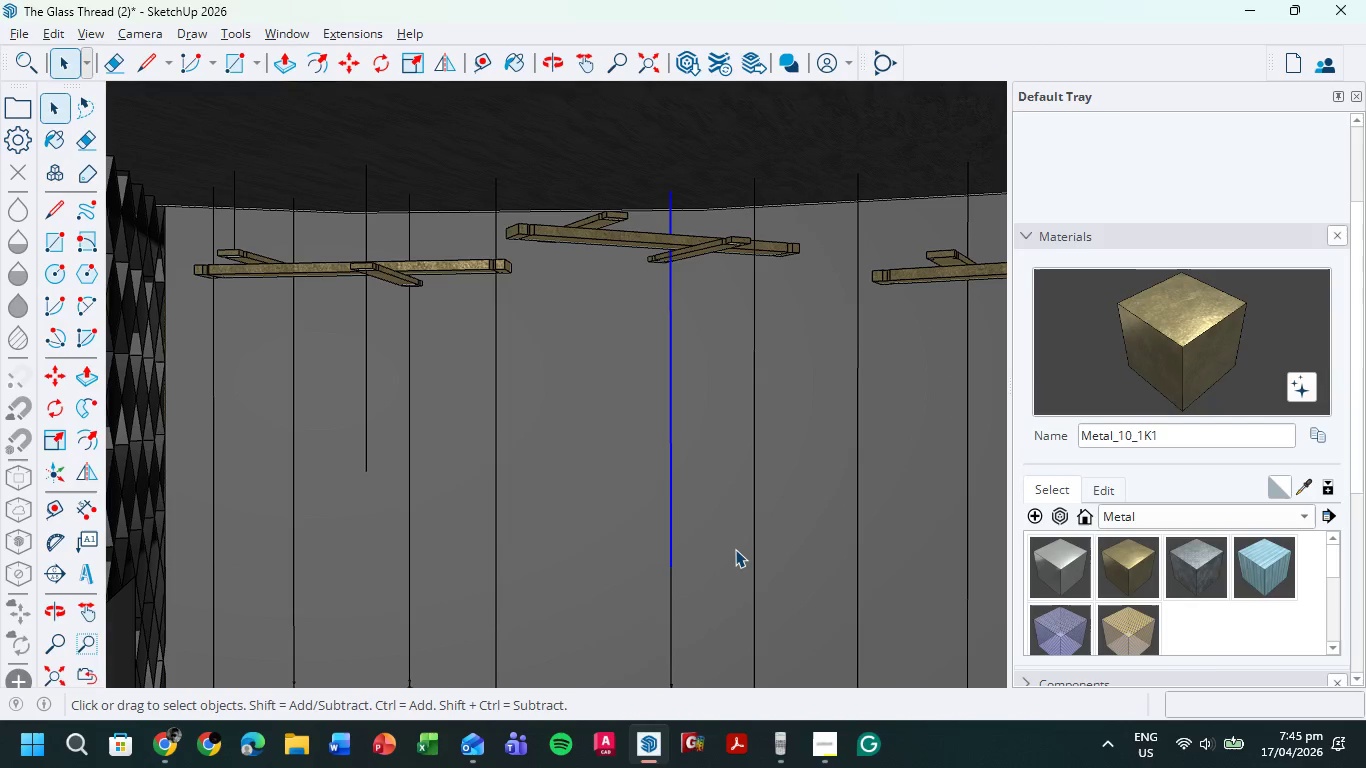 
key(Delete)
 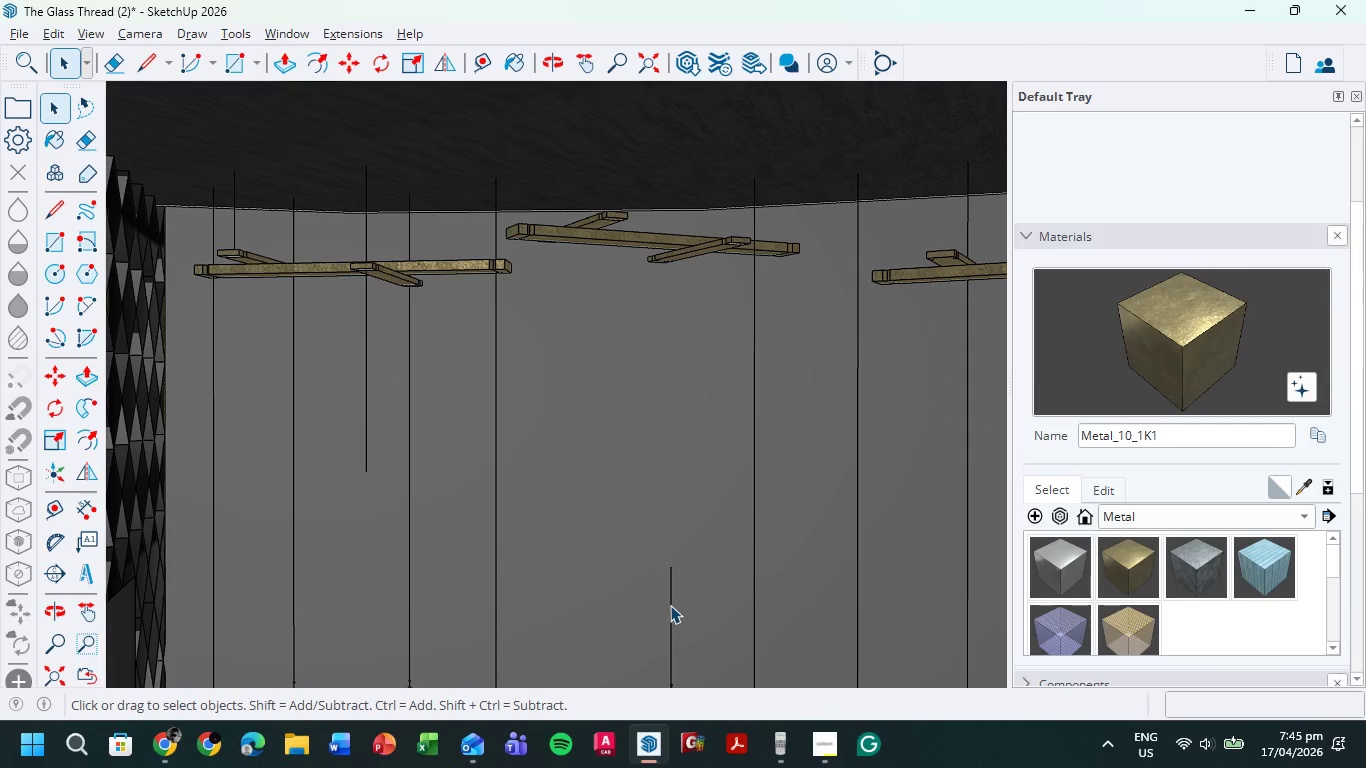 
left_click([670, 605])
 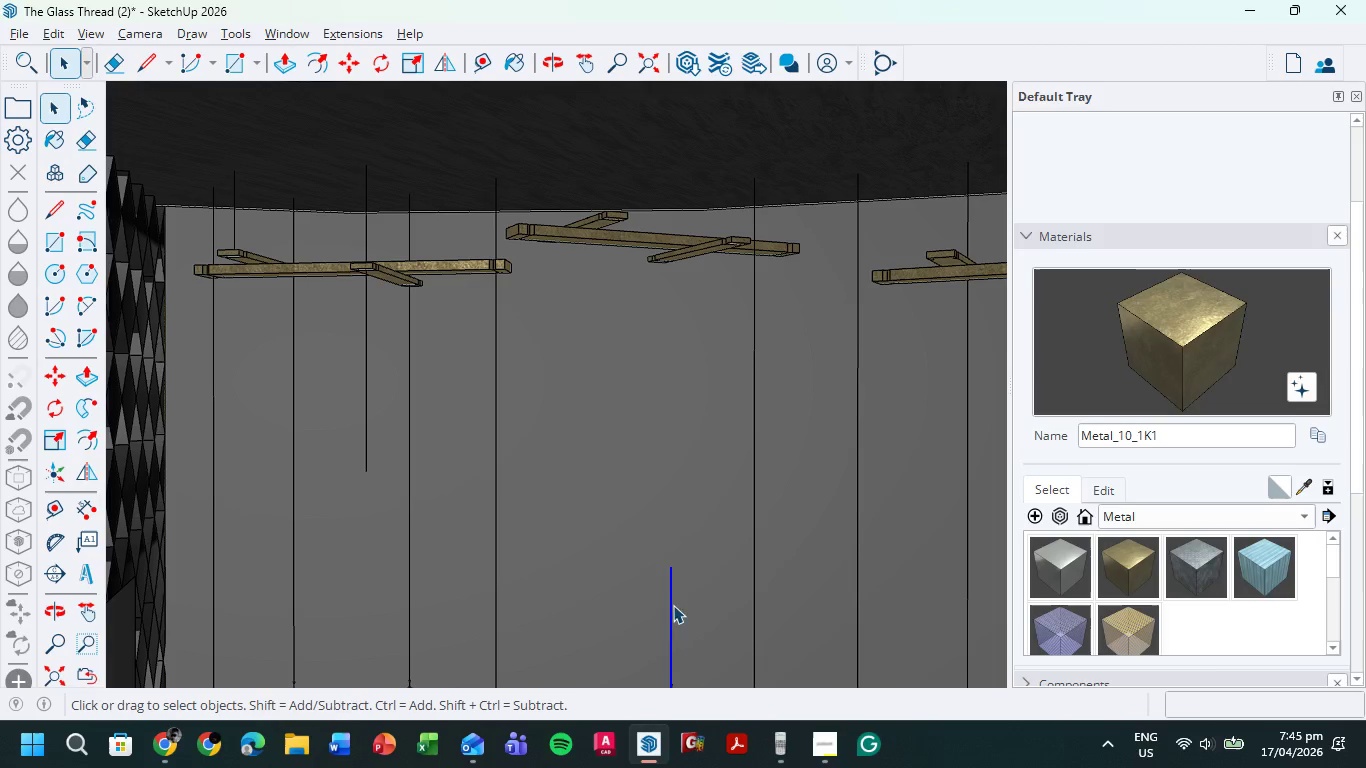 
key(Delete)
 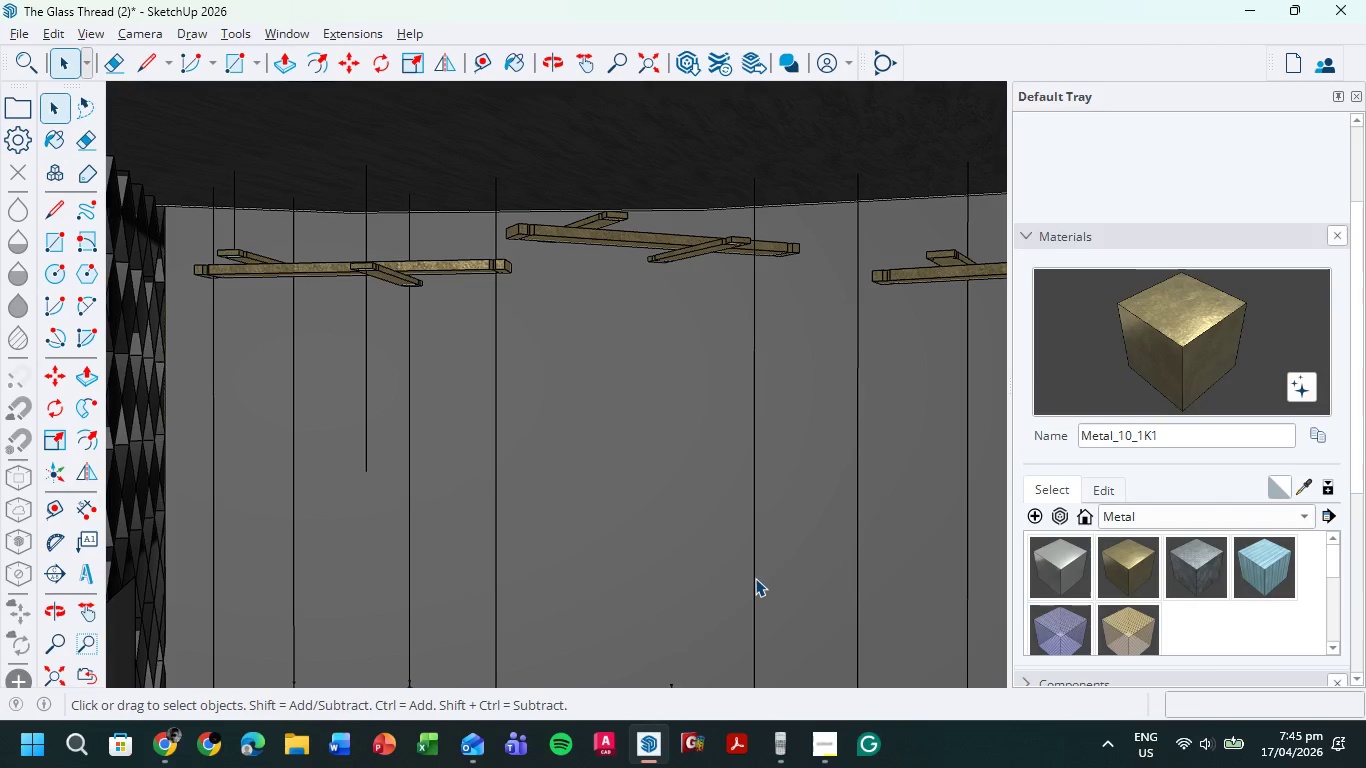 
left_click([755, 578])
 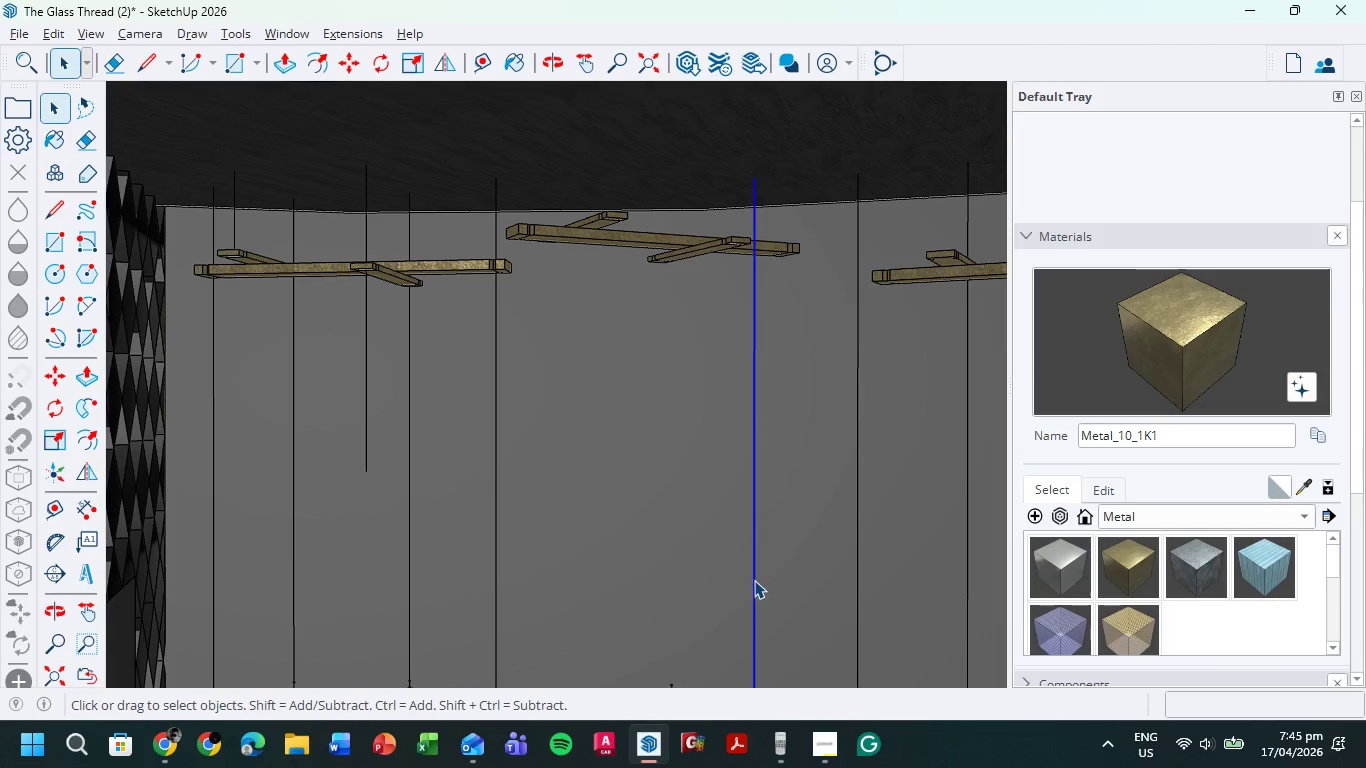 
key(Delete)
 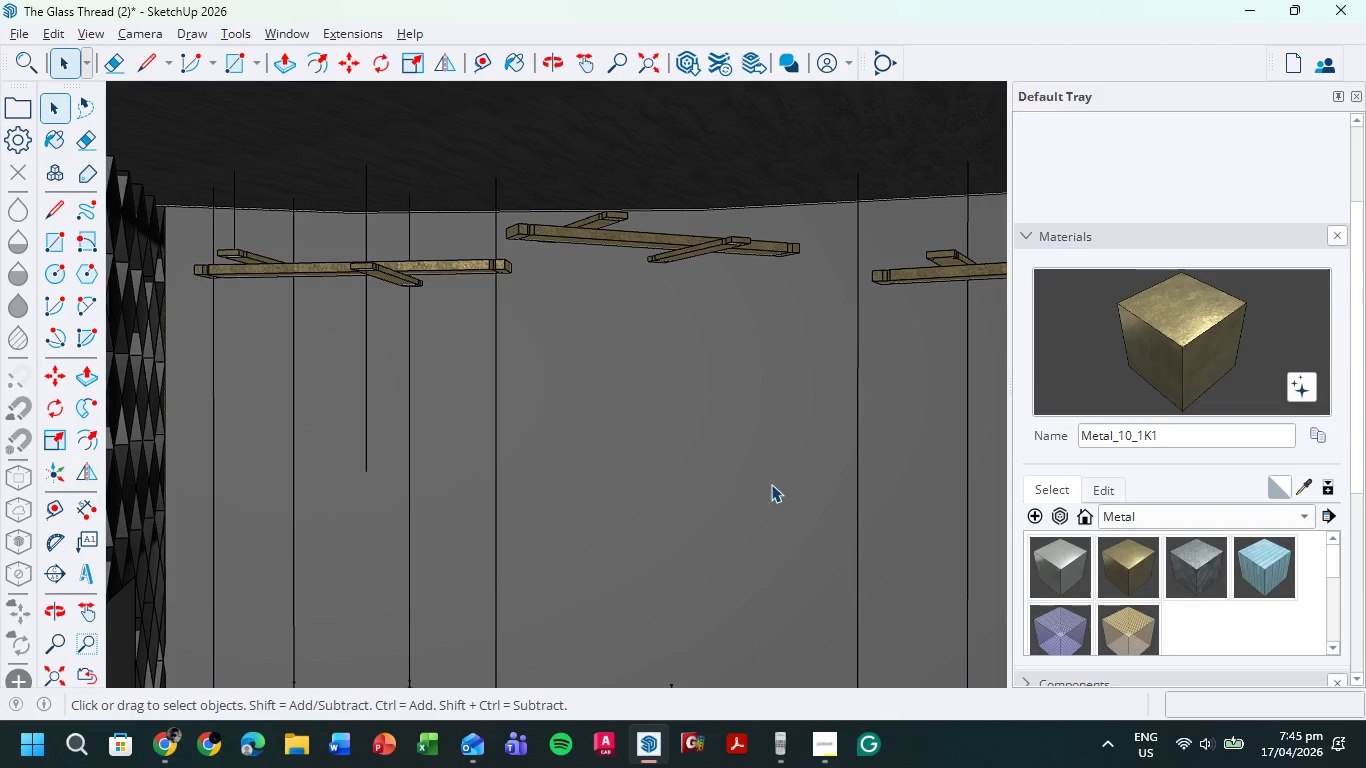 
scroll: coordinate [769, 496], scroll_direction: down, amount: 3.0
 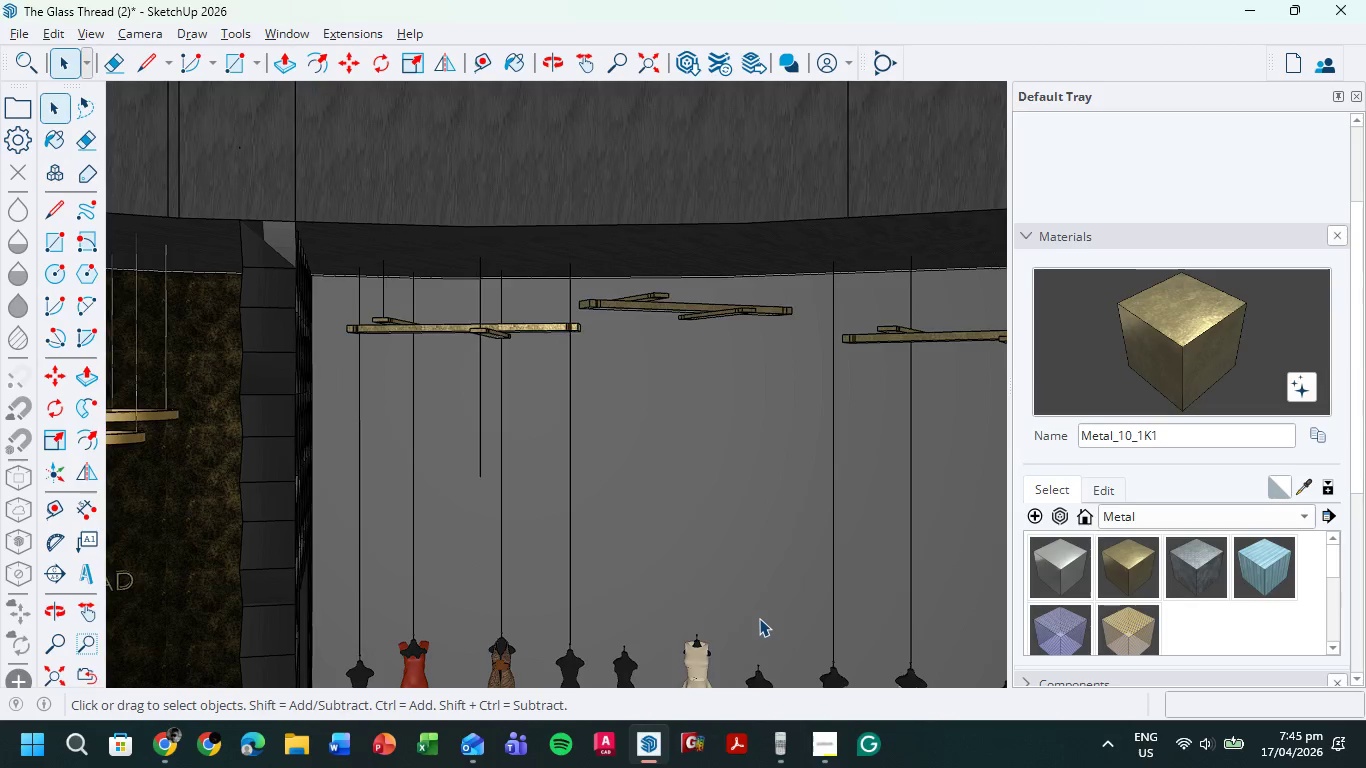 
scroll: coordinate [750, 616], scroll_direction: up, amount: 2.0
 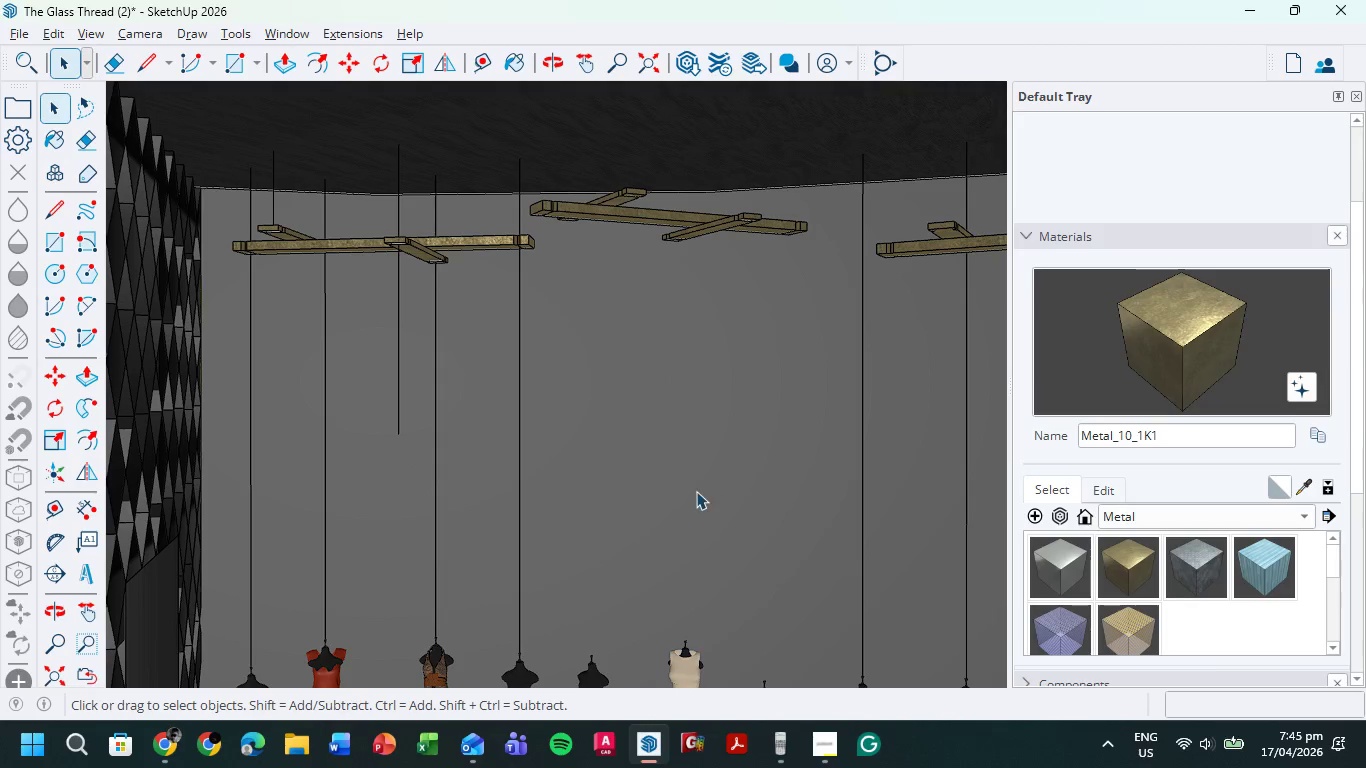 
scroll: coordinate [701, 643], scroll_direction: down, amount: 3.0
 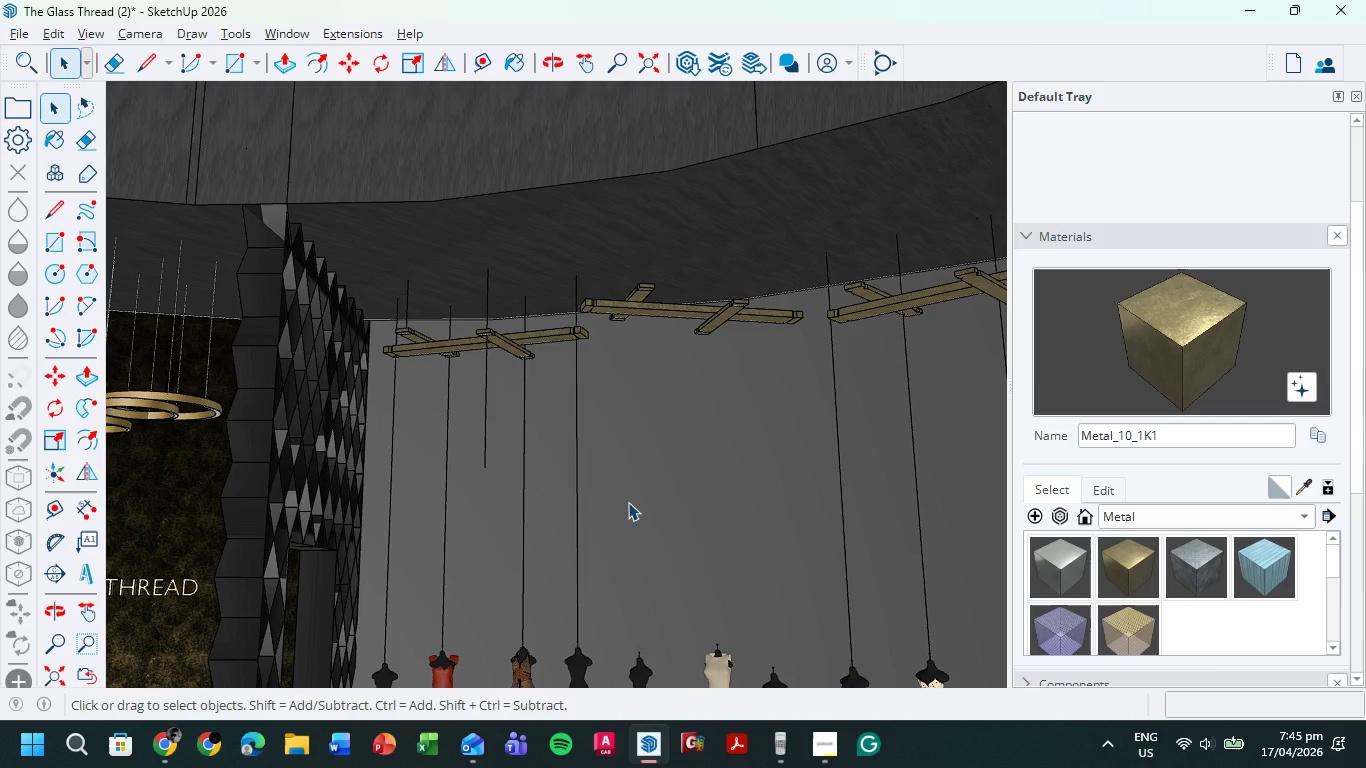 
hold_key(key=ShiftLeft, duration=0.56)
 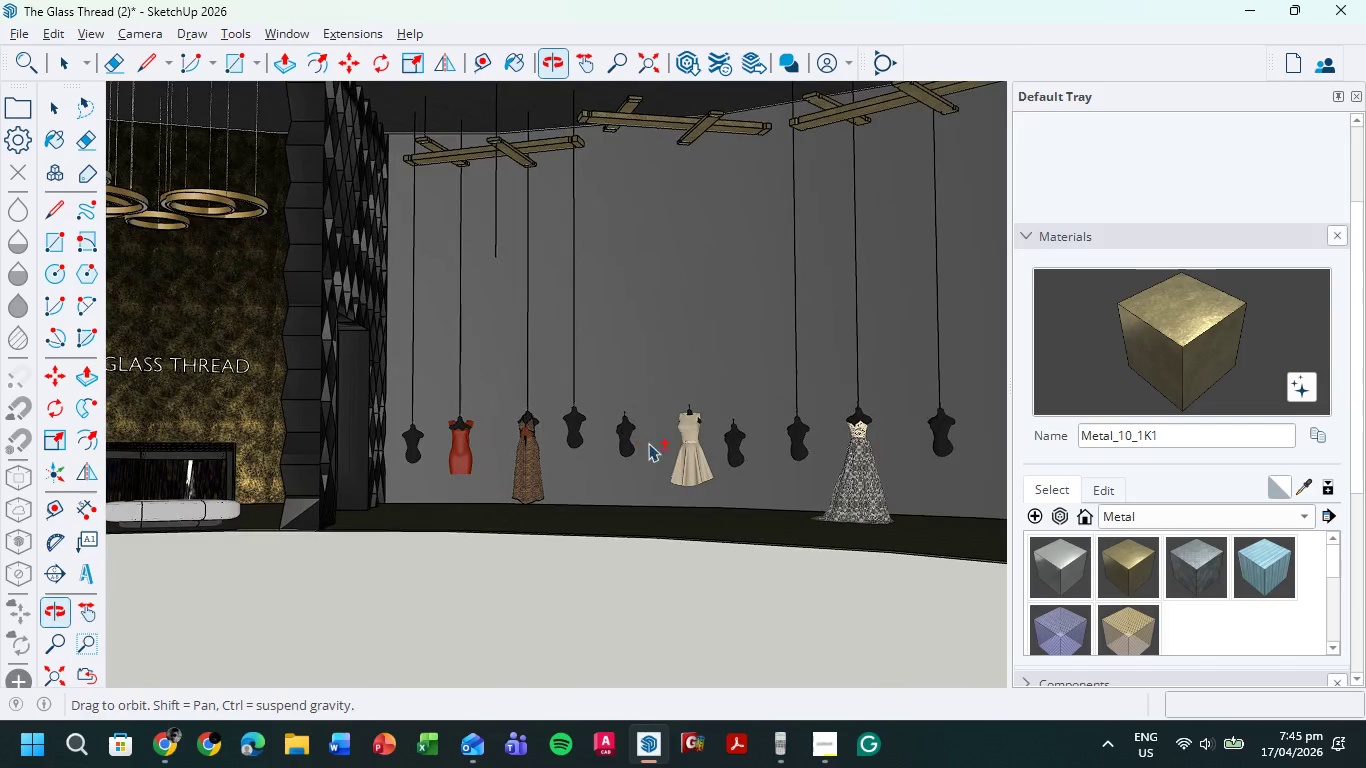 
scroll: coordinate [666, 611], scroll_direction: down, amount: 3.0
 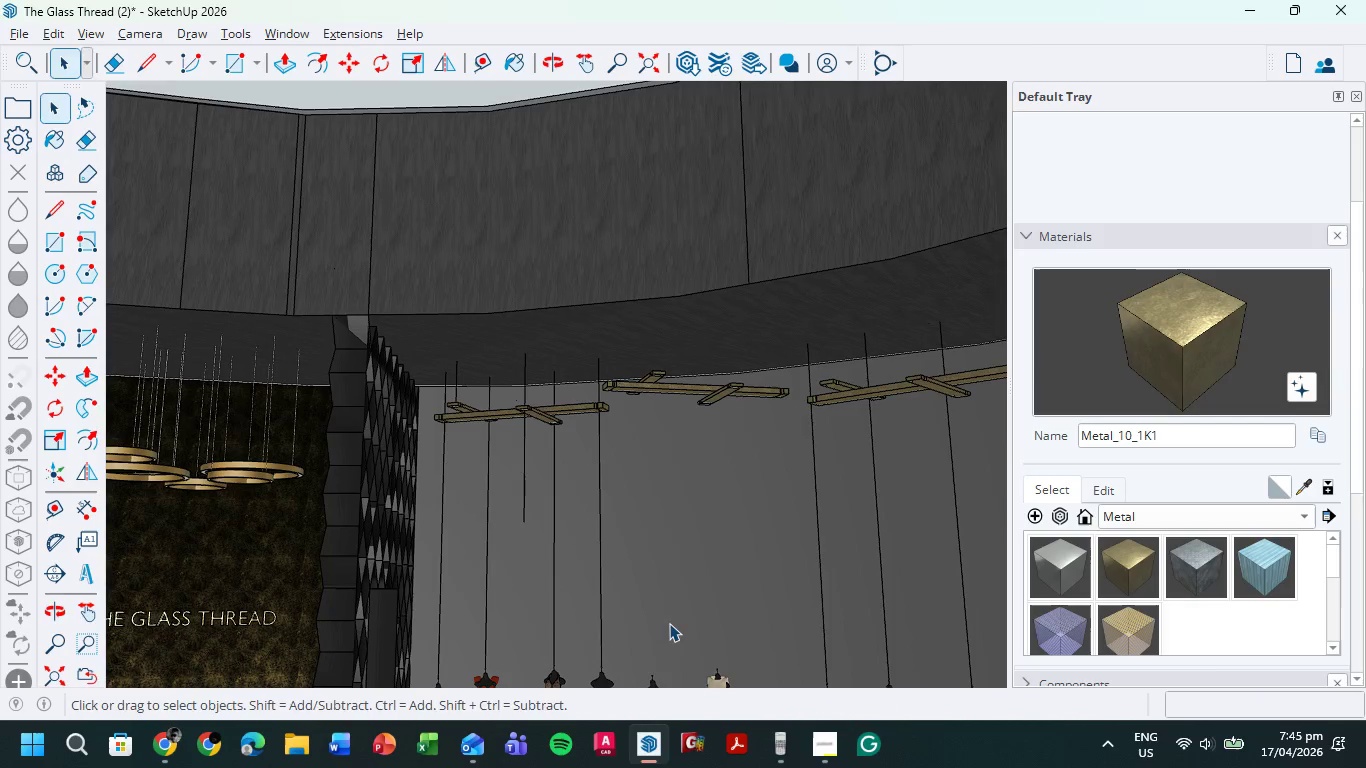 
hold_key(key=ShiftLeft, duration=0.84)
 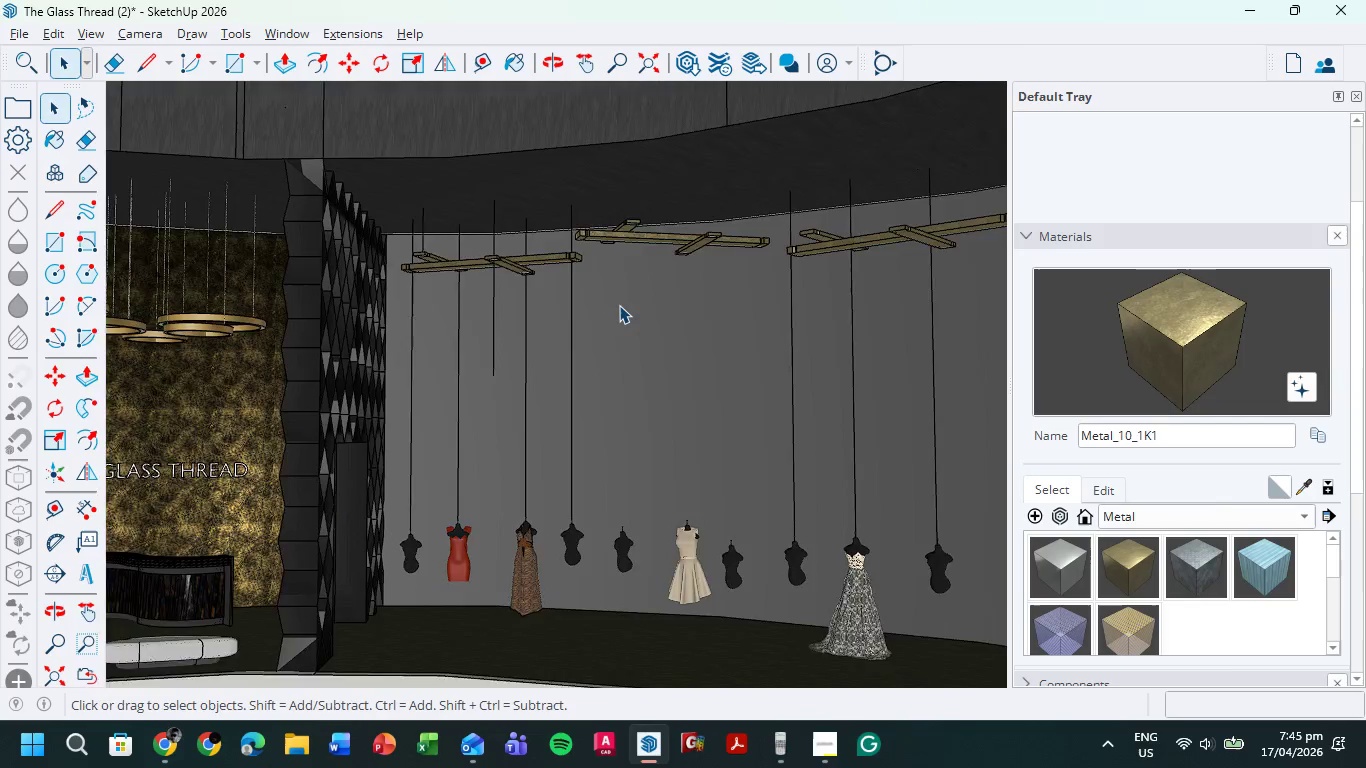 
scroll: coordinate [630, 235], scroll_direction: up, amount: 11.0
 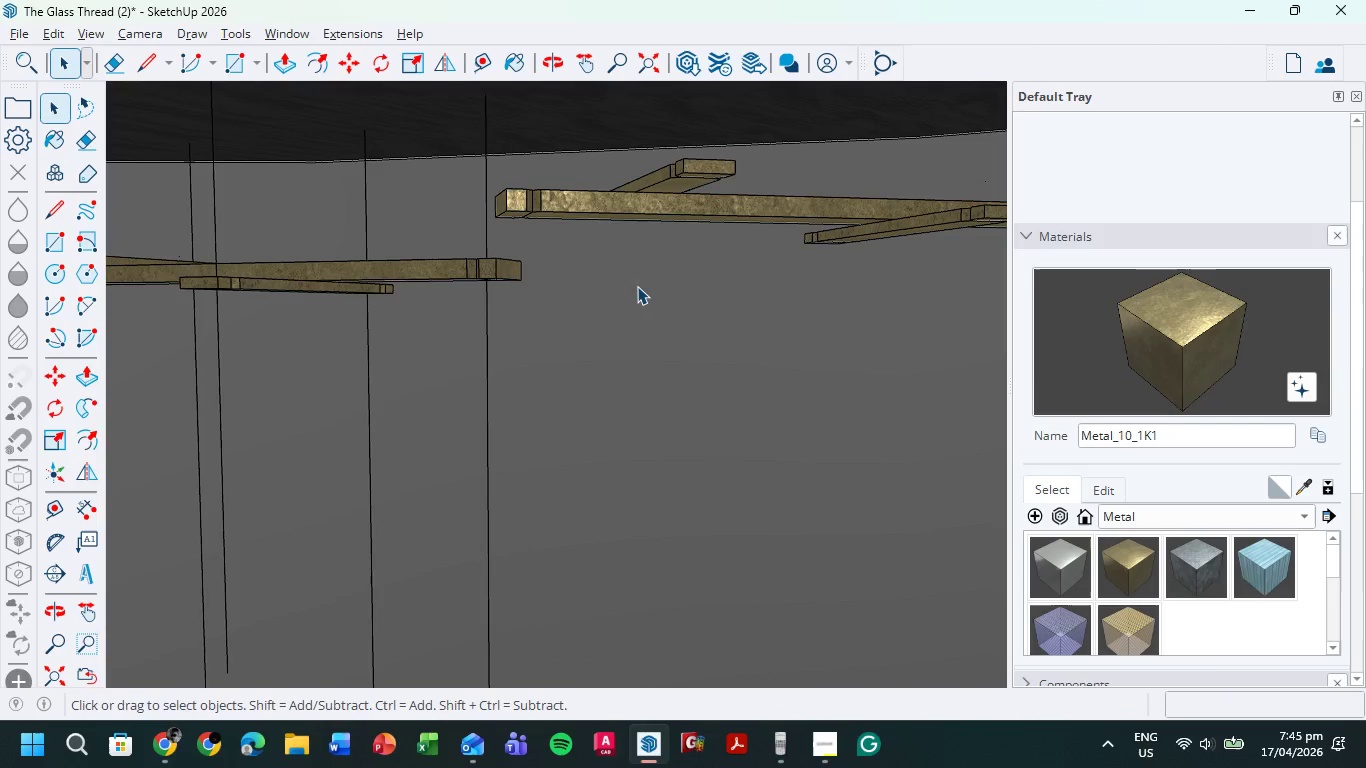 
scroll: coordinate [642, 289], scroll_direction: down, amount: 6.0
 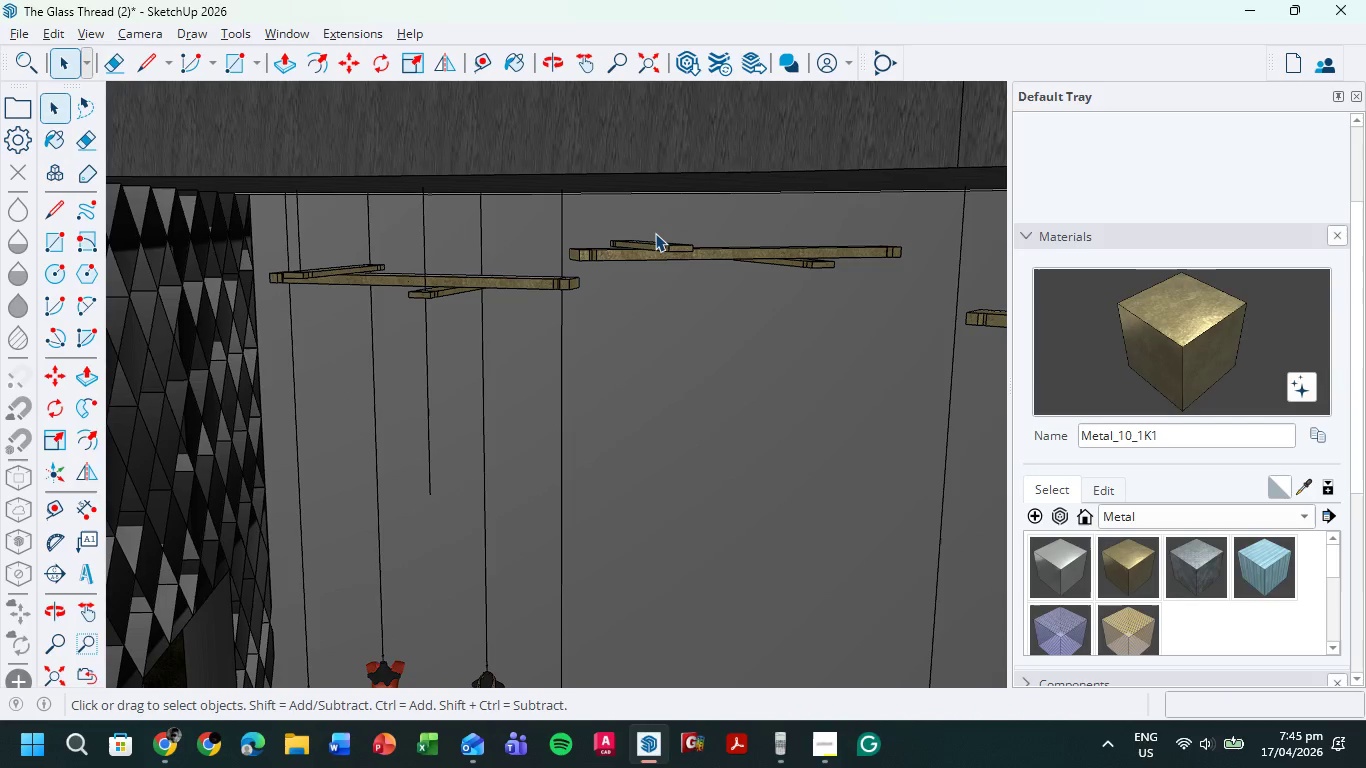 
scroll: coordinate [644, 229], scroll_direction: up, amount: 10.0
 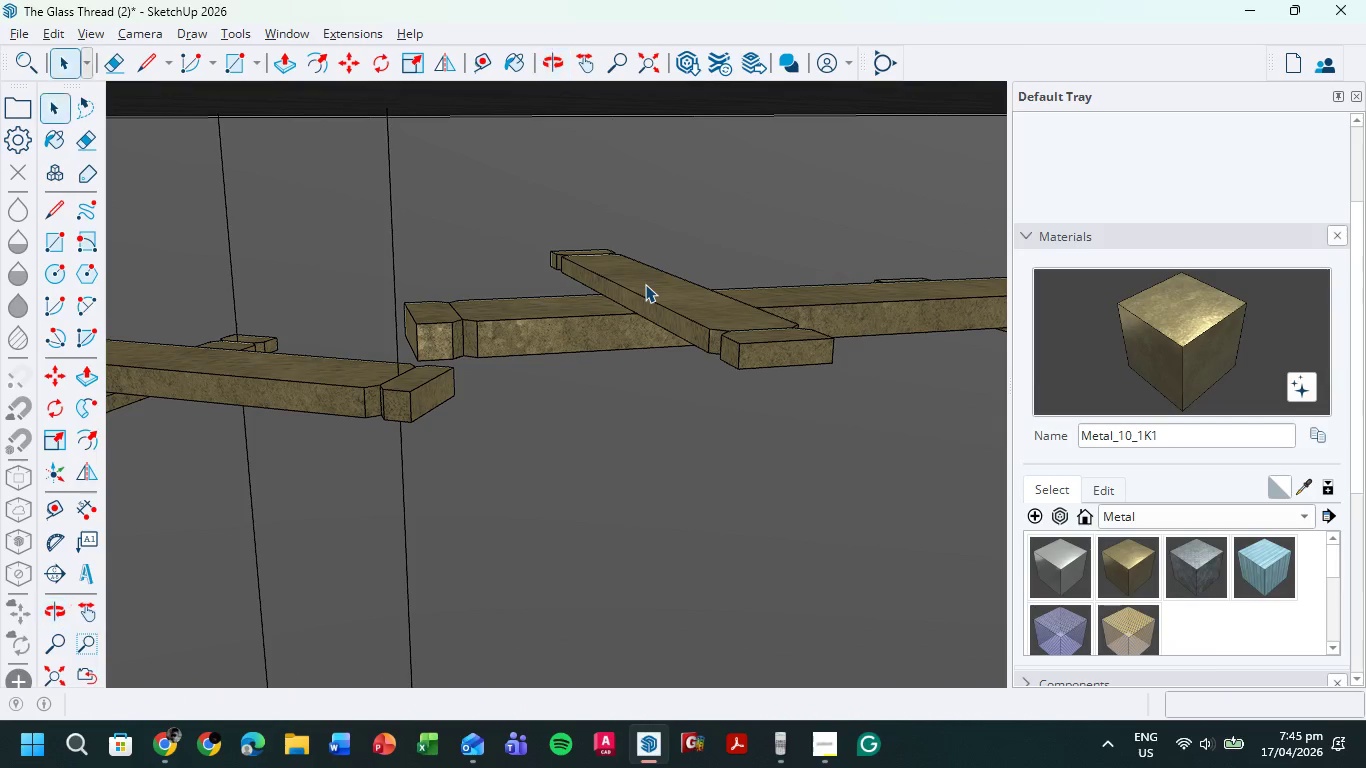 
key(L)
 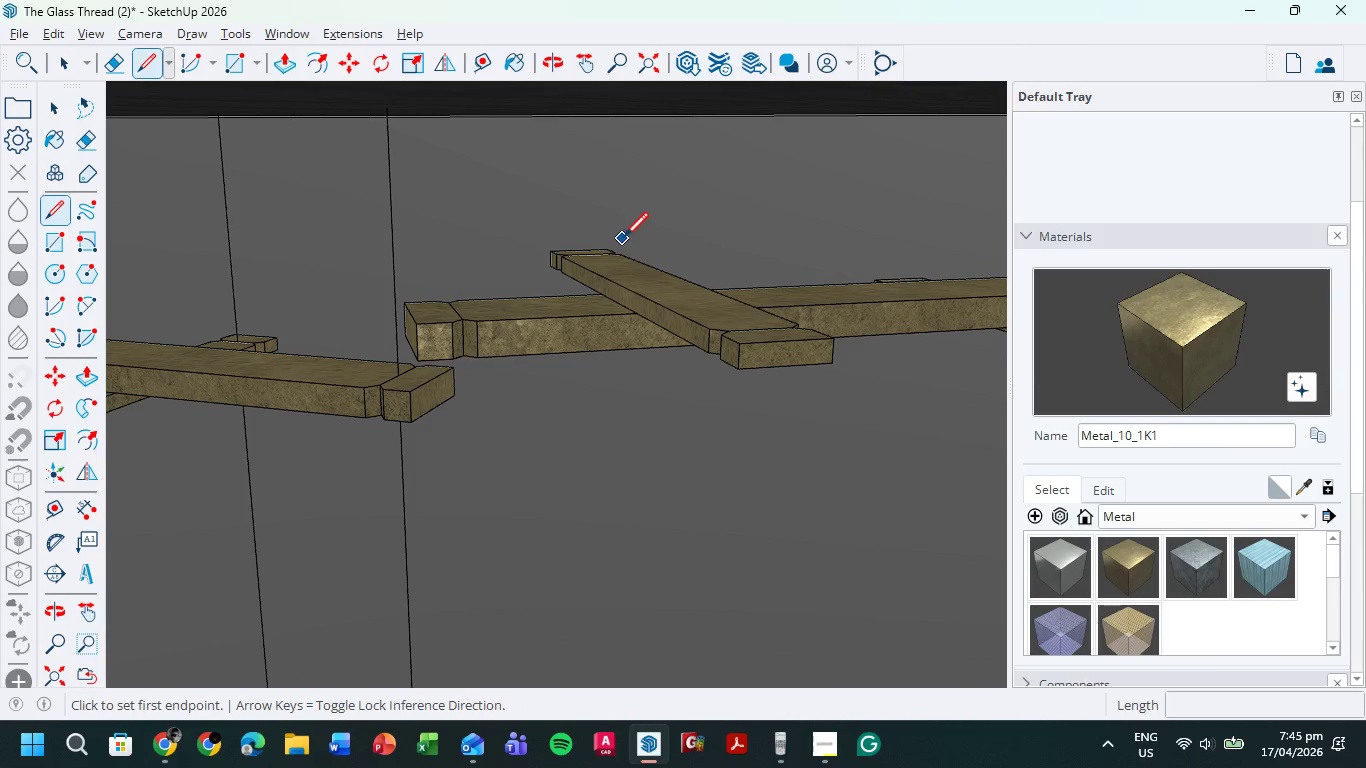 
mouse_move([746, 226])
 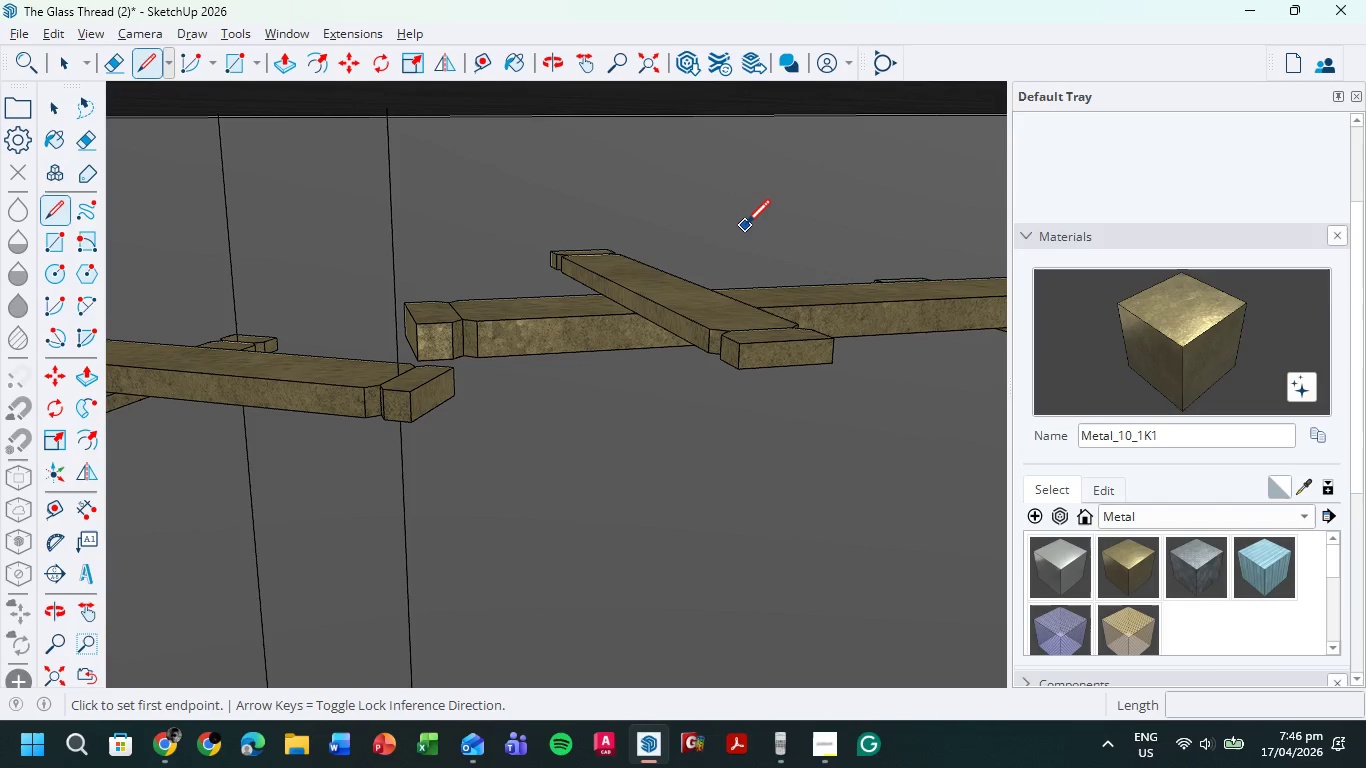 
wait(50.44)
 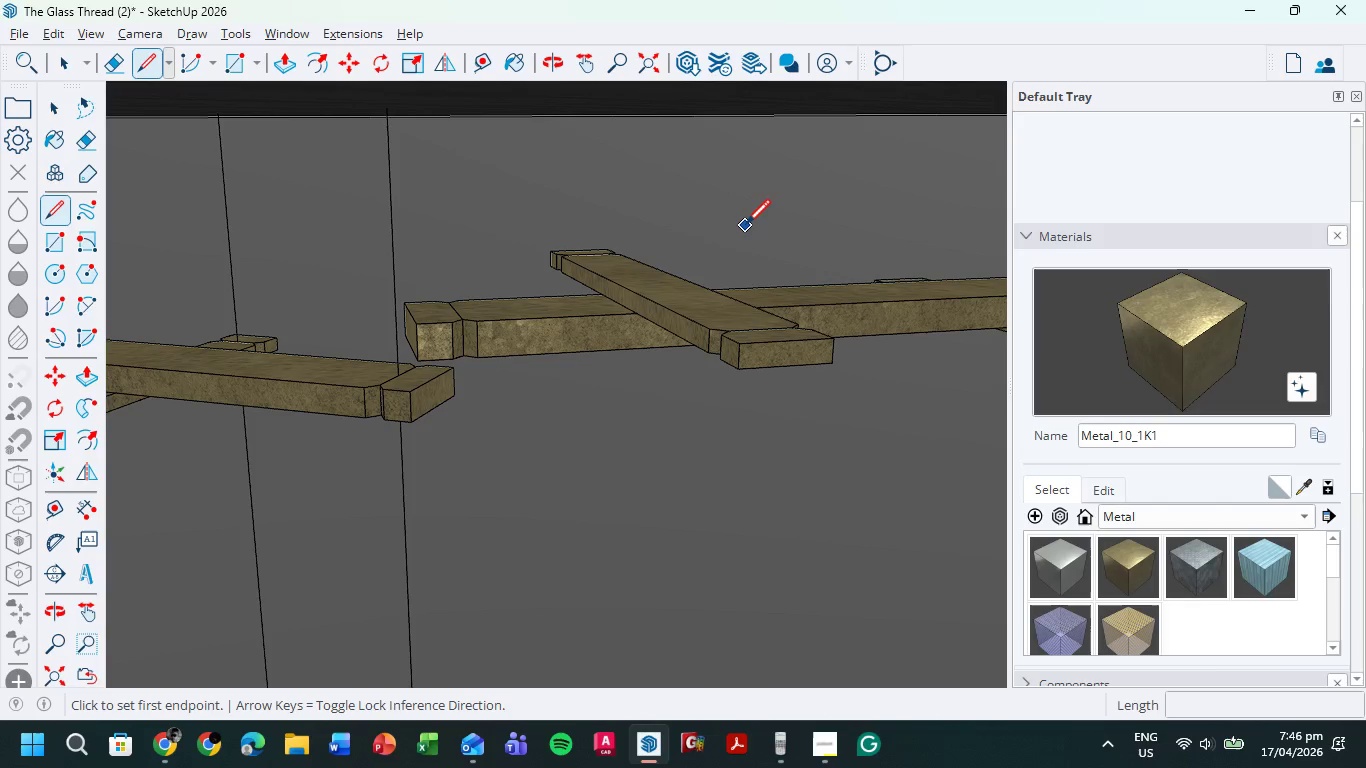 
mouse_move([599, 349])
 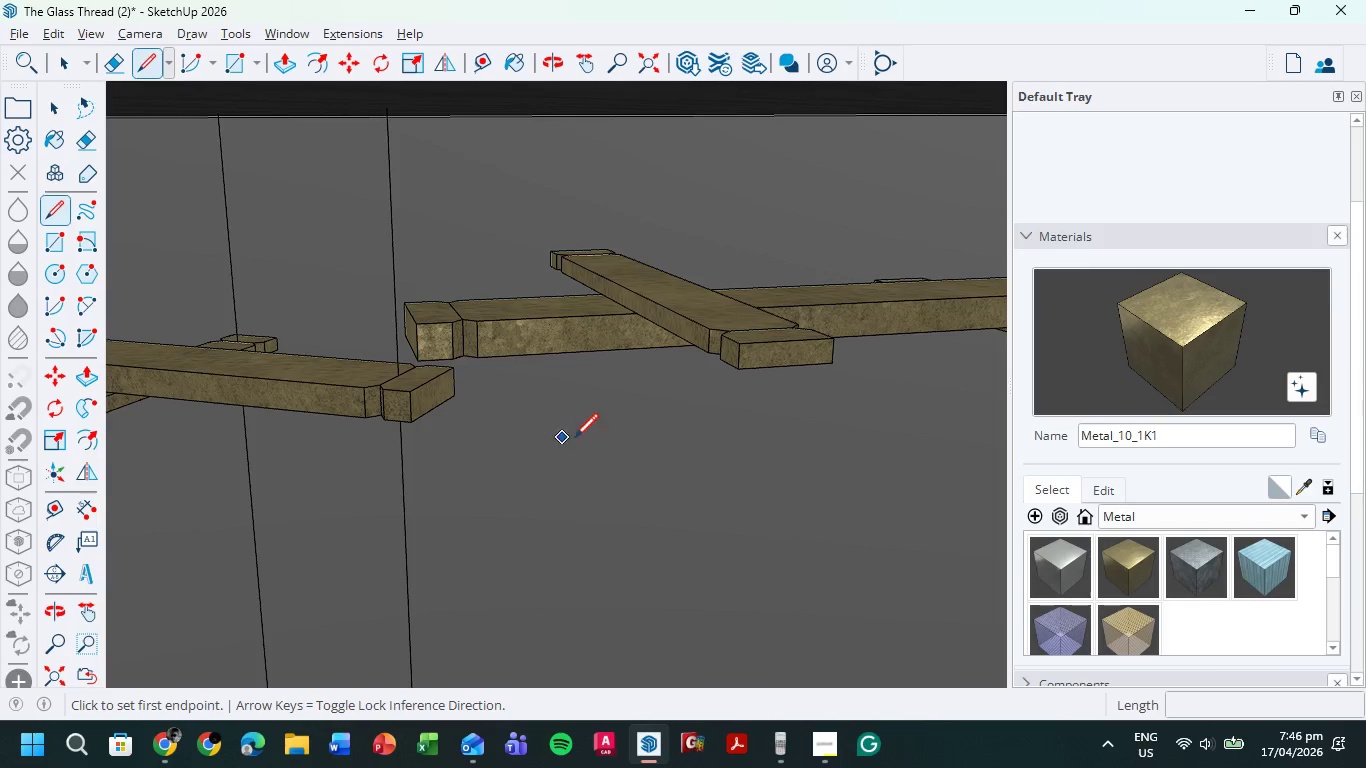 
scroll: coordinate [574, 440], scroll_direction: down, amount: 3.0
 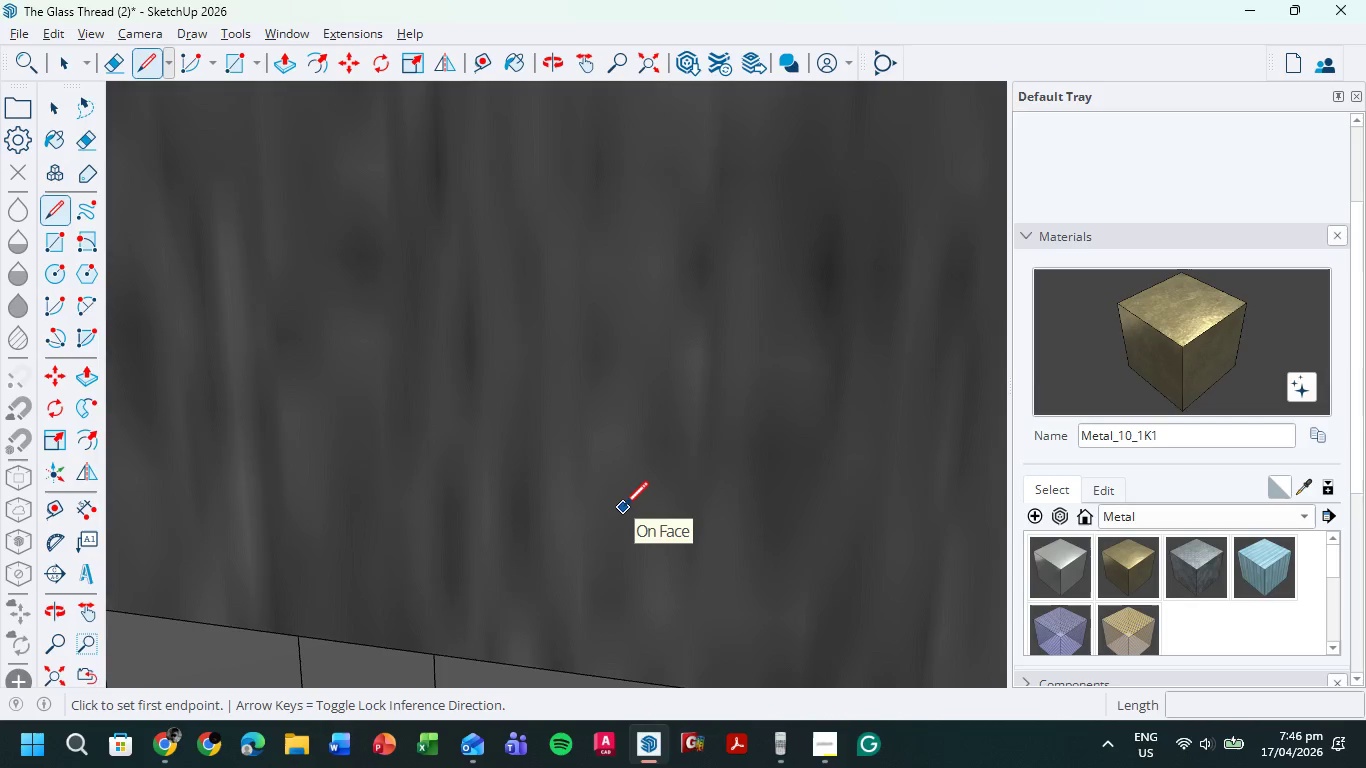 
hold_key(key=ShiftLeft, duration=0.48)
 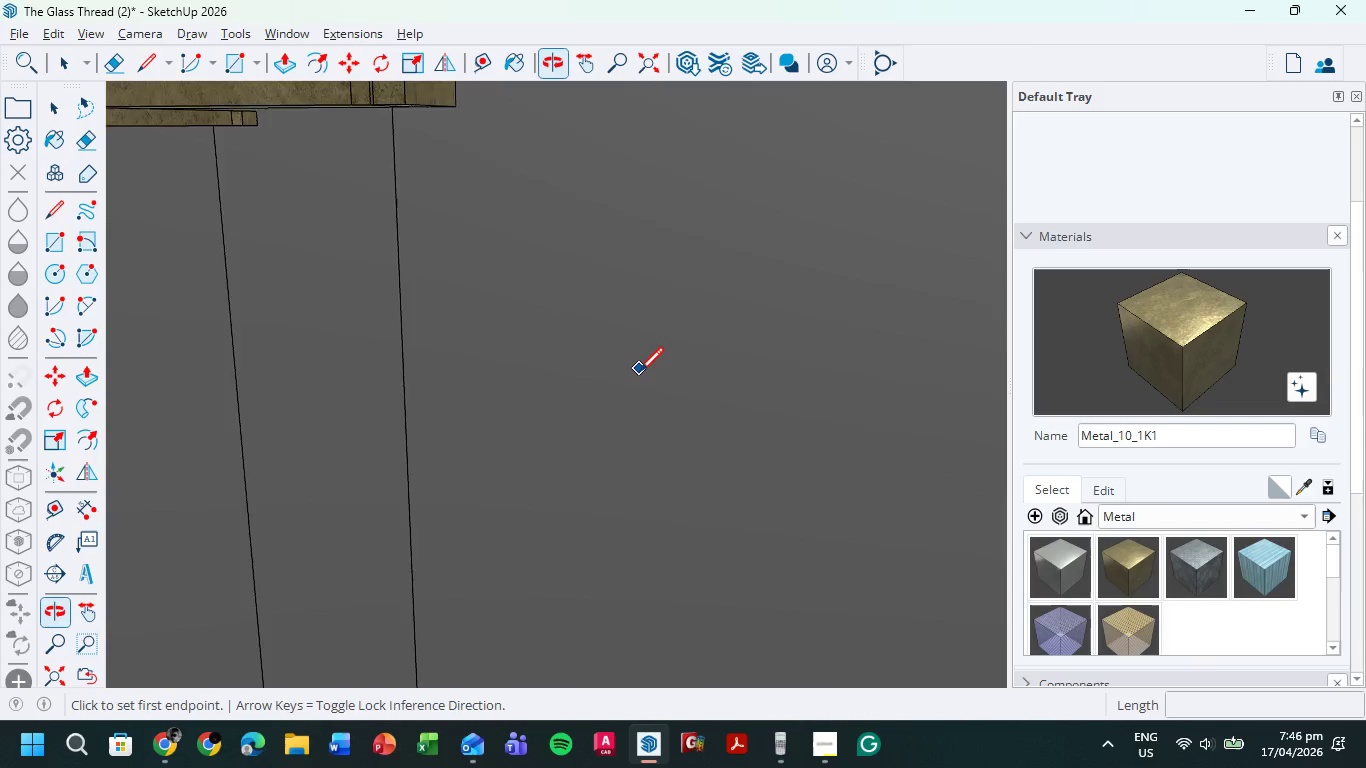 
scroll: coordinate [618, 518], scroll_direction: up, amount: 71.0
 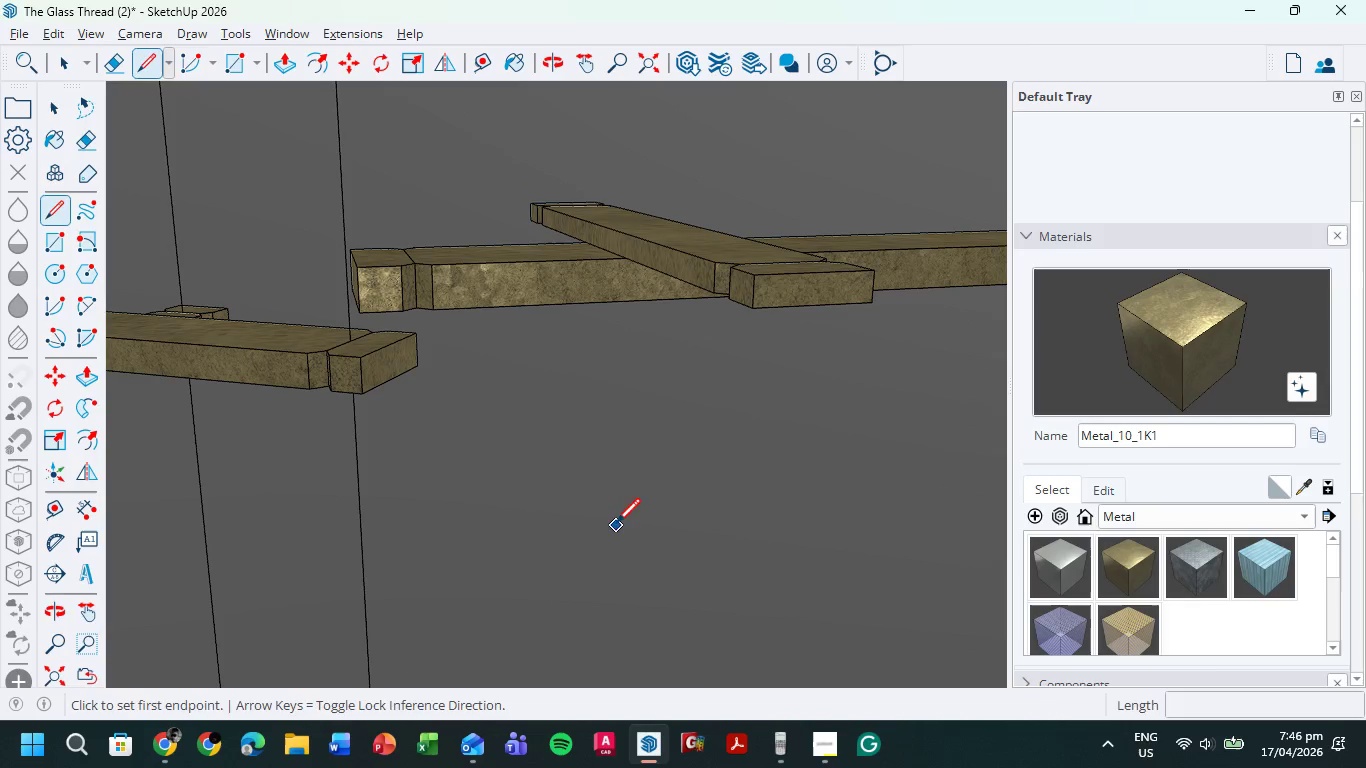 
scroll: coordinate [639, 384], scroll_direction: down, amount: 4.0
 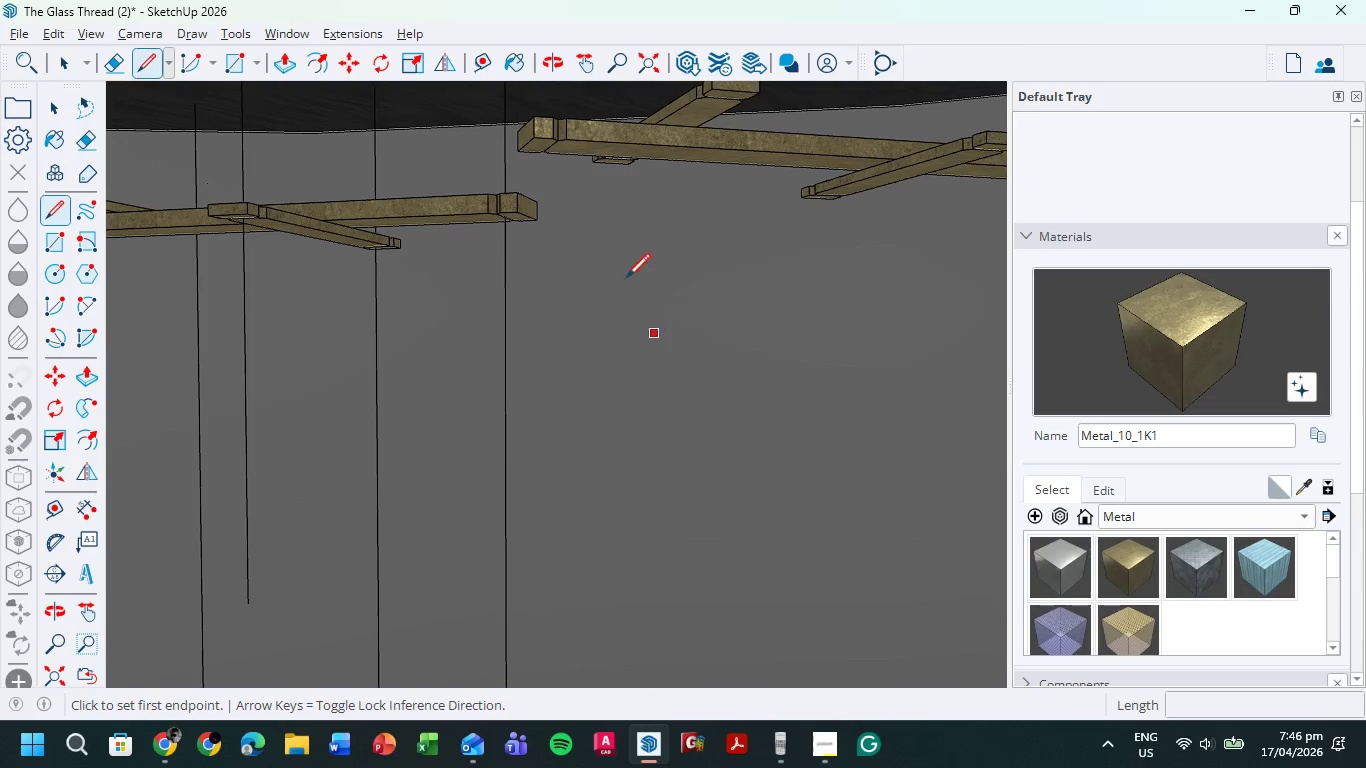 
hold_key(key=ShiftLeft, duration=0.47)
 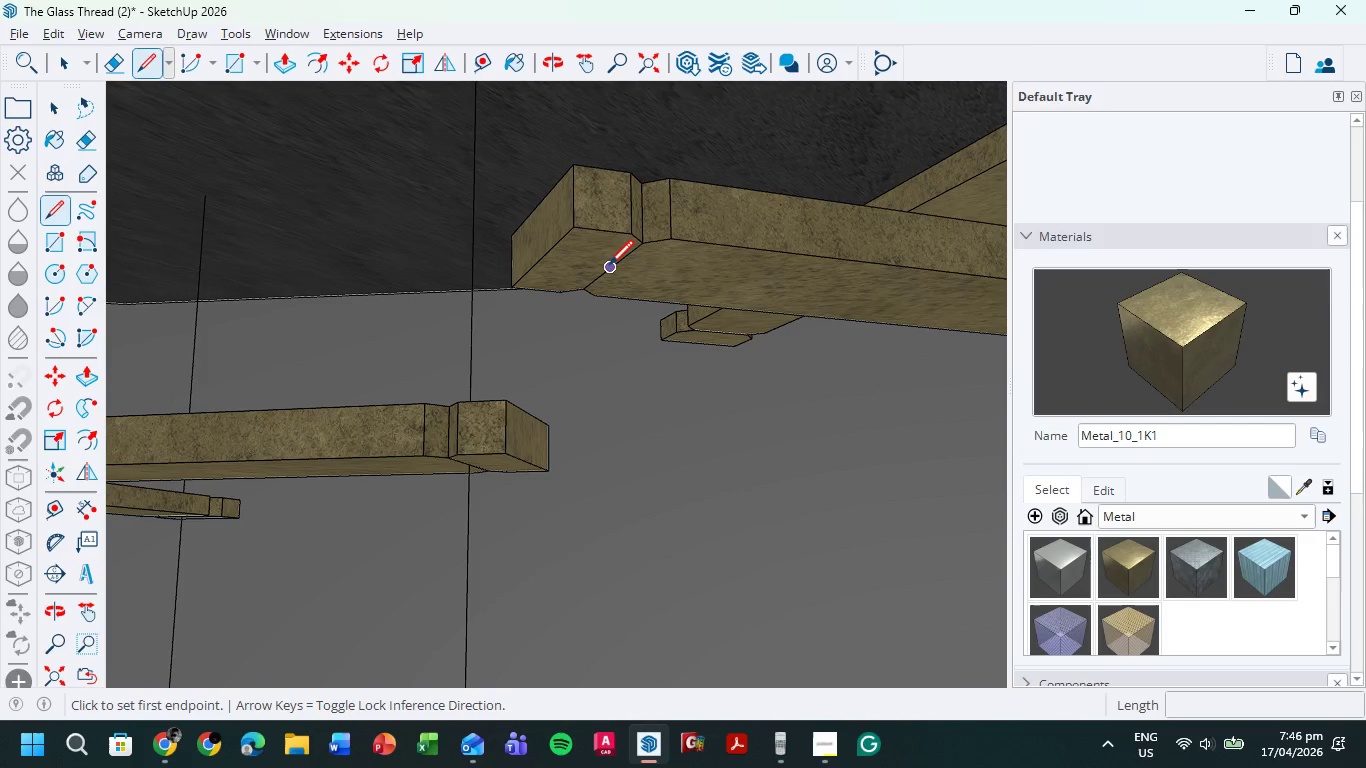 
scroll: coordinate [572, 193], scroll_direction: up, amount: 8.0
 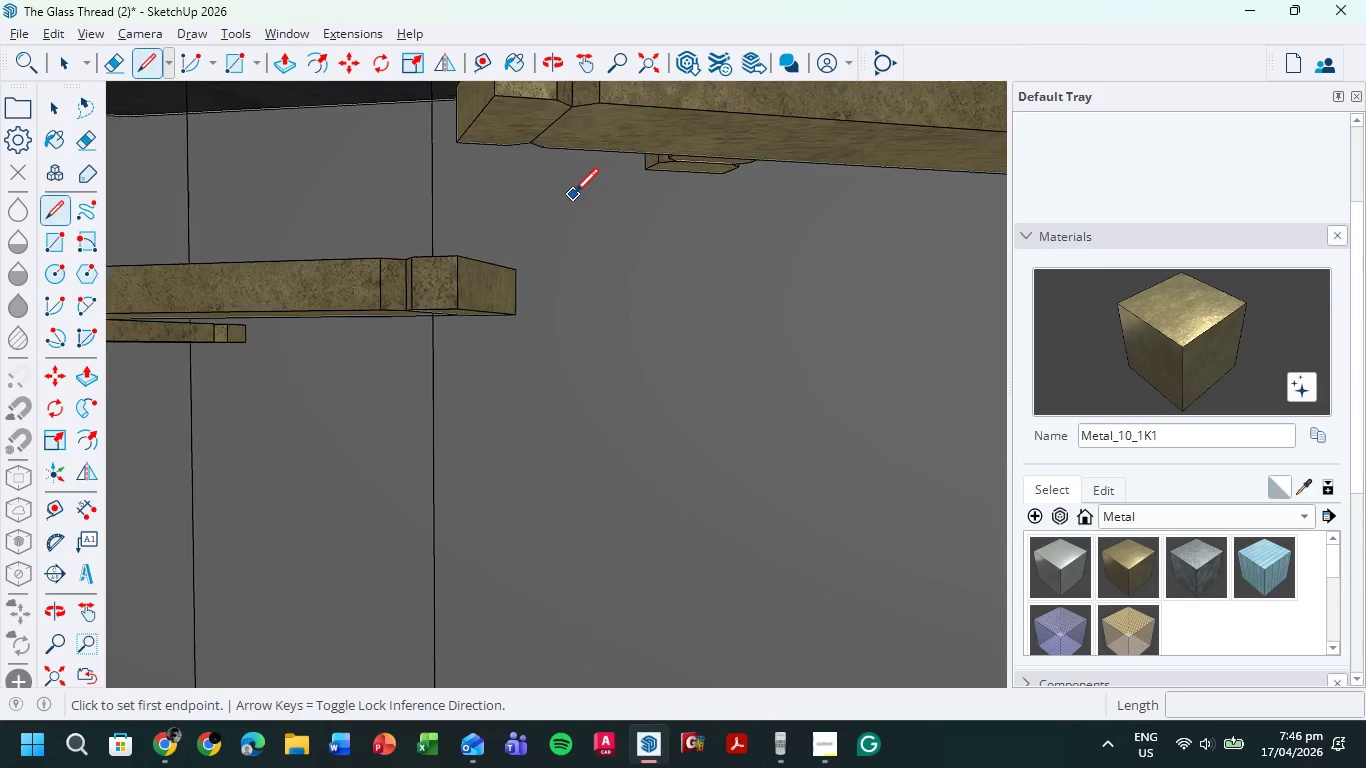 
left_click([610, 268])
 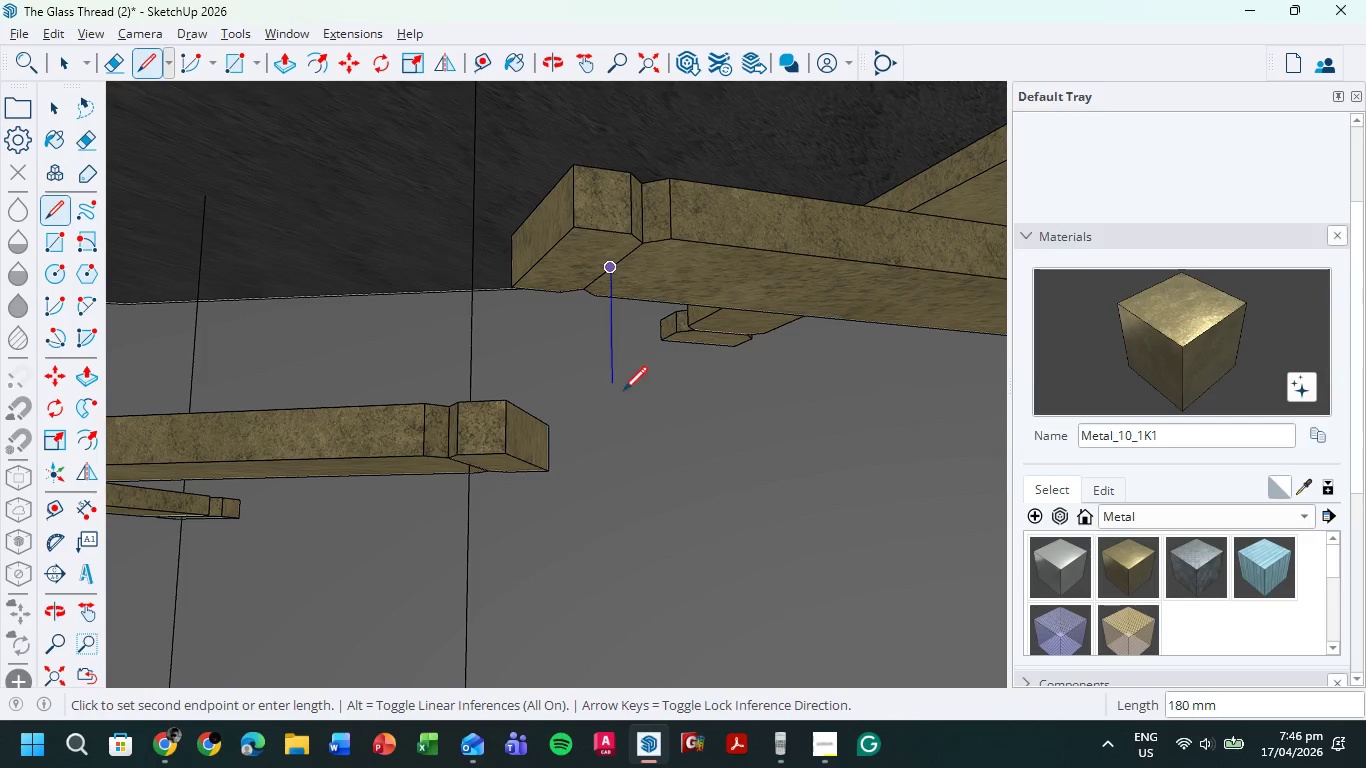 
scroll: coordinate [622, 418], scroll_direction: down, amount: 5.0
 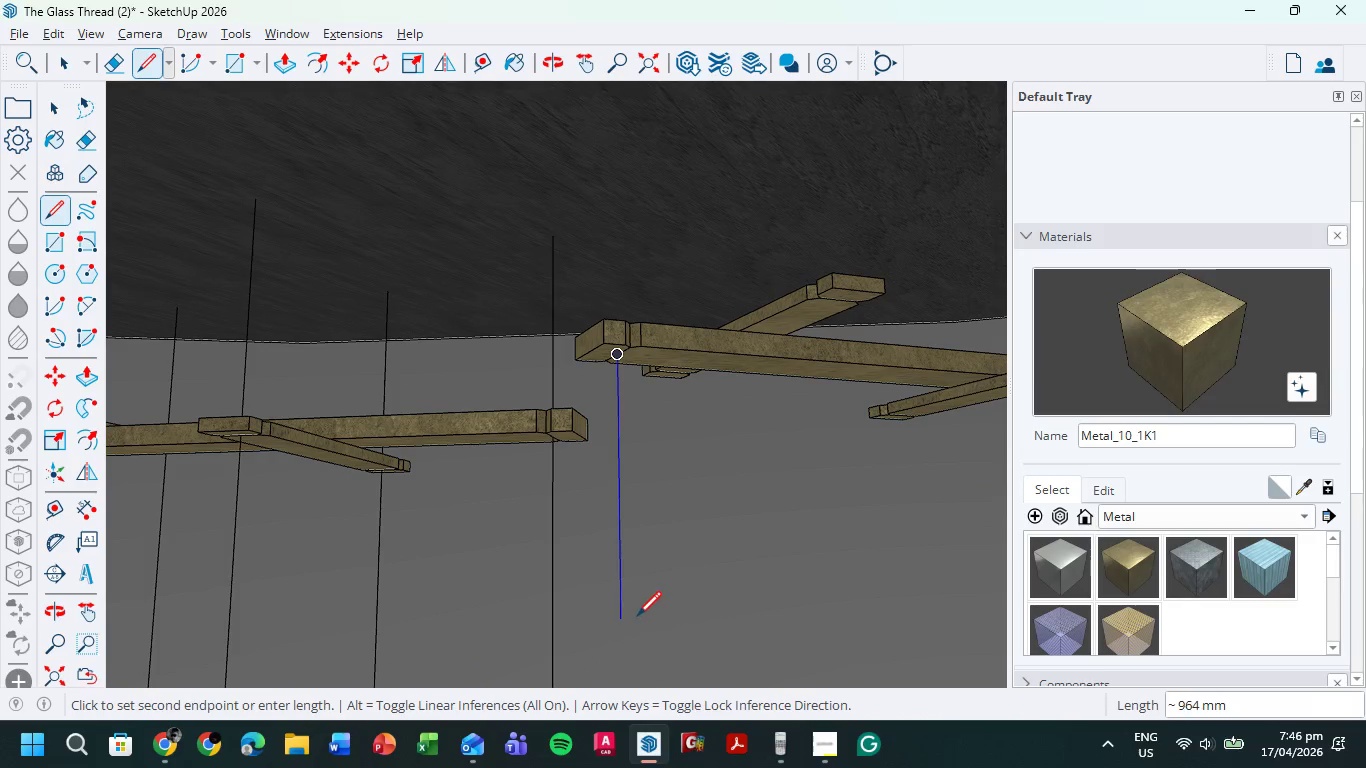 
hold_key(key=ShiftLeft, duration=0.5)
 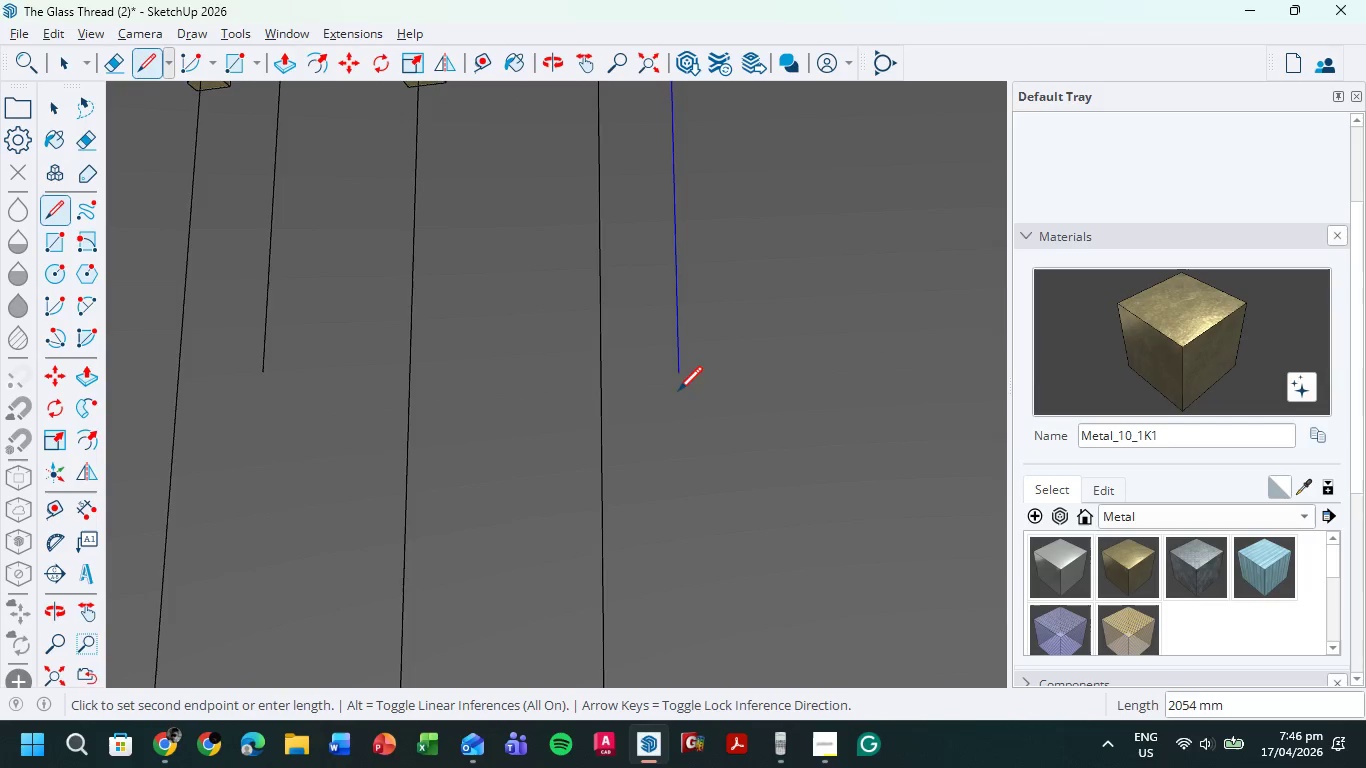 
scroll: coordinate [673, 421], scroll_direction: down, amount: 6.0
 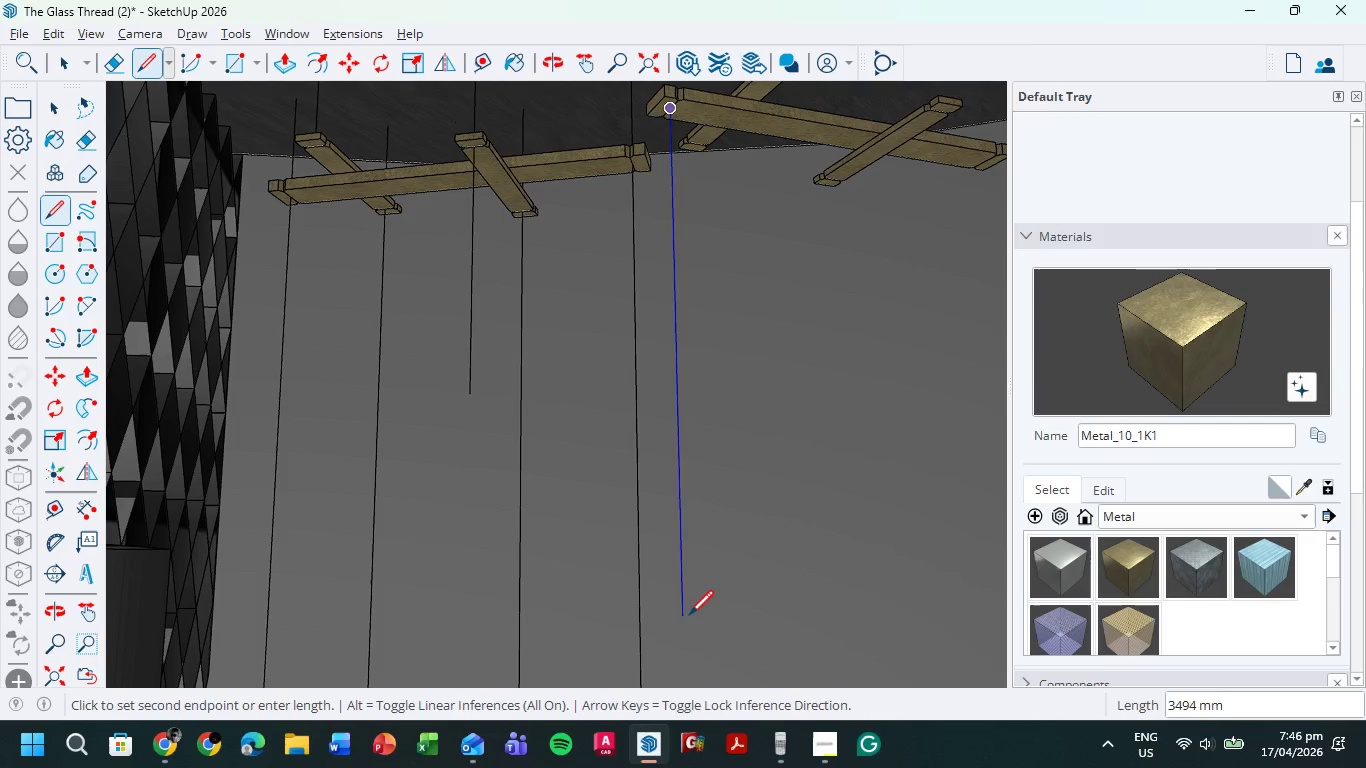 
hold_key(key=ShiftLeft, duration=0.42)
 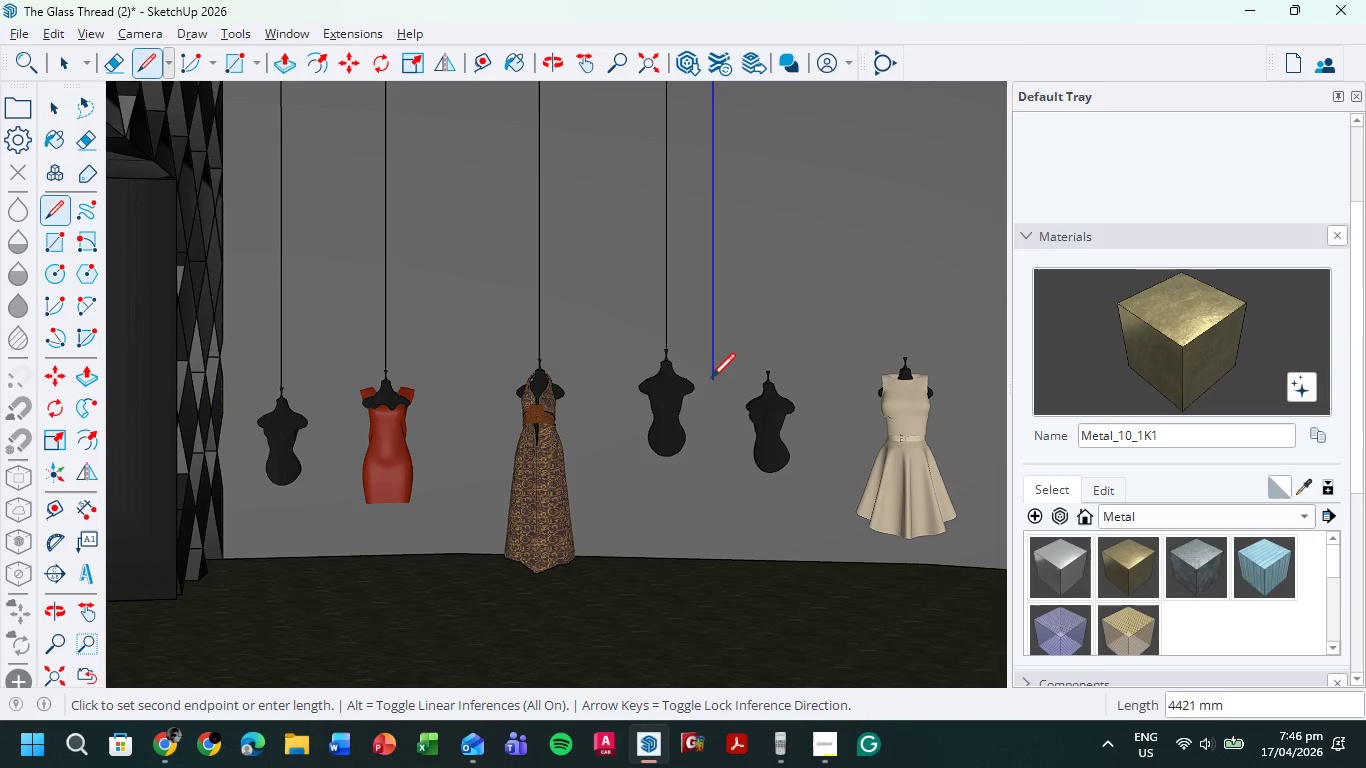 
scroll: coordinate [722, 362], scroll_direction: up, amount: 4.0
 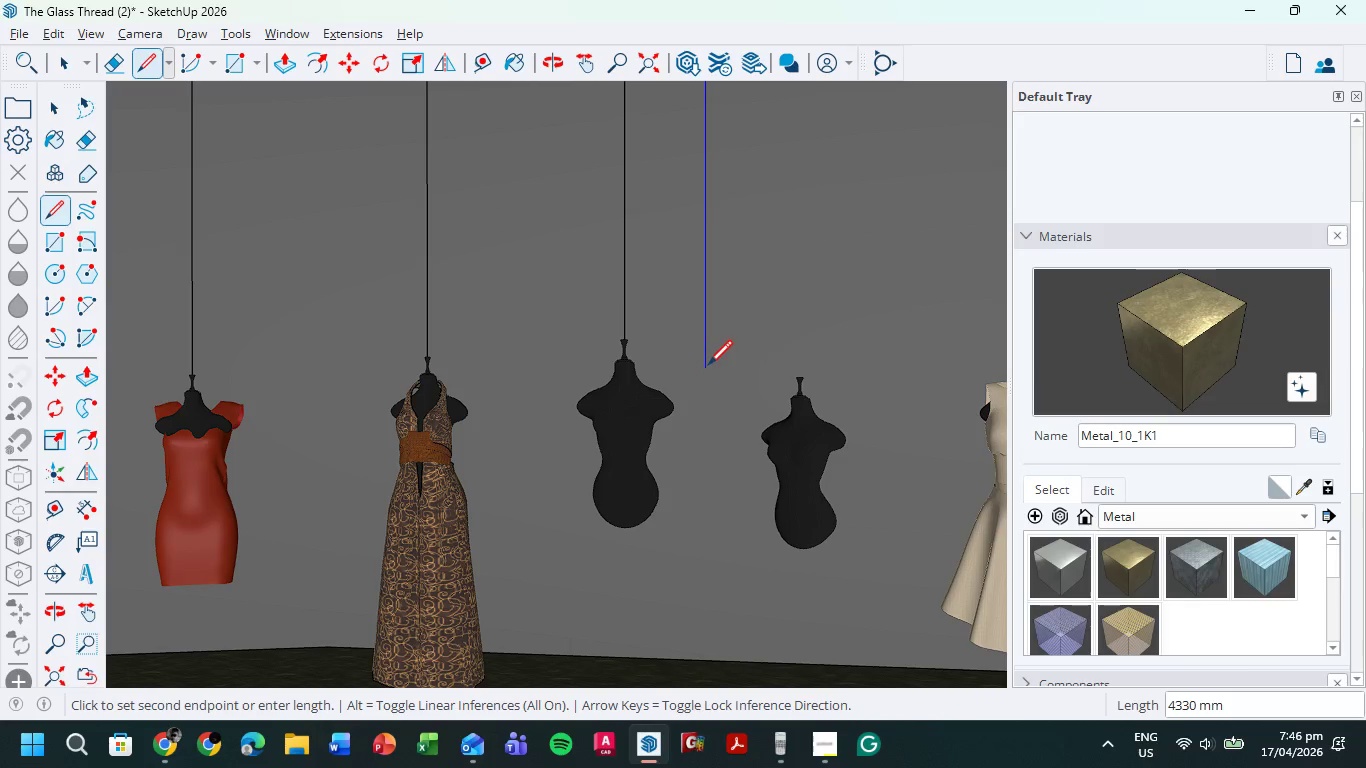 
left_click([706, 365])
 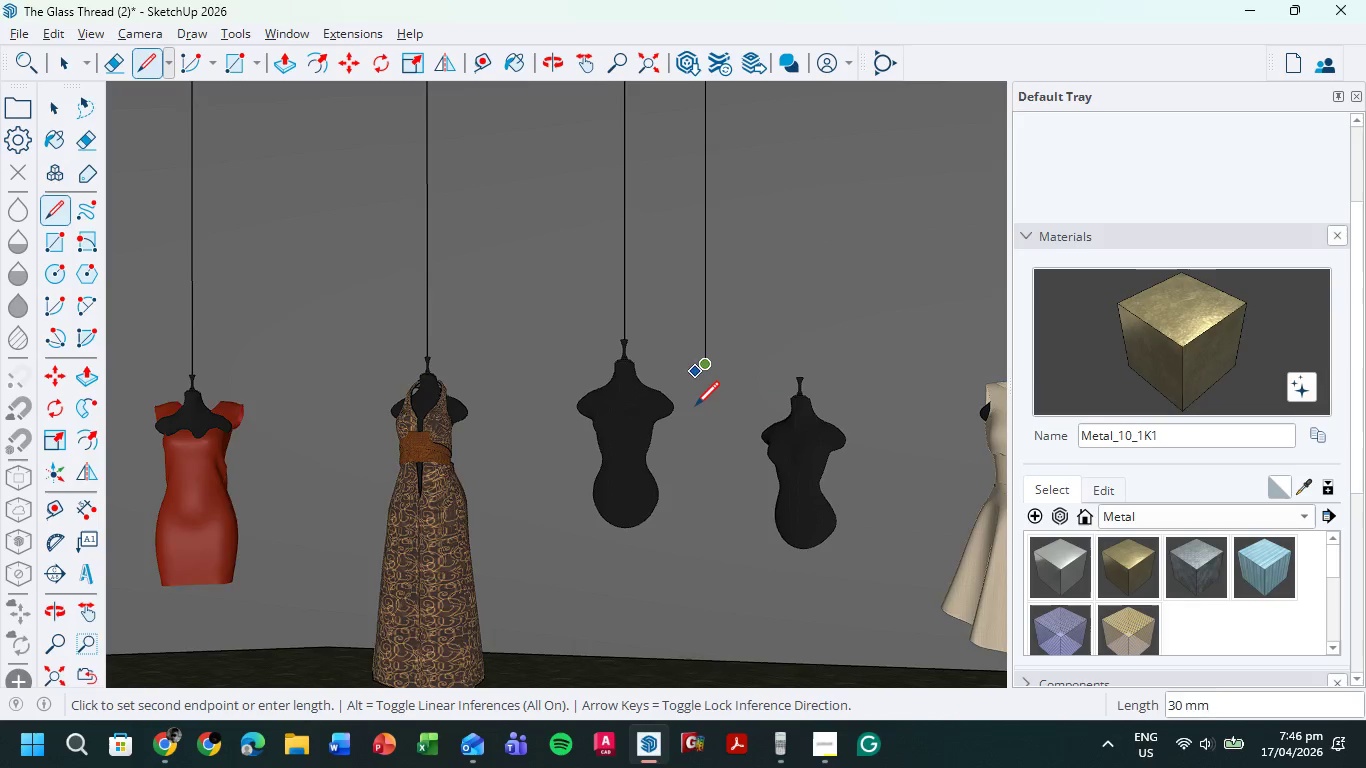 
scroll: coordinate [695, 408], scroll_direction: down, amount: 3.0
 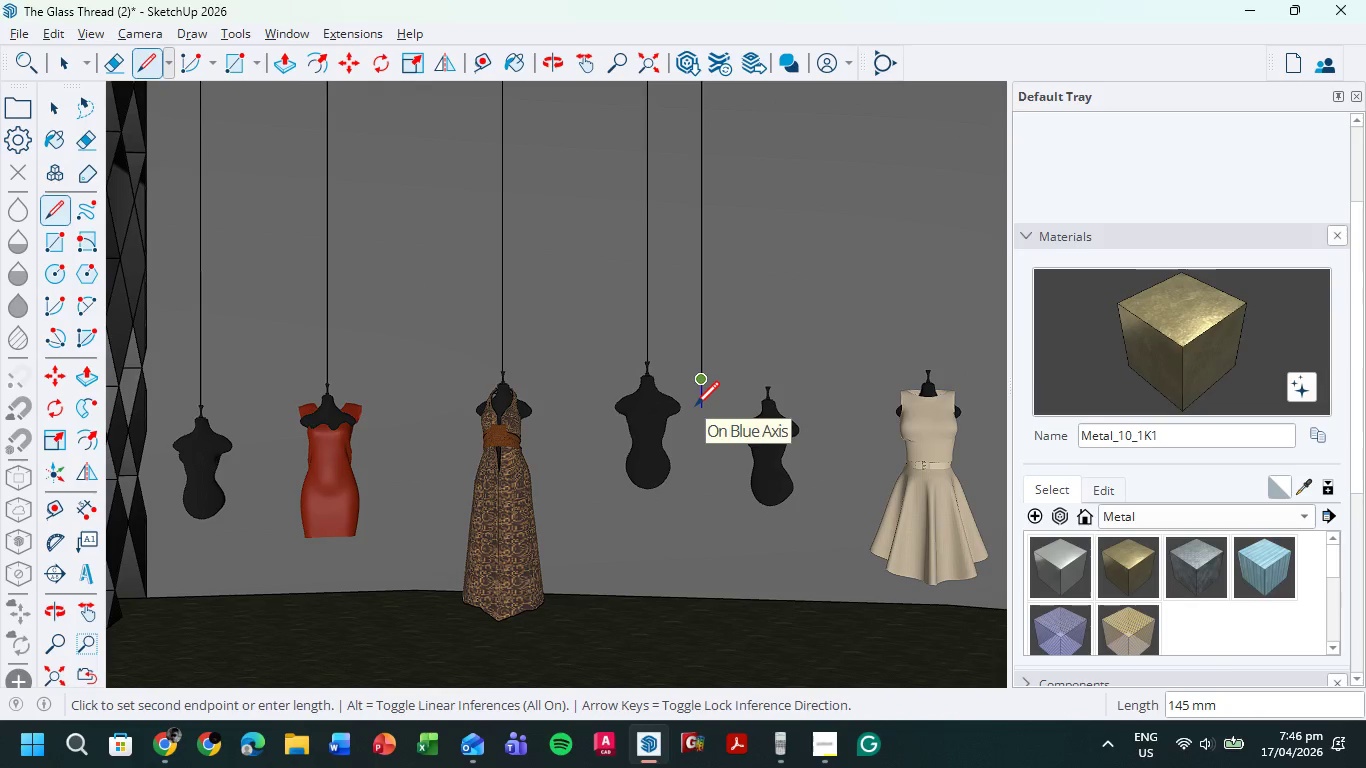 
key(Escape)
 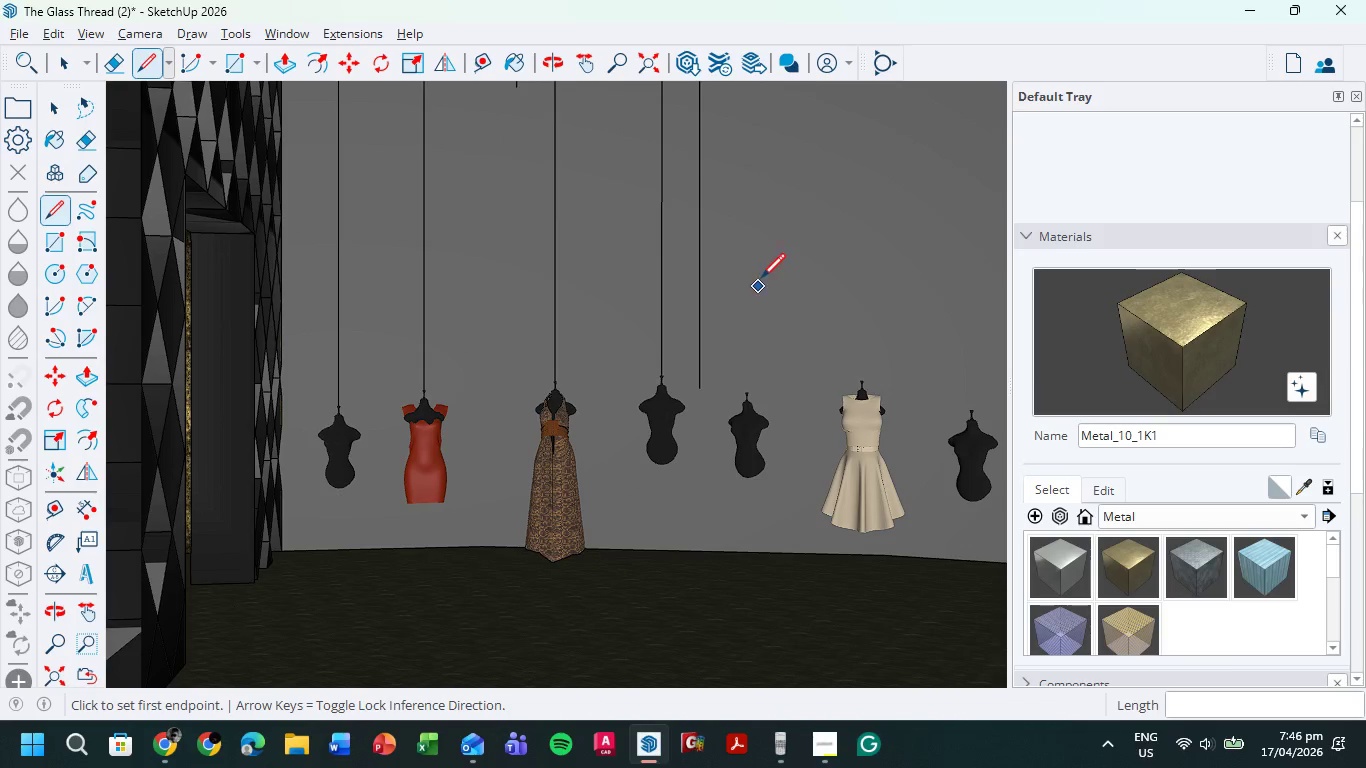 
hold_key(key=ShiftLeft, duration=0.36)
 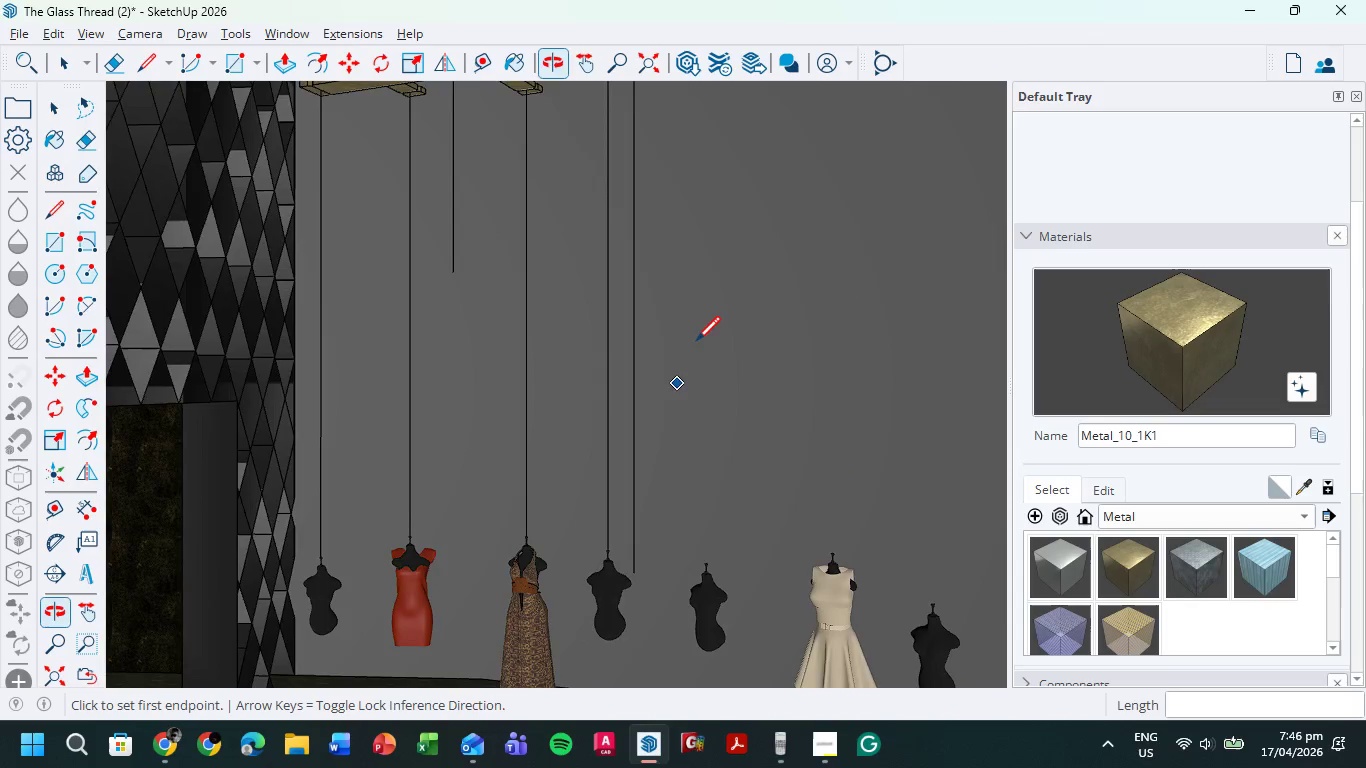 
scroll: coordinate [698, 339], scroll_direction: down, amount: 5.0
 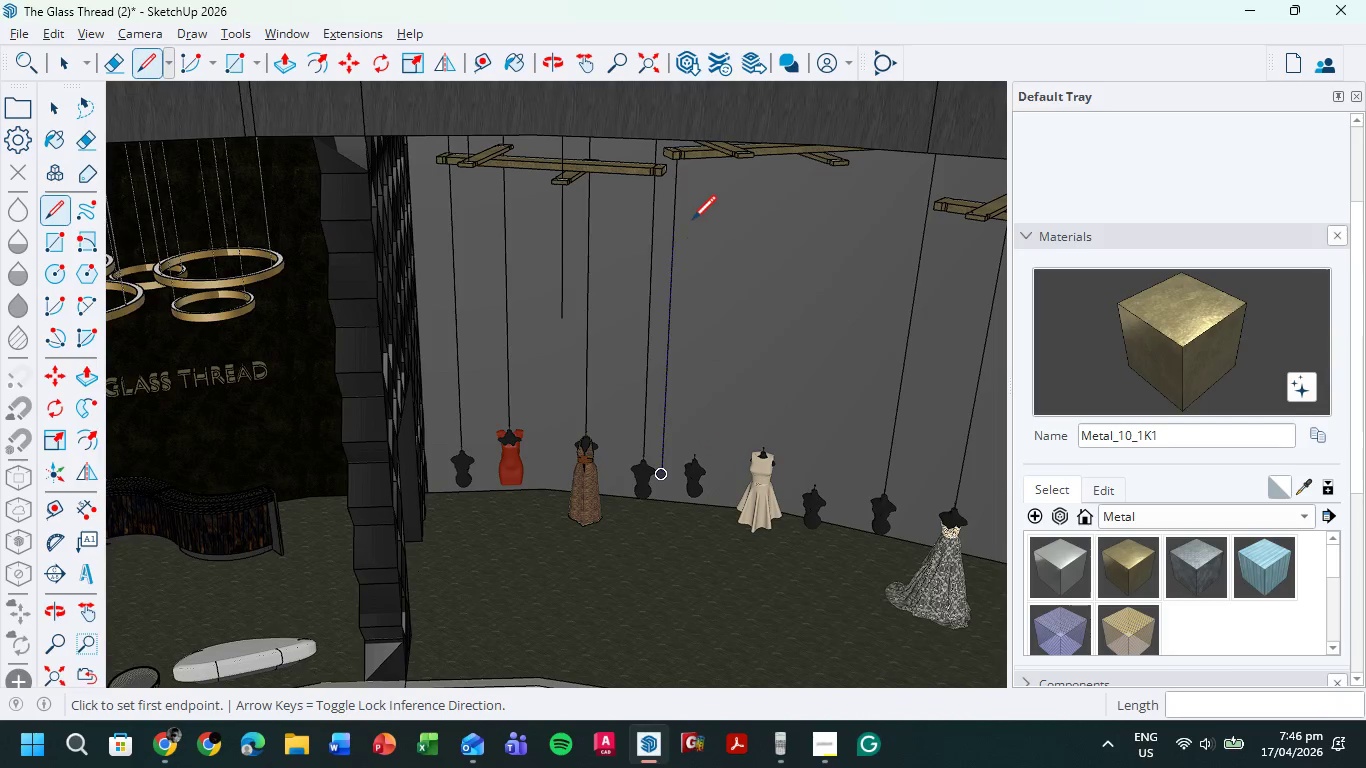 
hold_key(key=ShiftLeft, duration=0.58)
 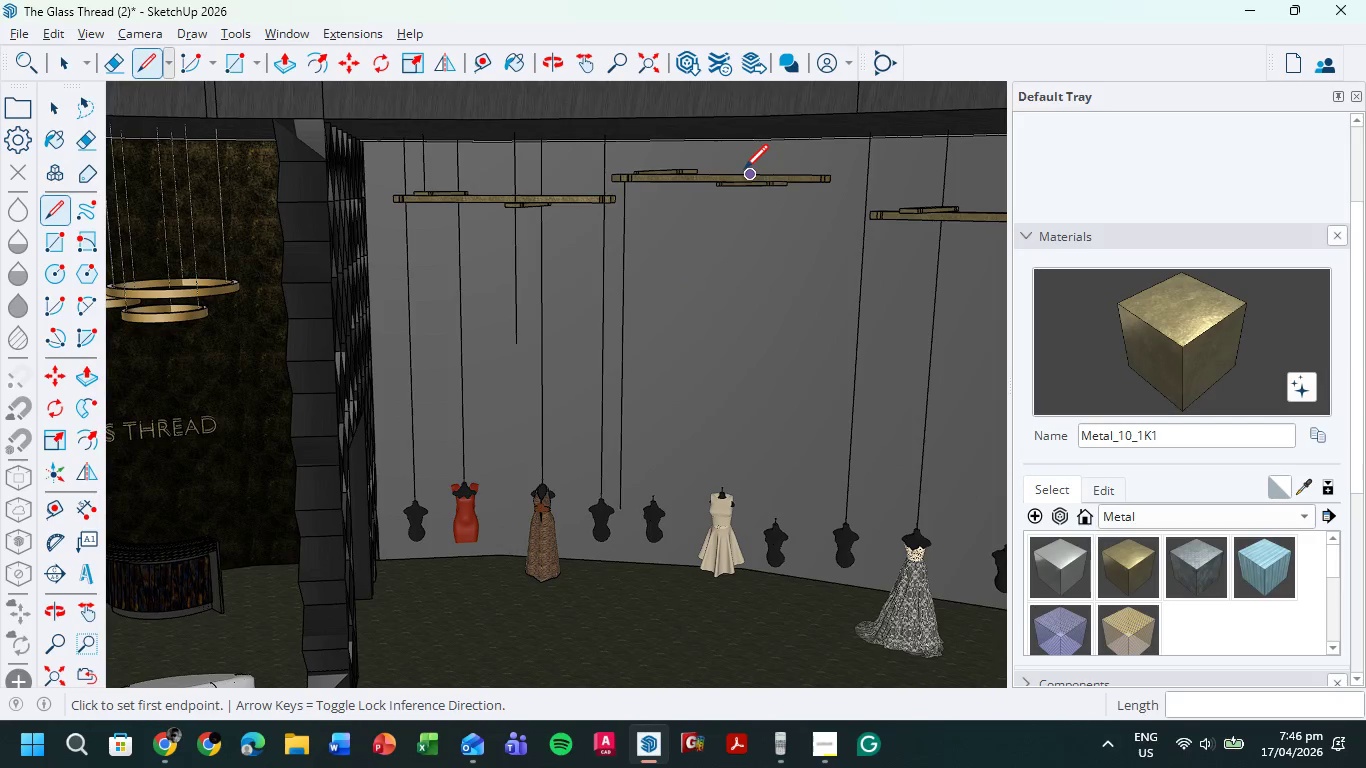 
key(E)
 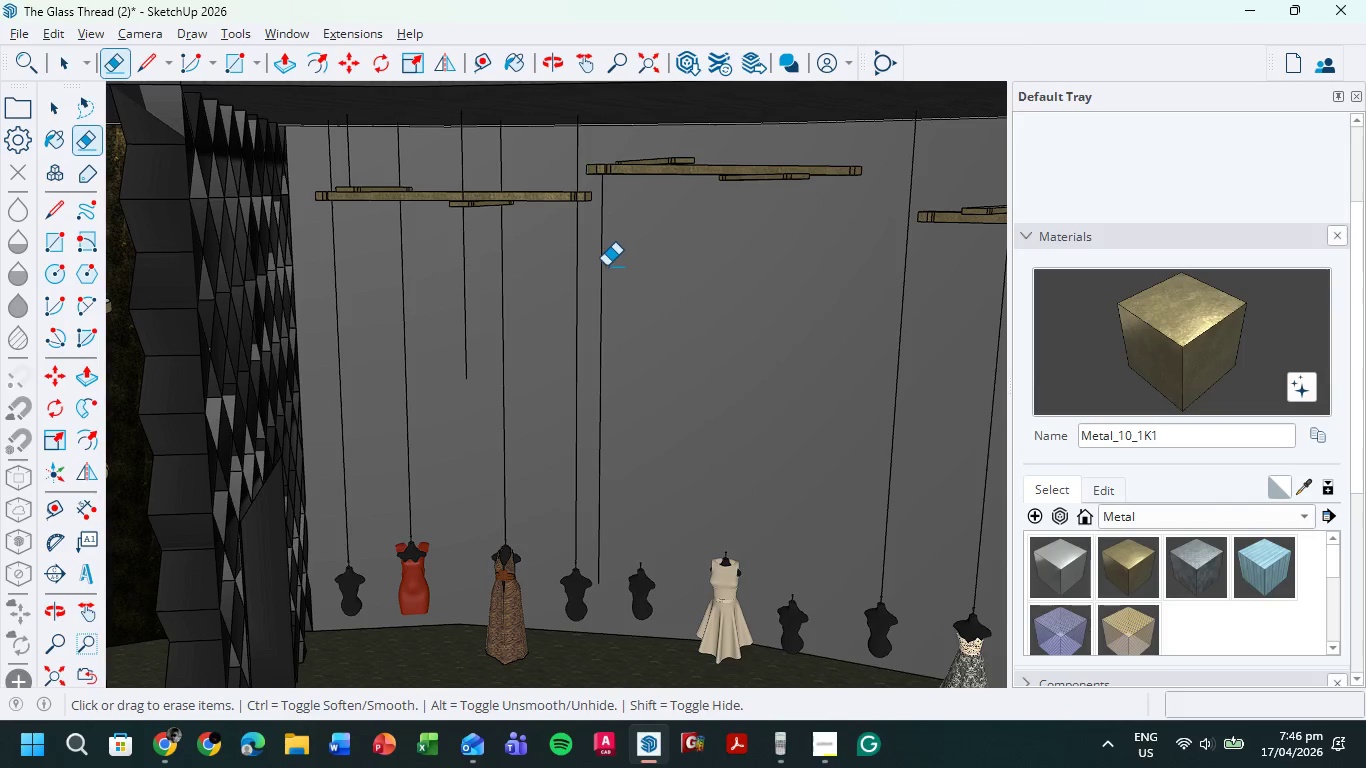 
scroll: coordinate [707, 210], scroll_direction: up, amount: 2.0
 